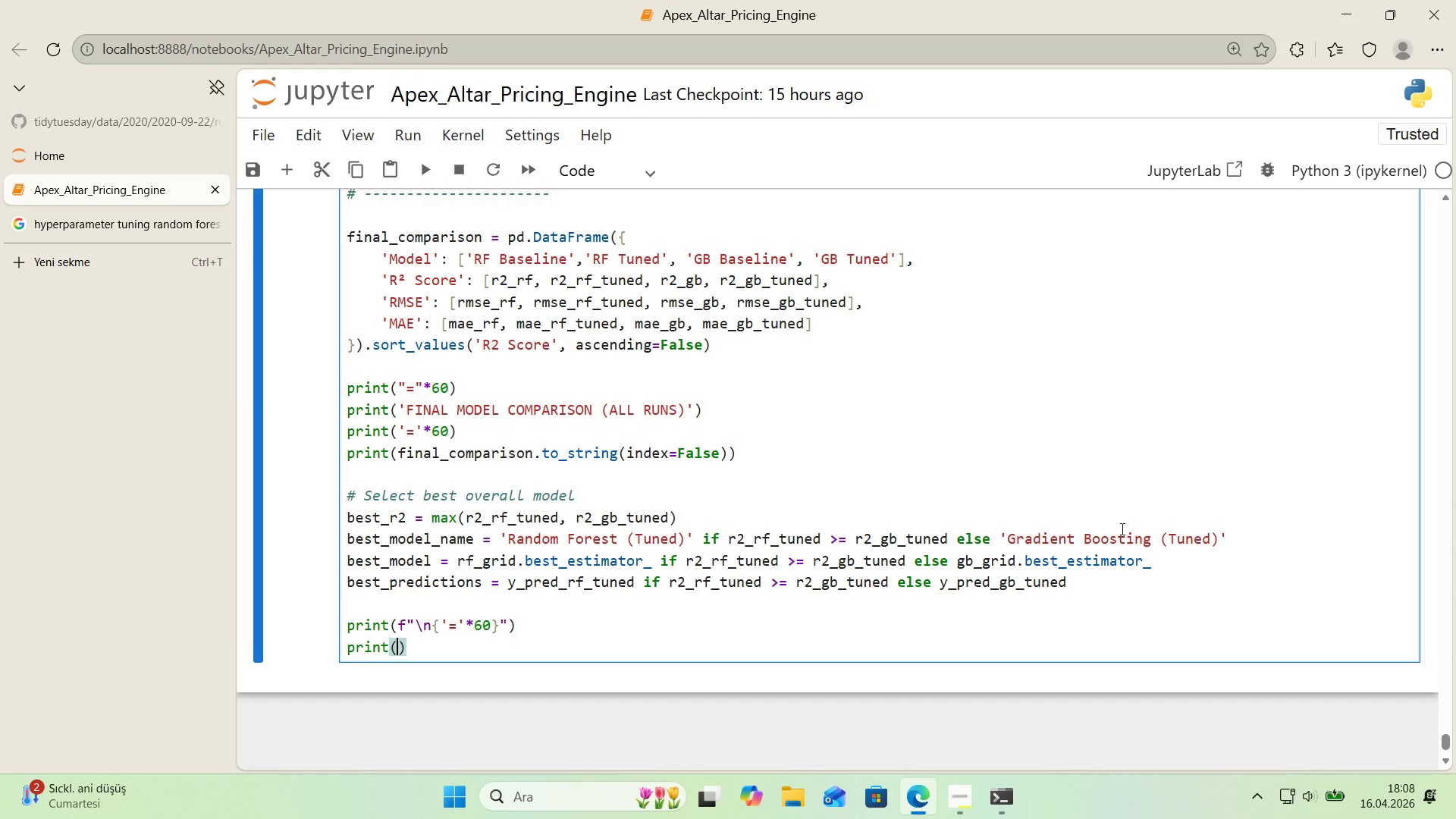 
 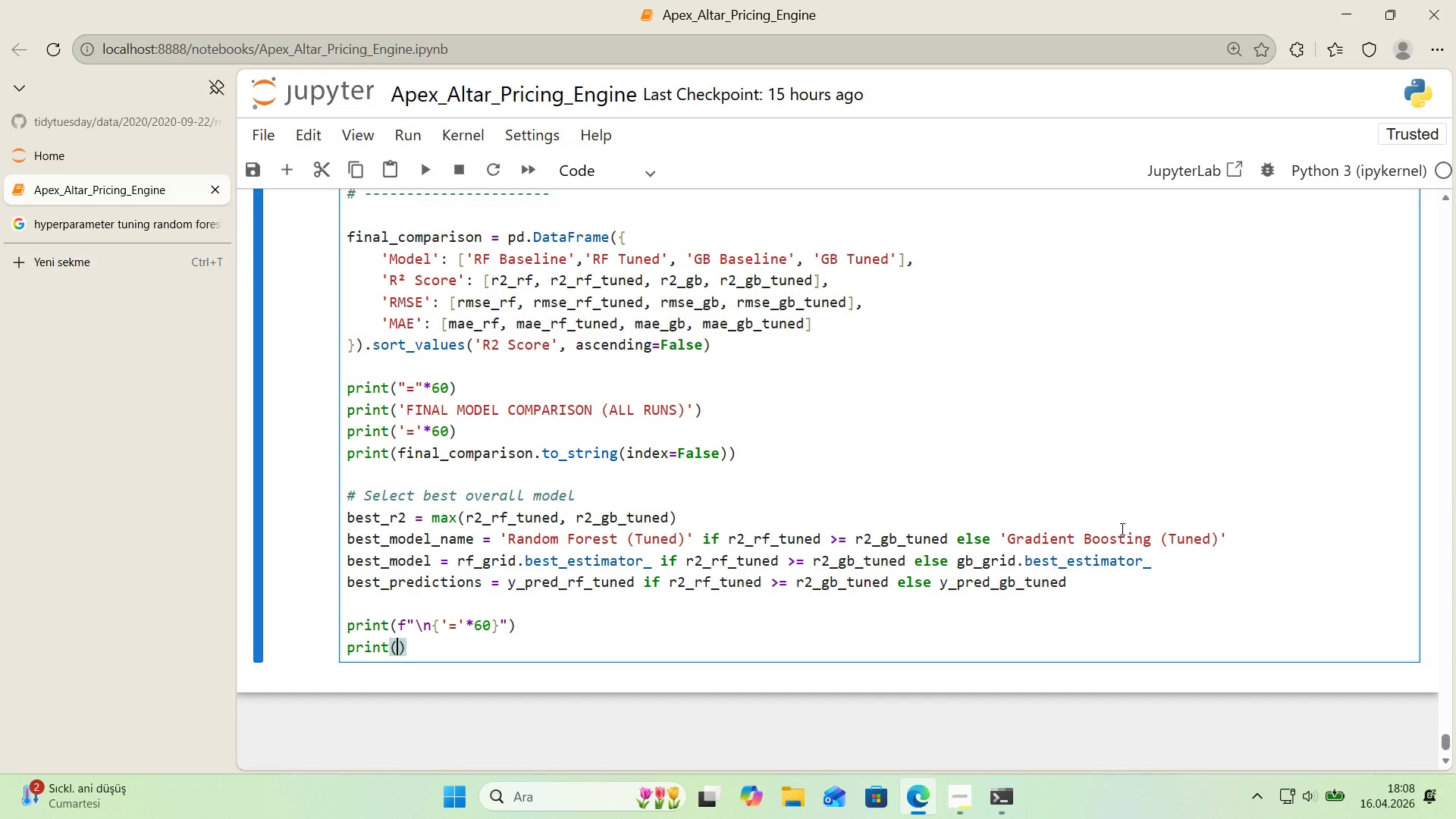 
key(ArrowLeft)
 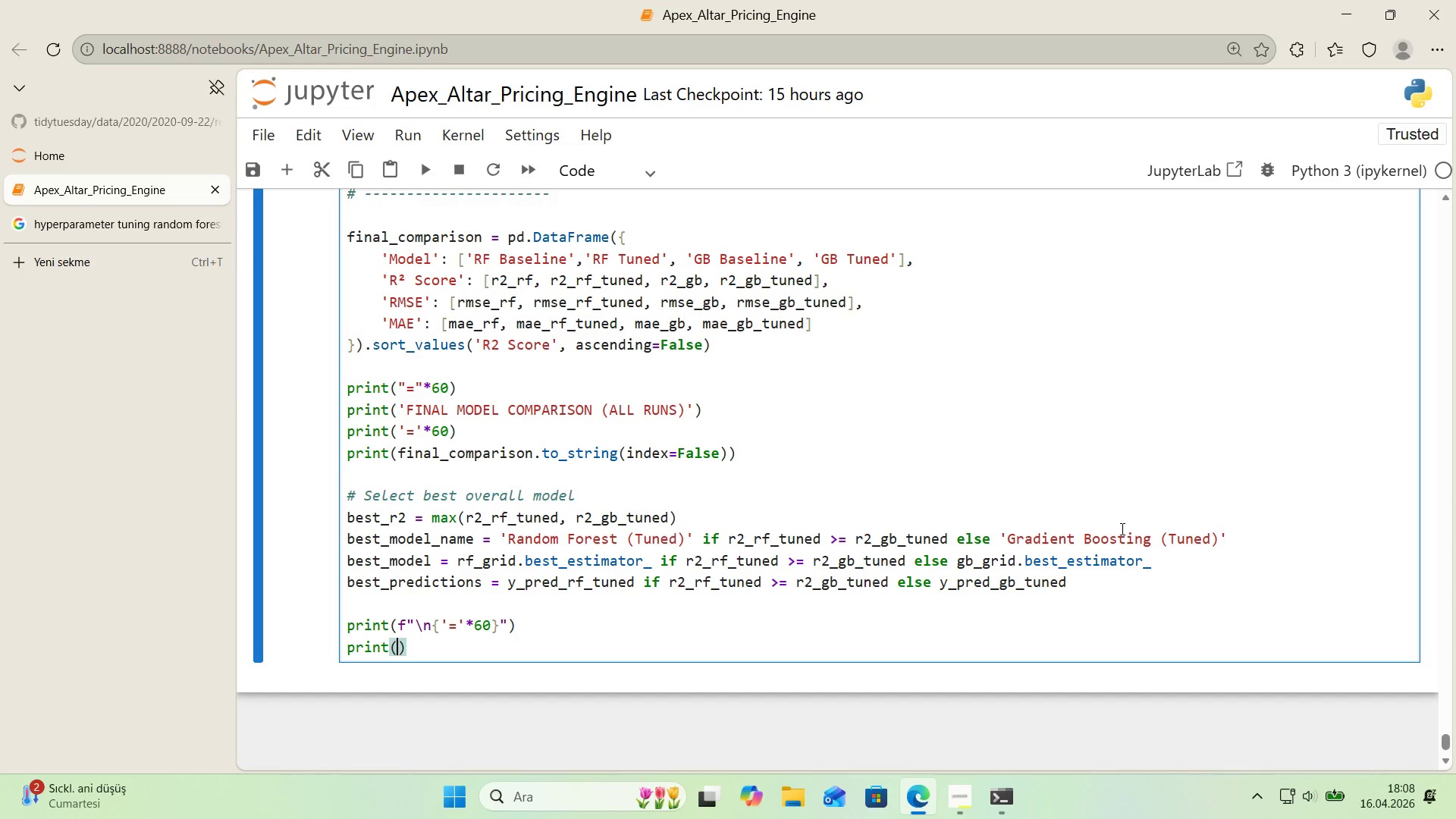 
key(F)
 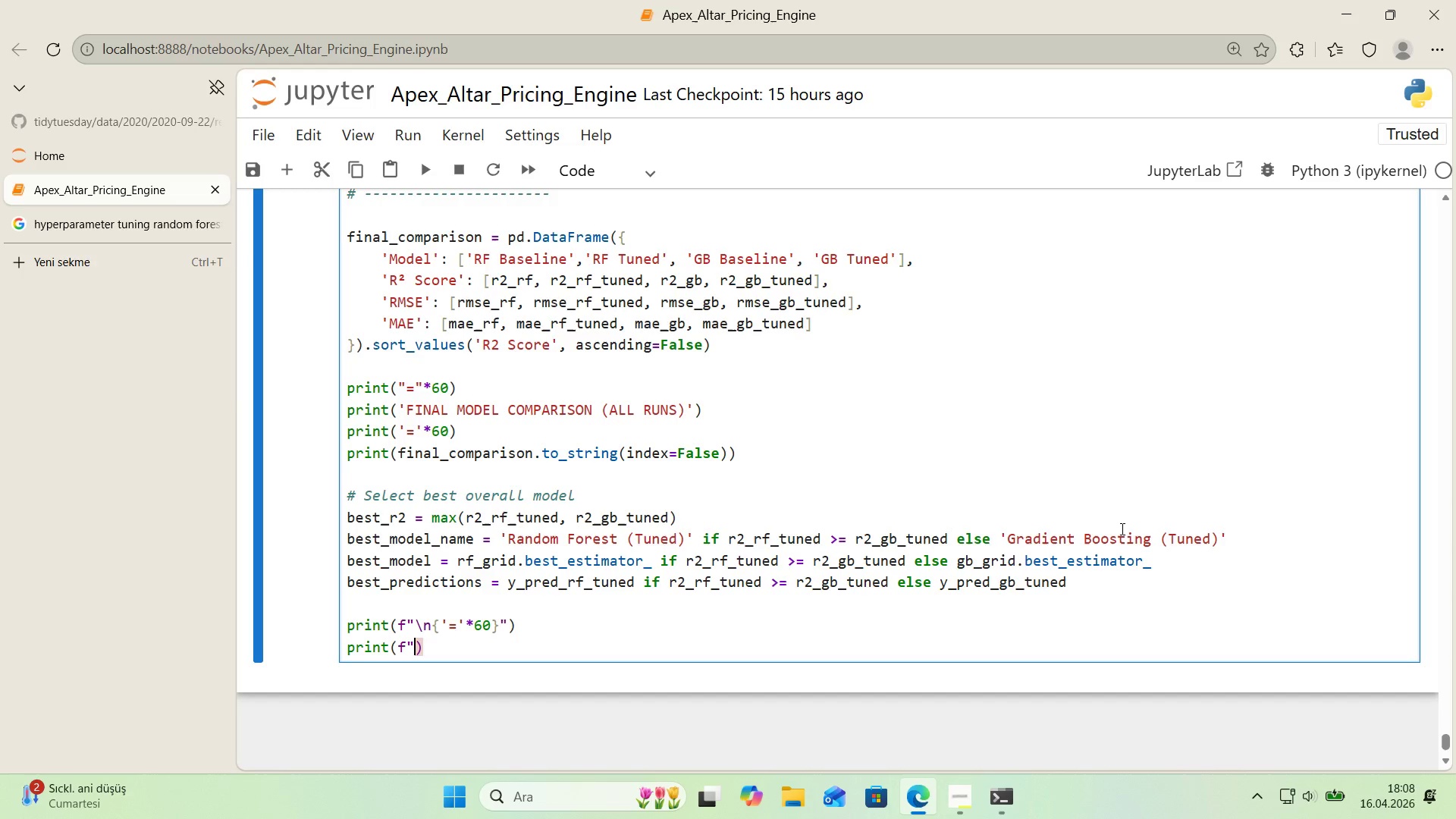 
key(Backquote)
 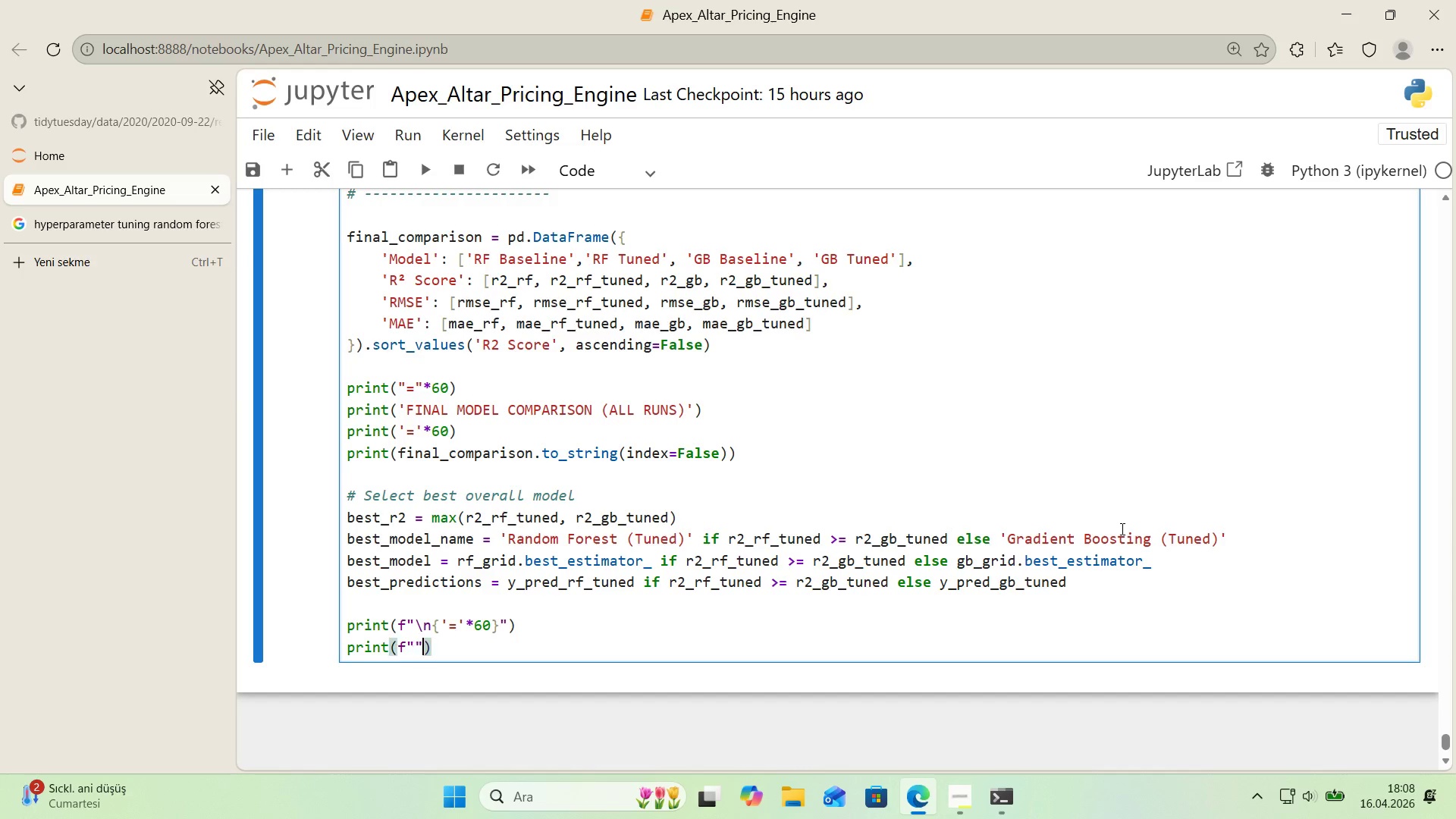 
key(Backquote)
 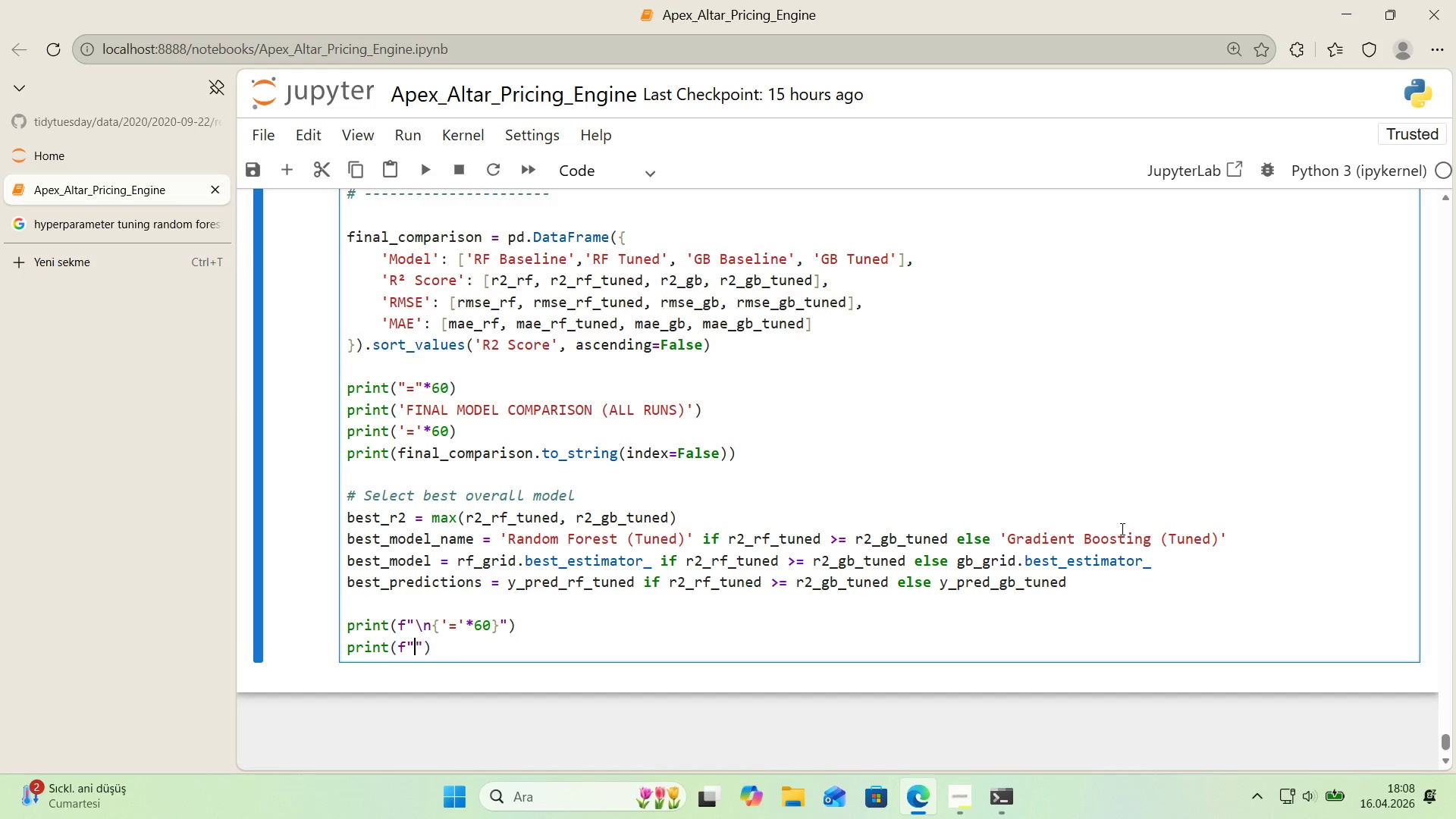 
key(ArrowLeft)
 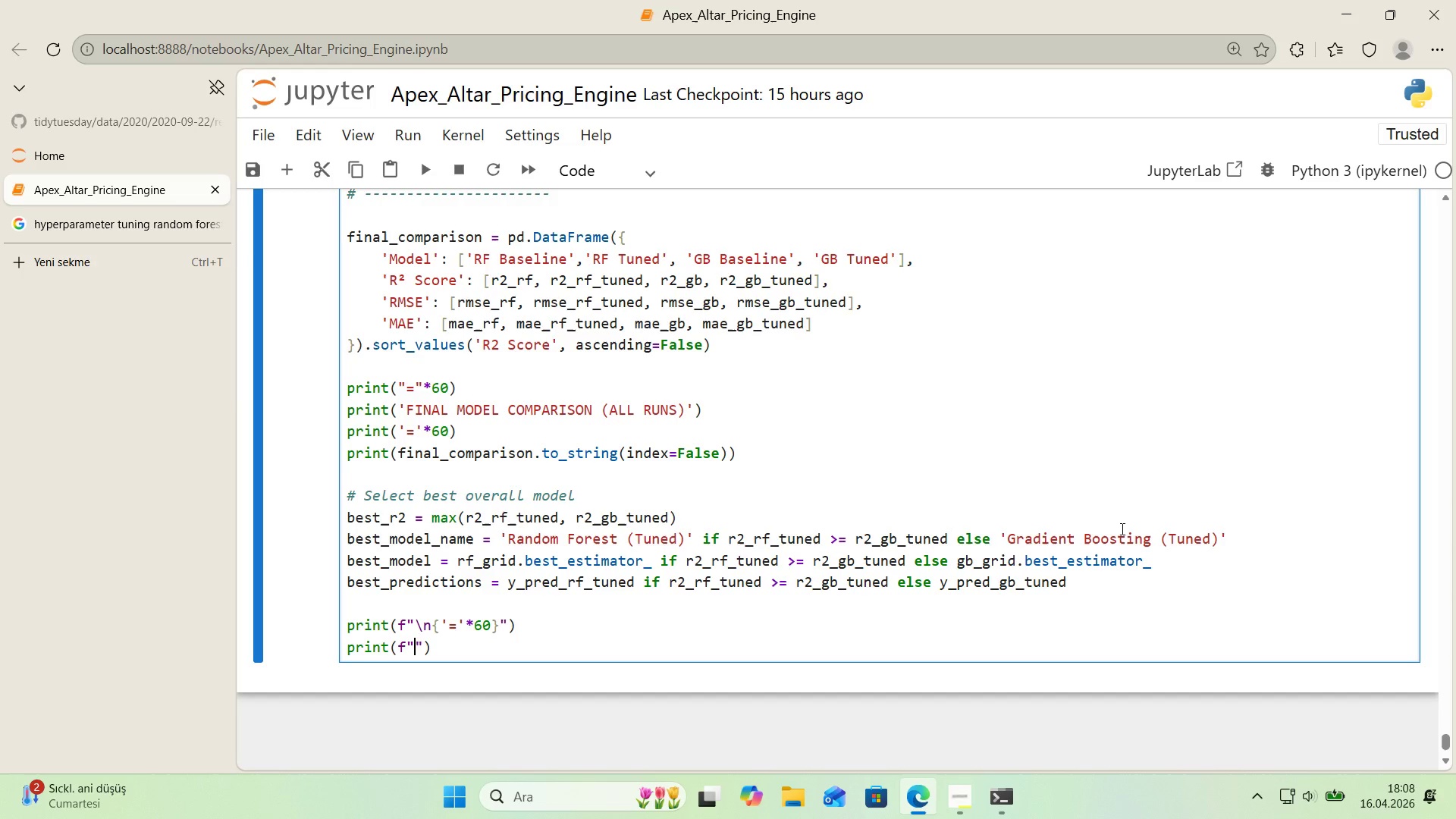 
type(BEST MODEL> )
 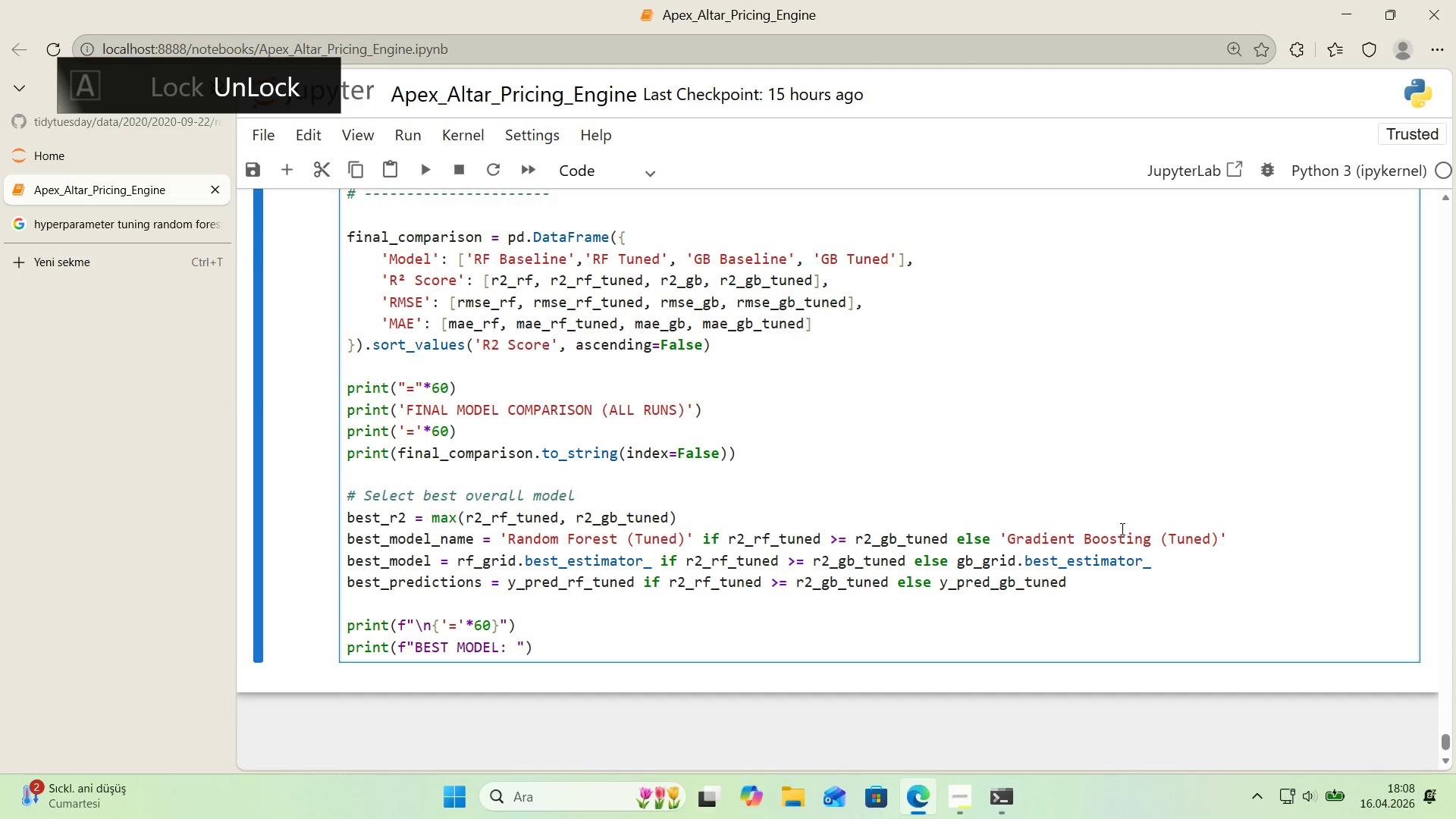 
key(Alt+Control+7)
 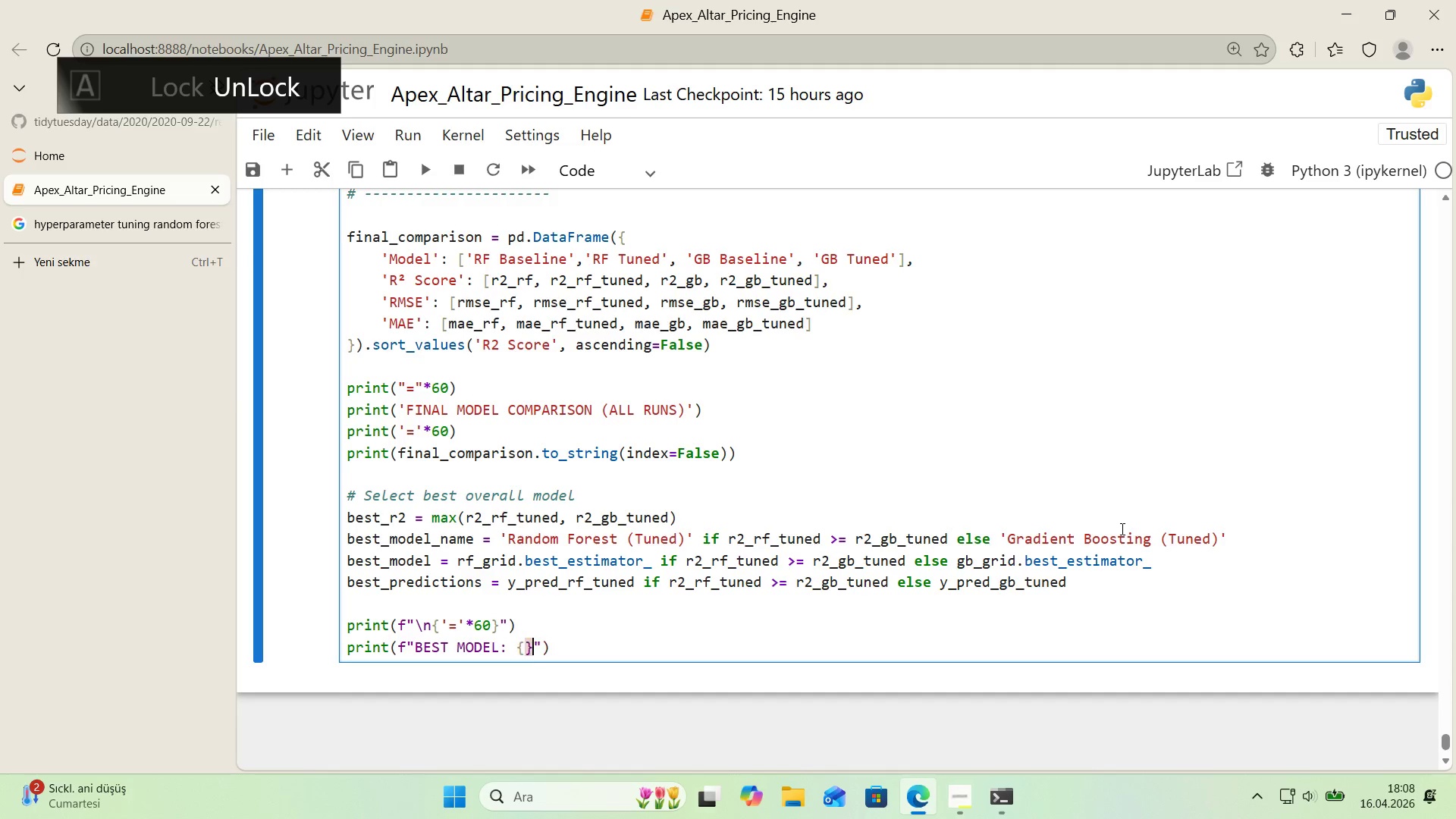 
key(Alt+Control+0)
 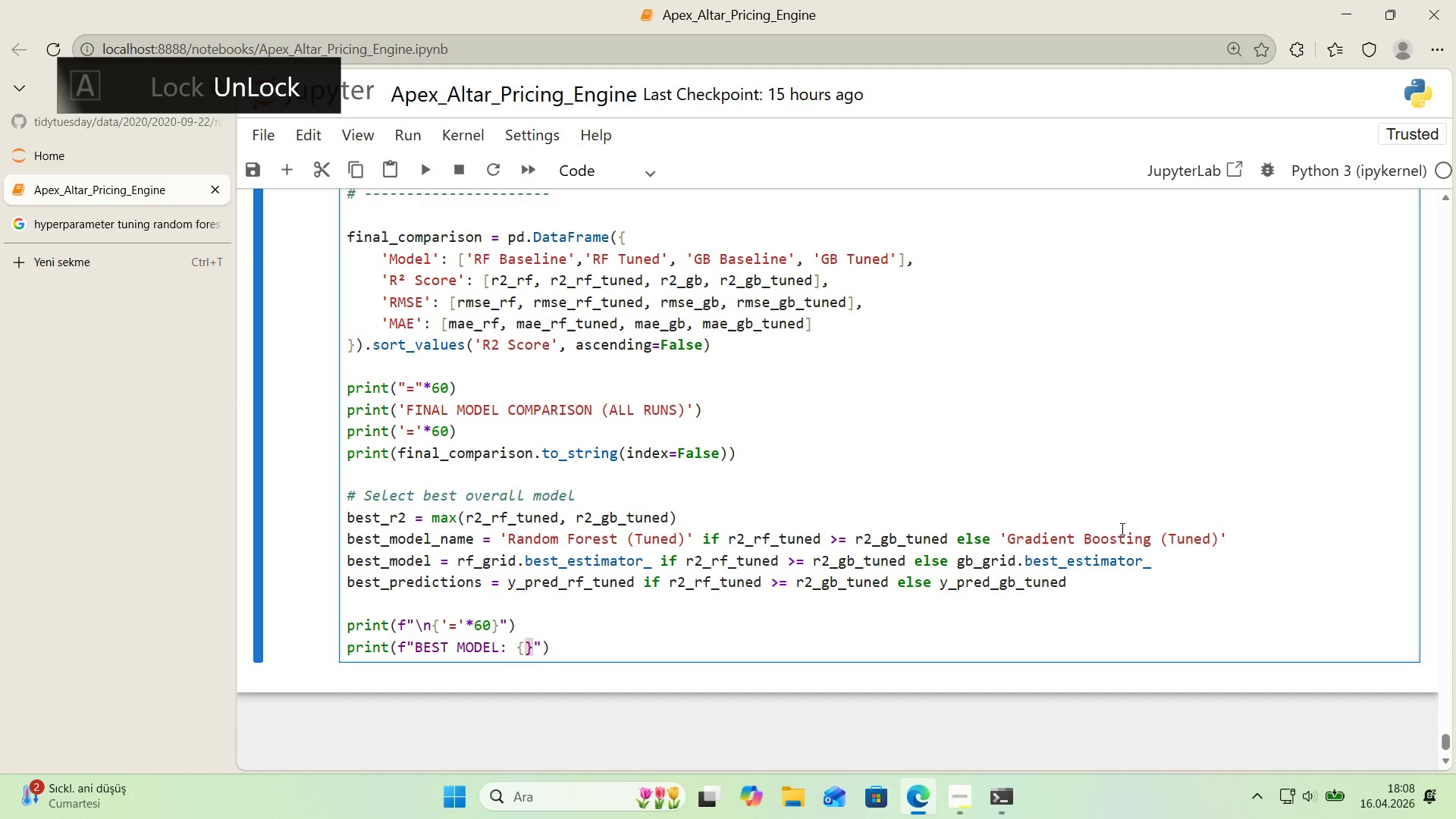 
key(ArrowLeft)
 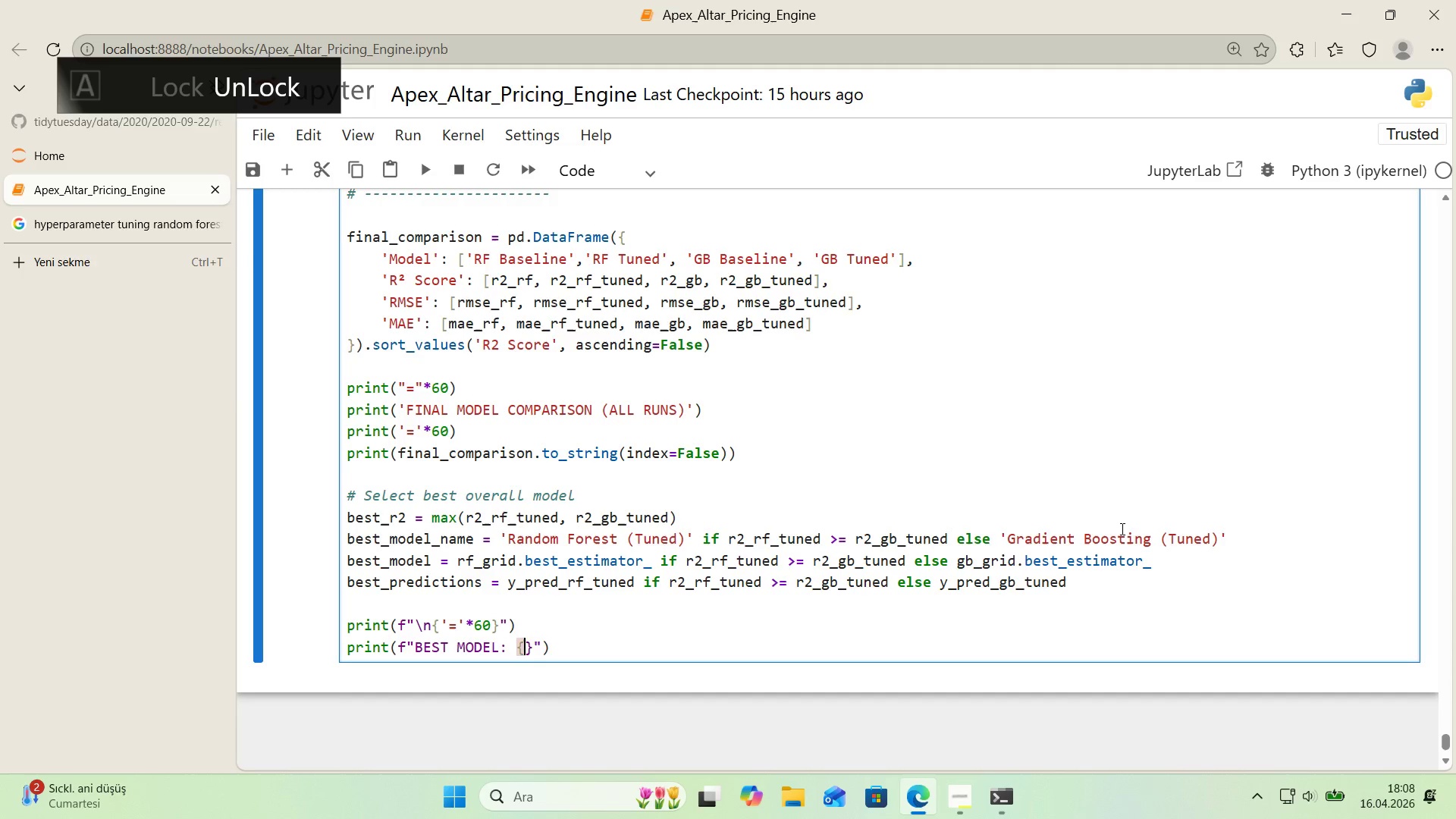 
type(best_model_name)
 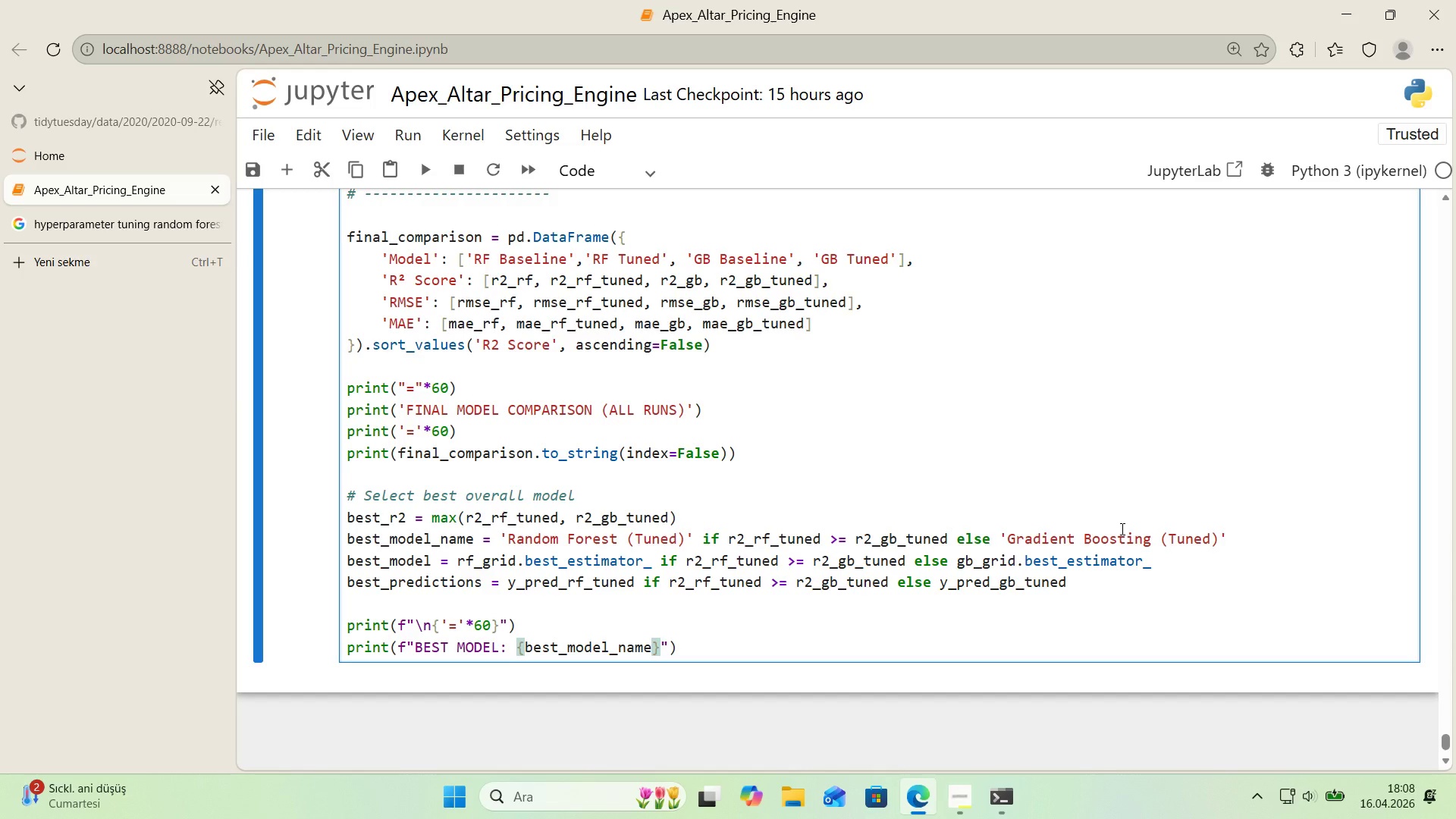 
key(ArrowRight)
 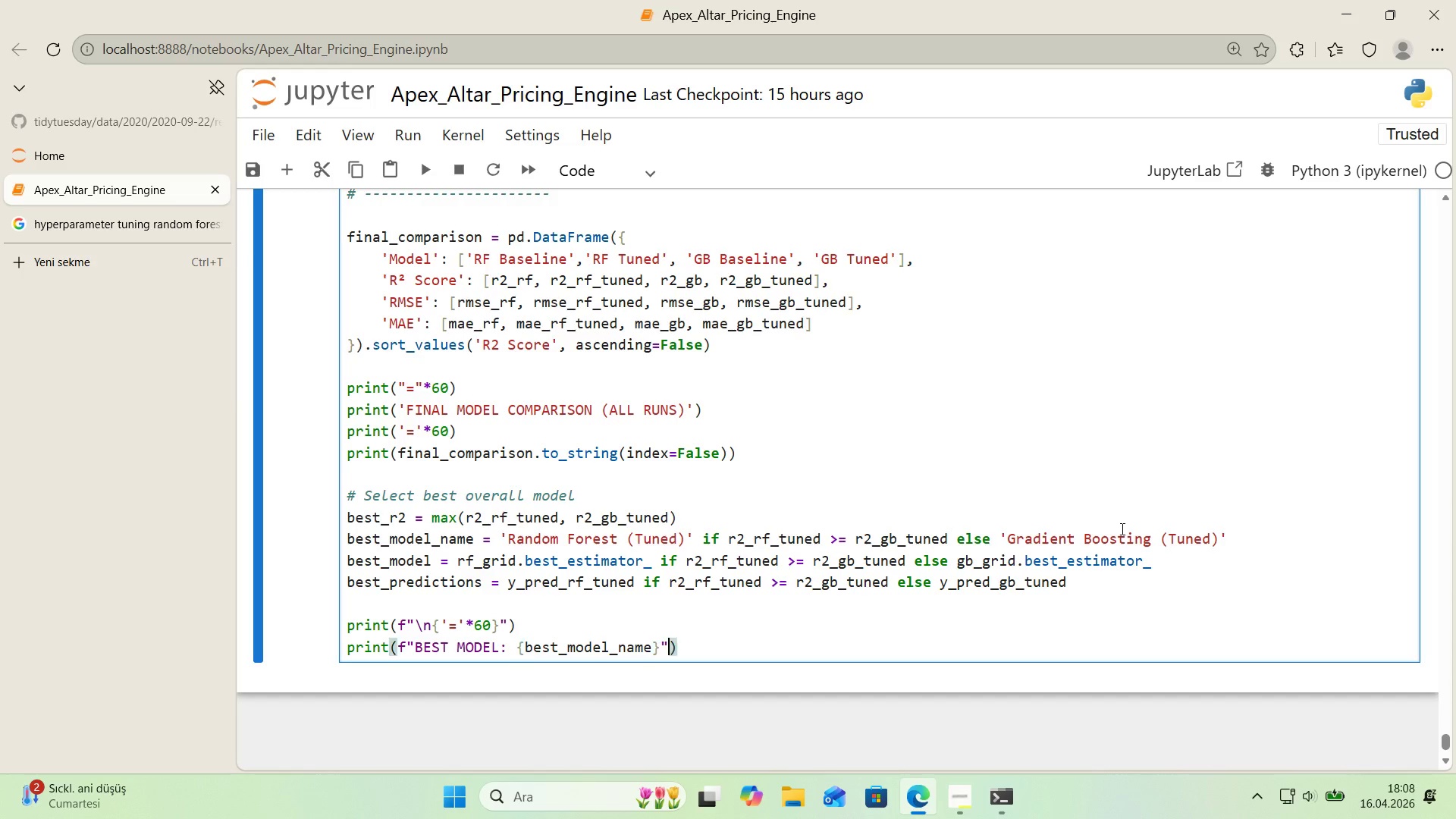 
key(ArrowRight)
 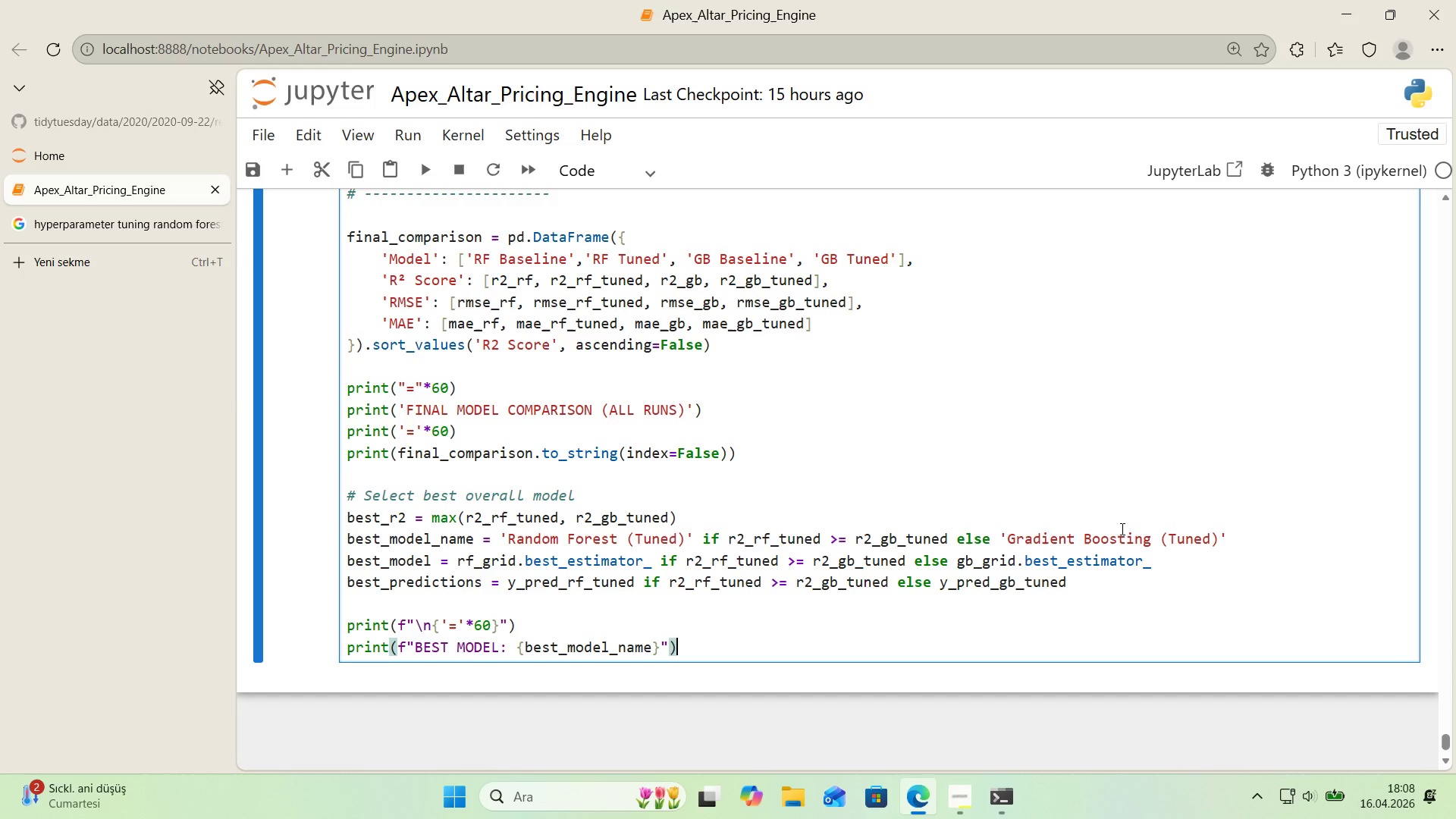 
key(ArrowRight)
 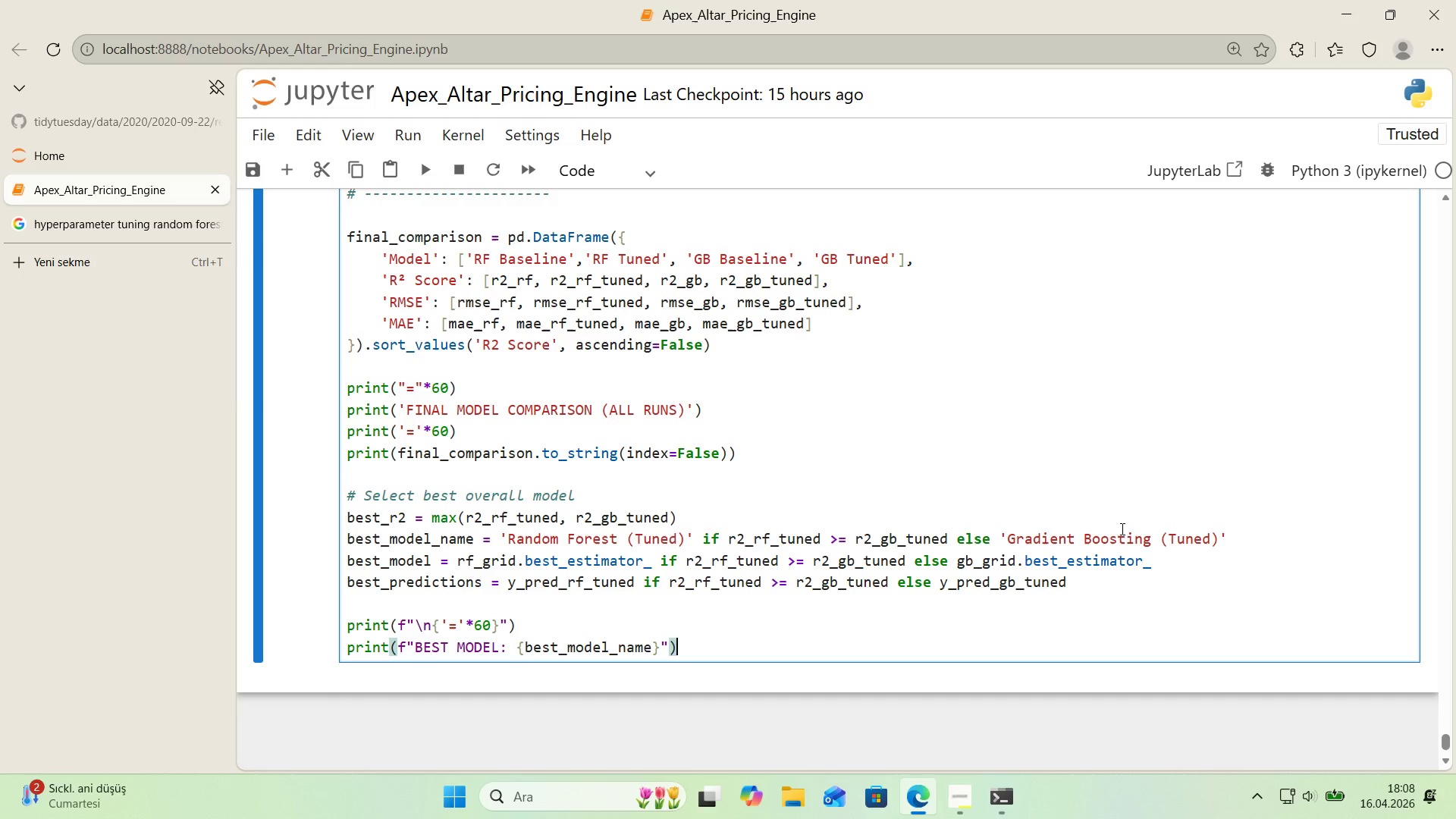 
key(Enter)
 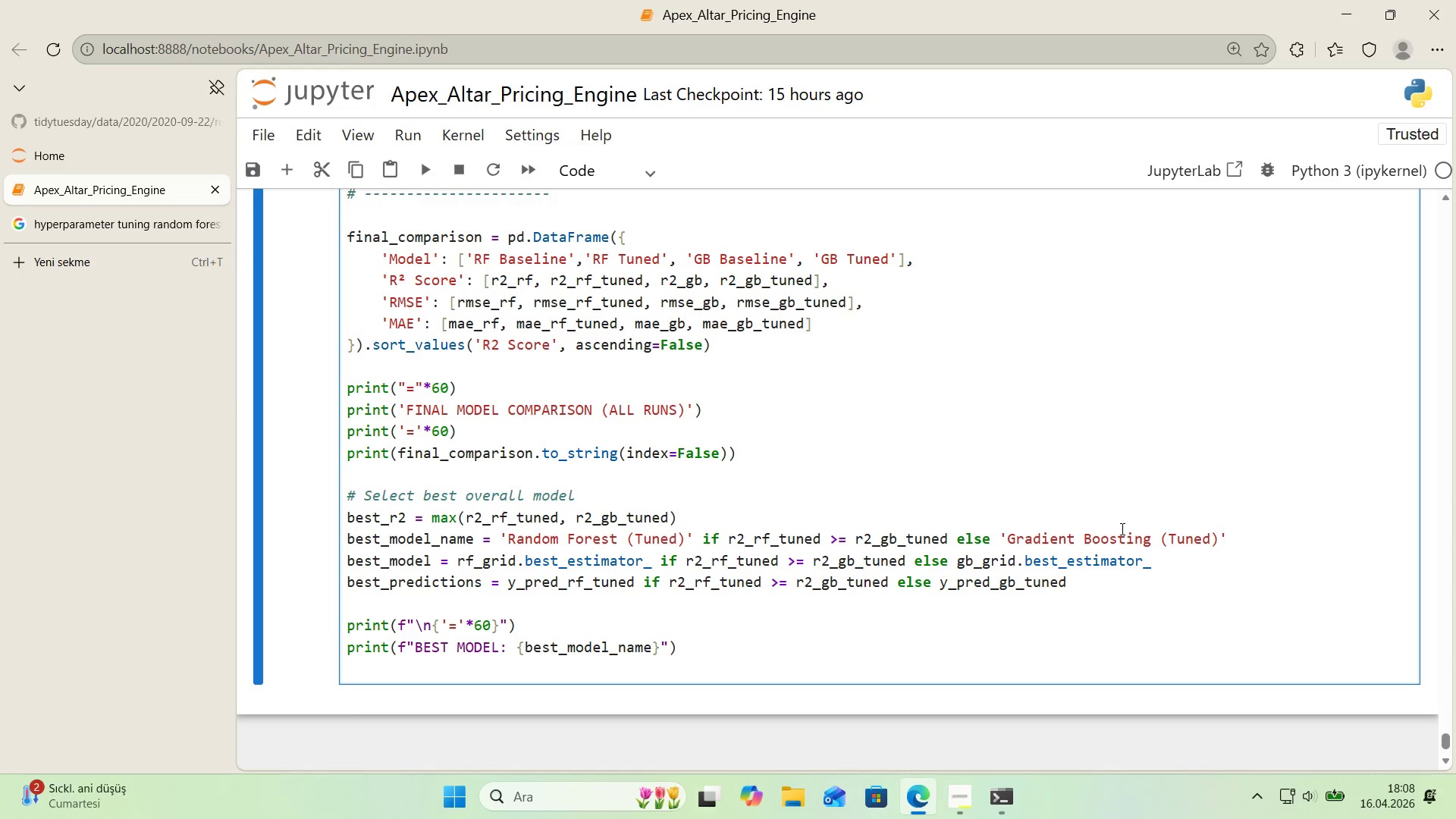 
type(pr'nt*()
 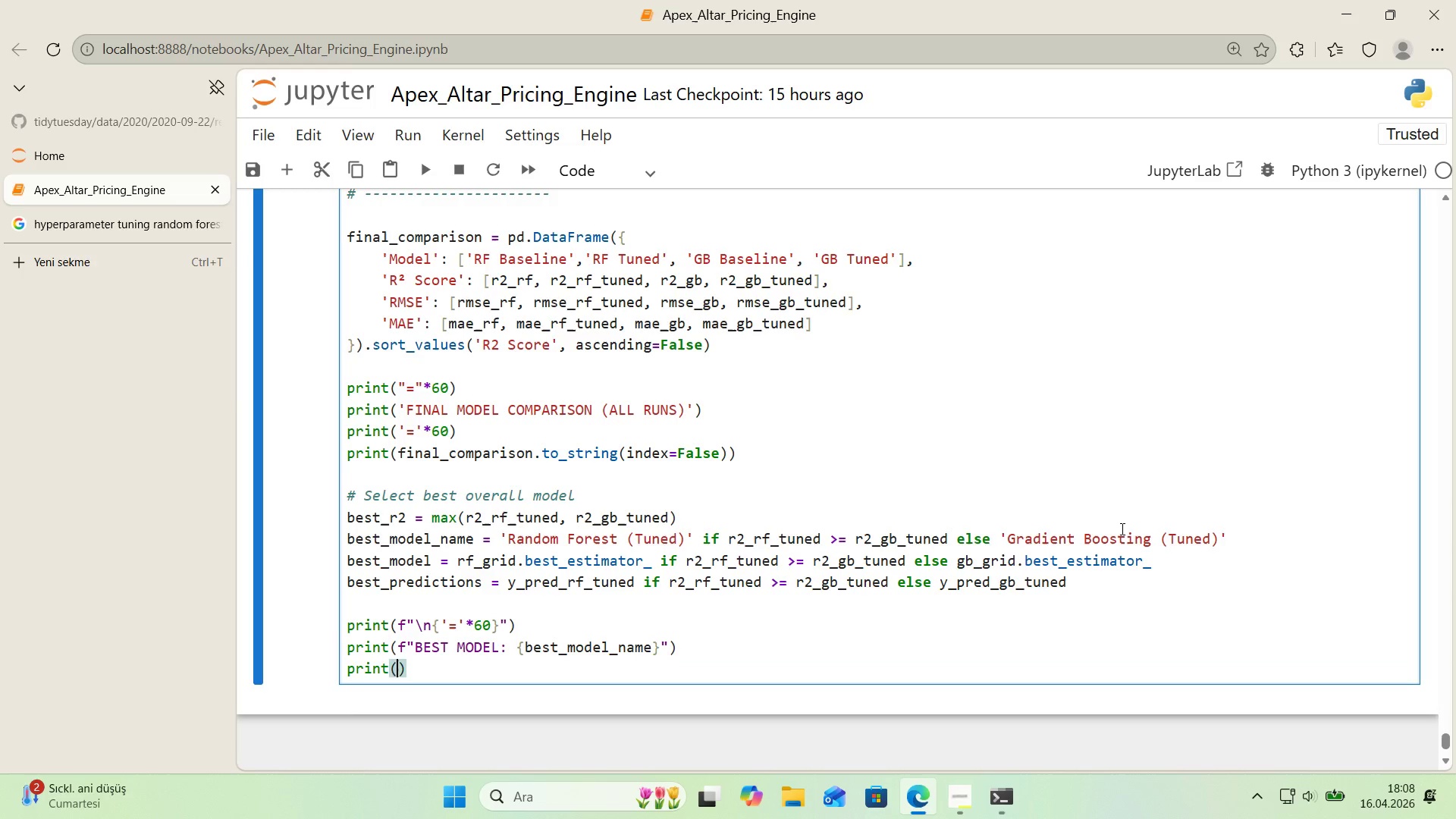 
 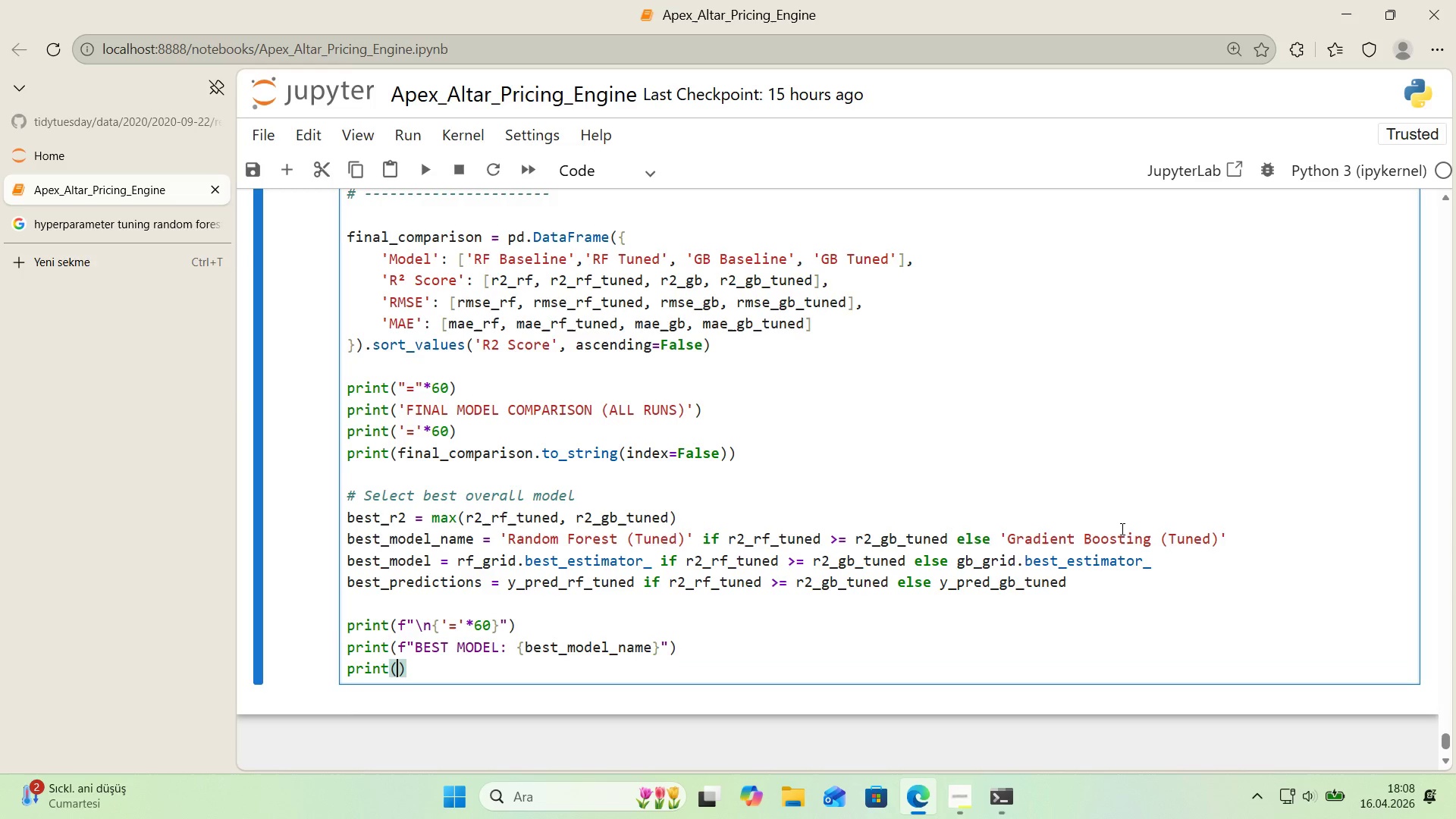 
key(ArrowLeft)
 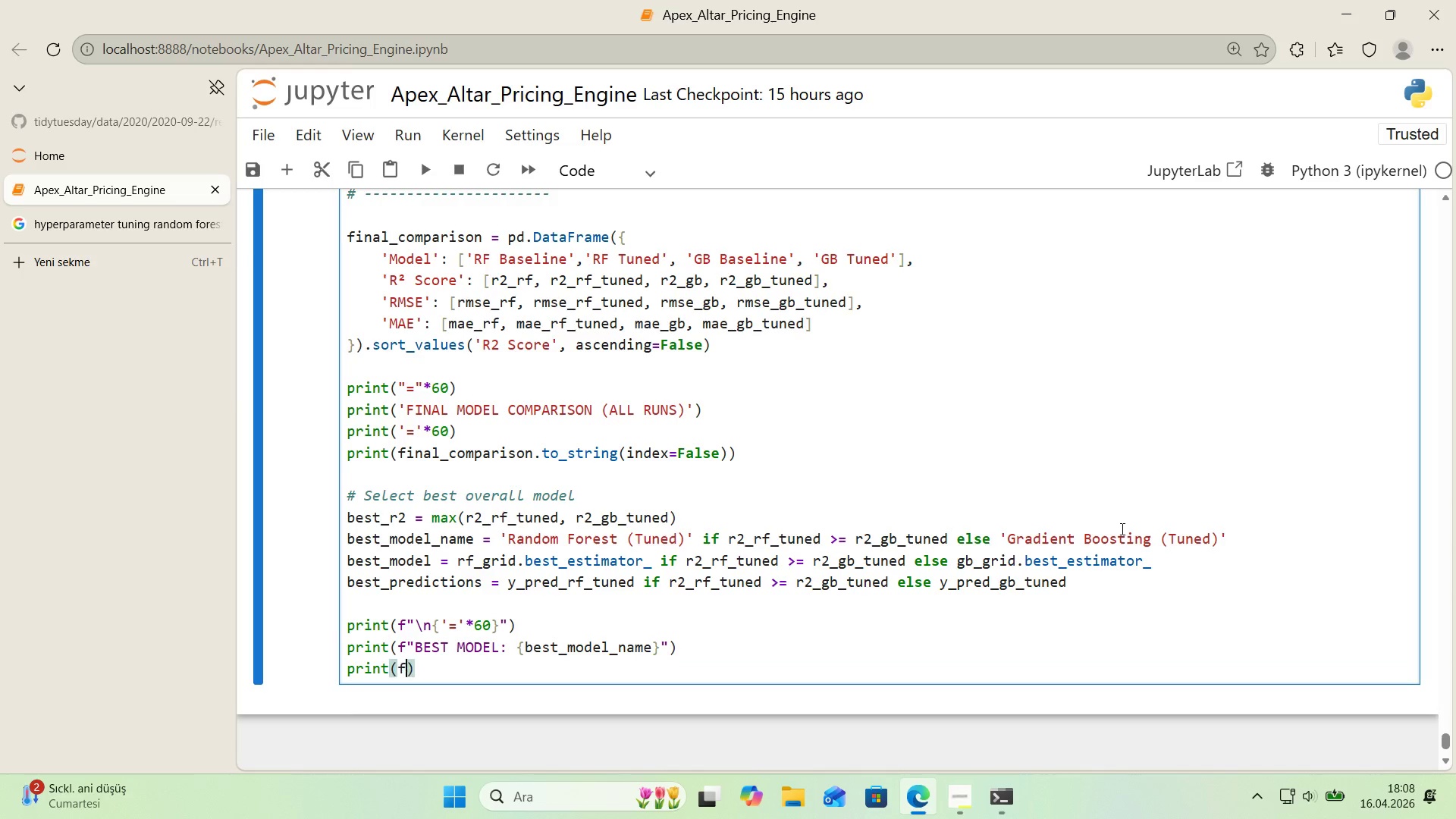 
key(F)
 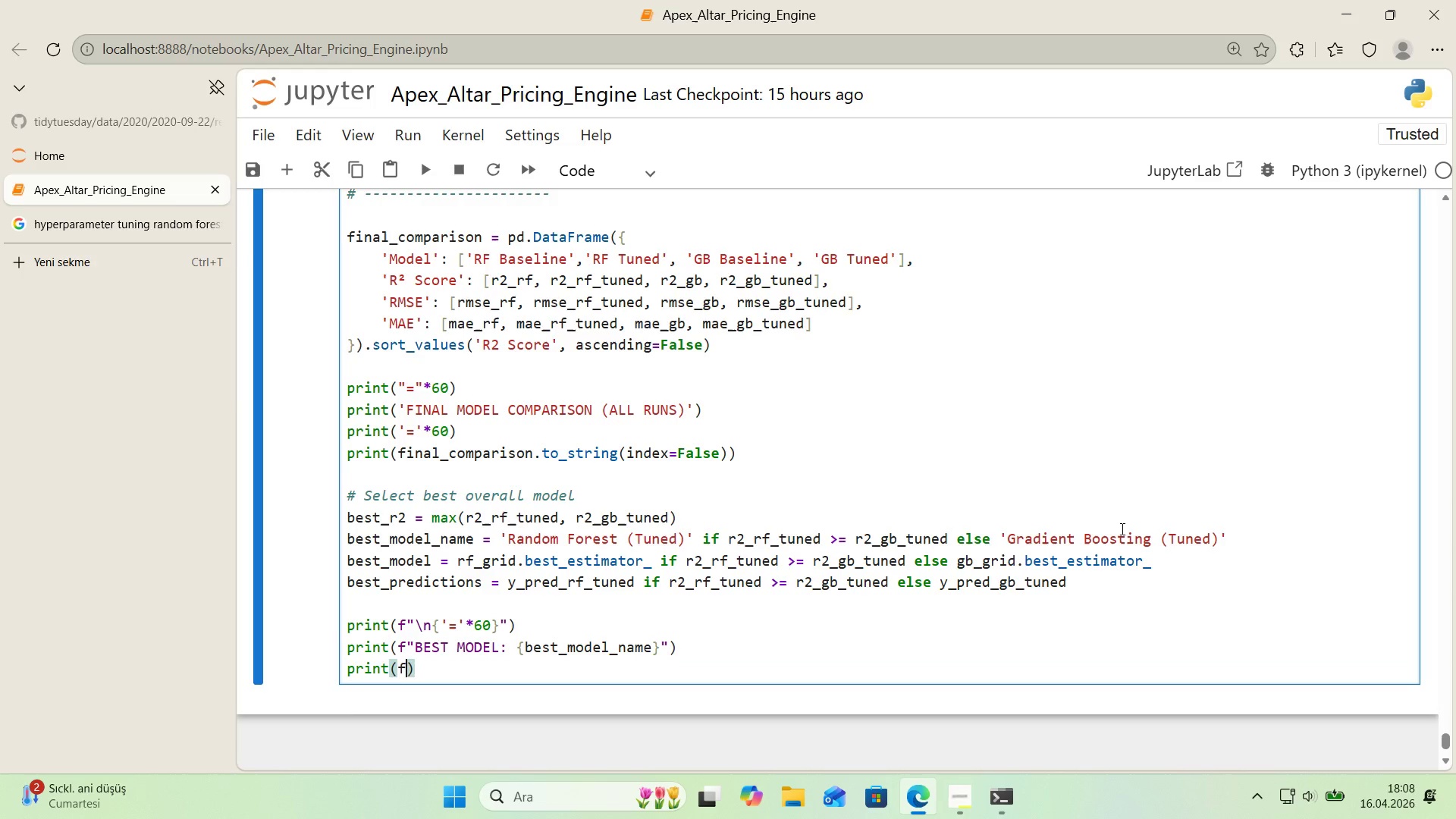 
key(Backquote)
 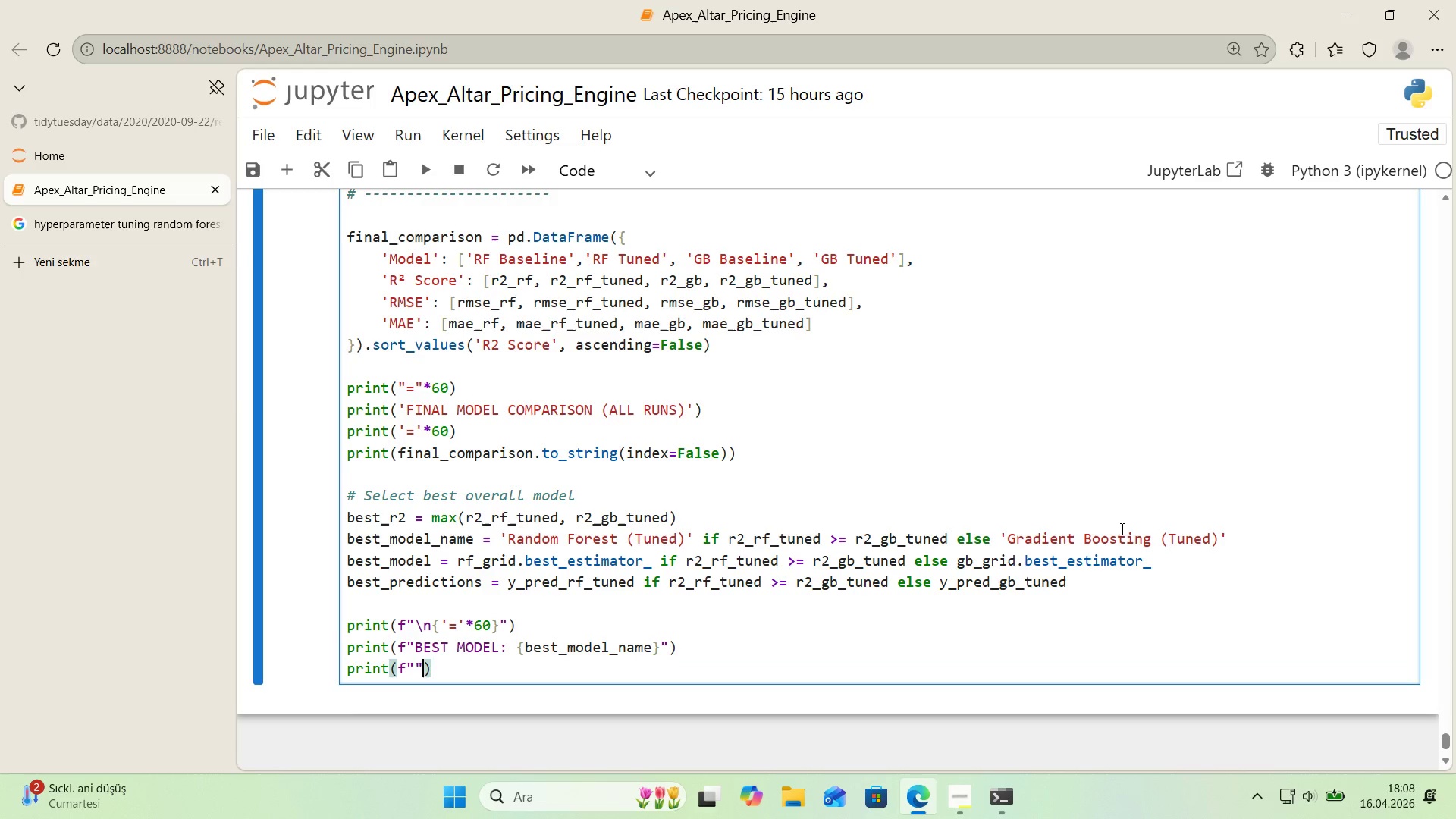 
key(Backquote)
 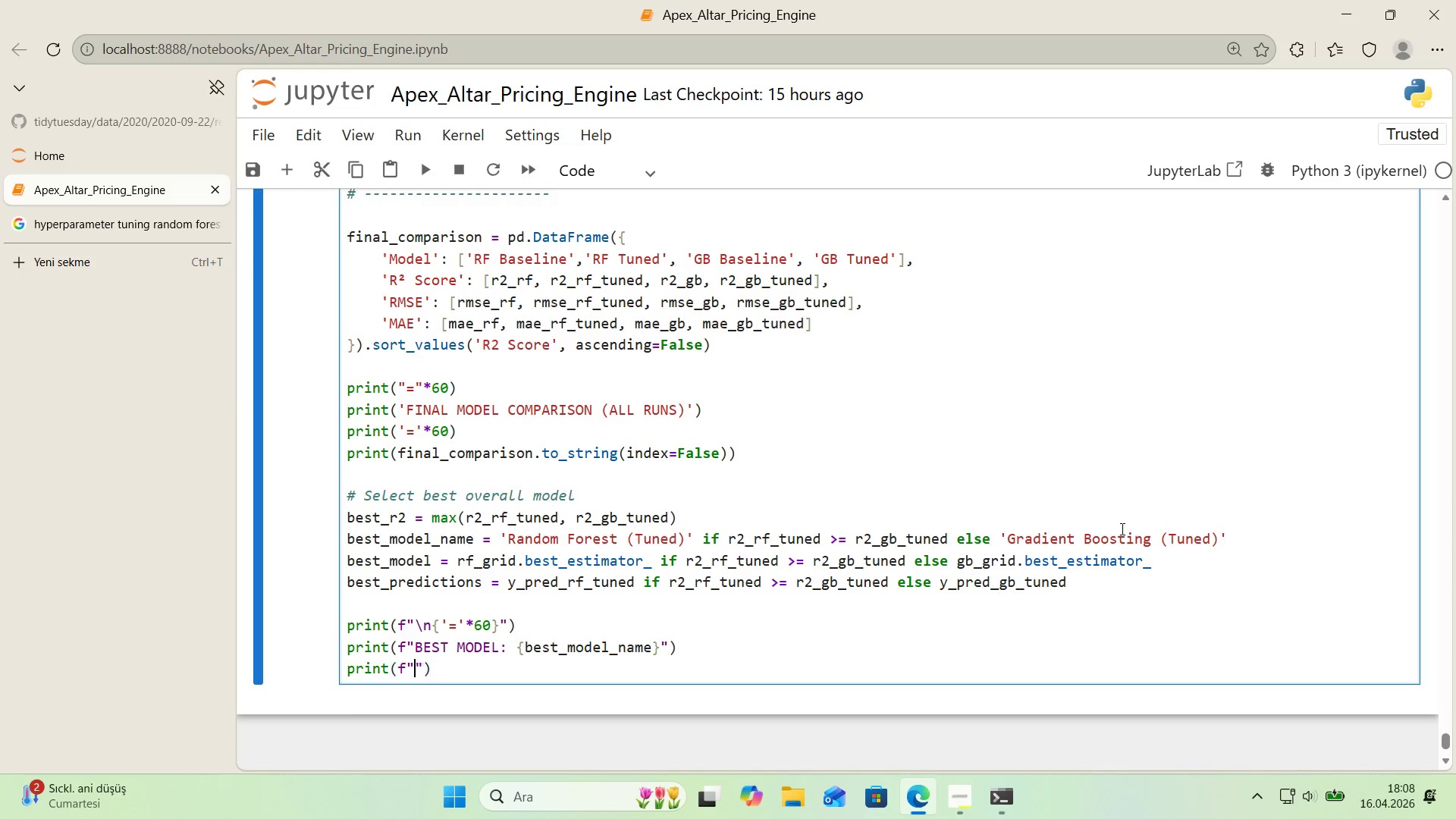 
key(ArrowLeft)
 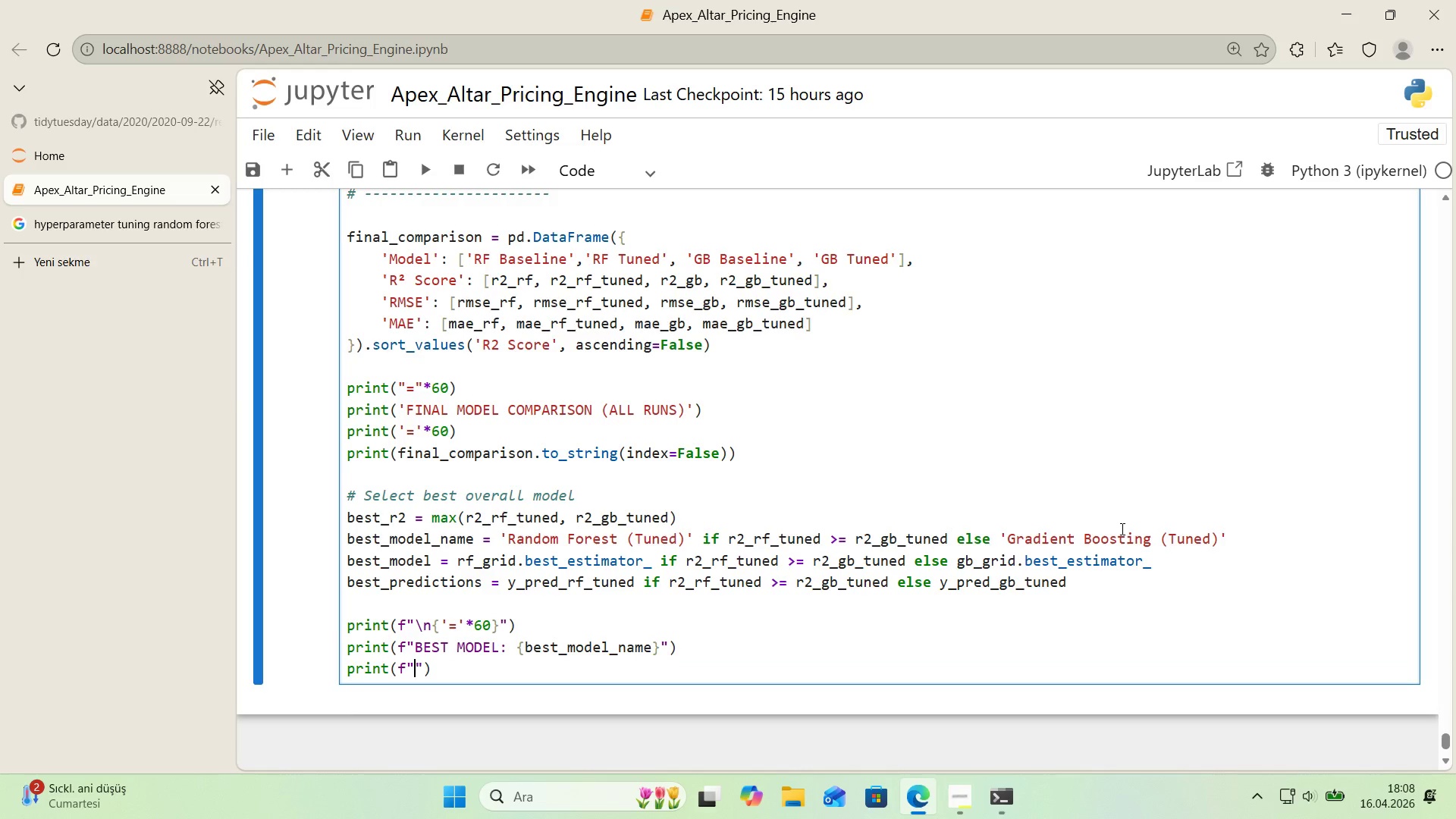 
key(Alt+Control+7)
 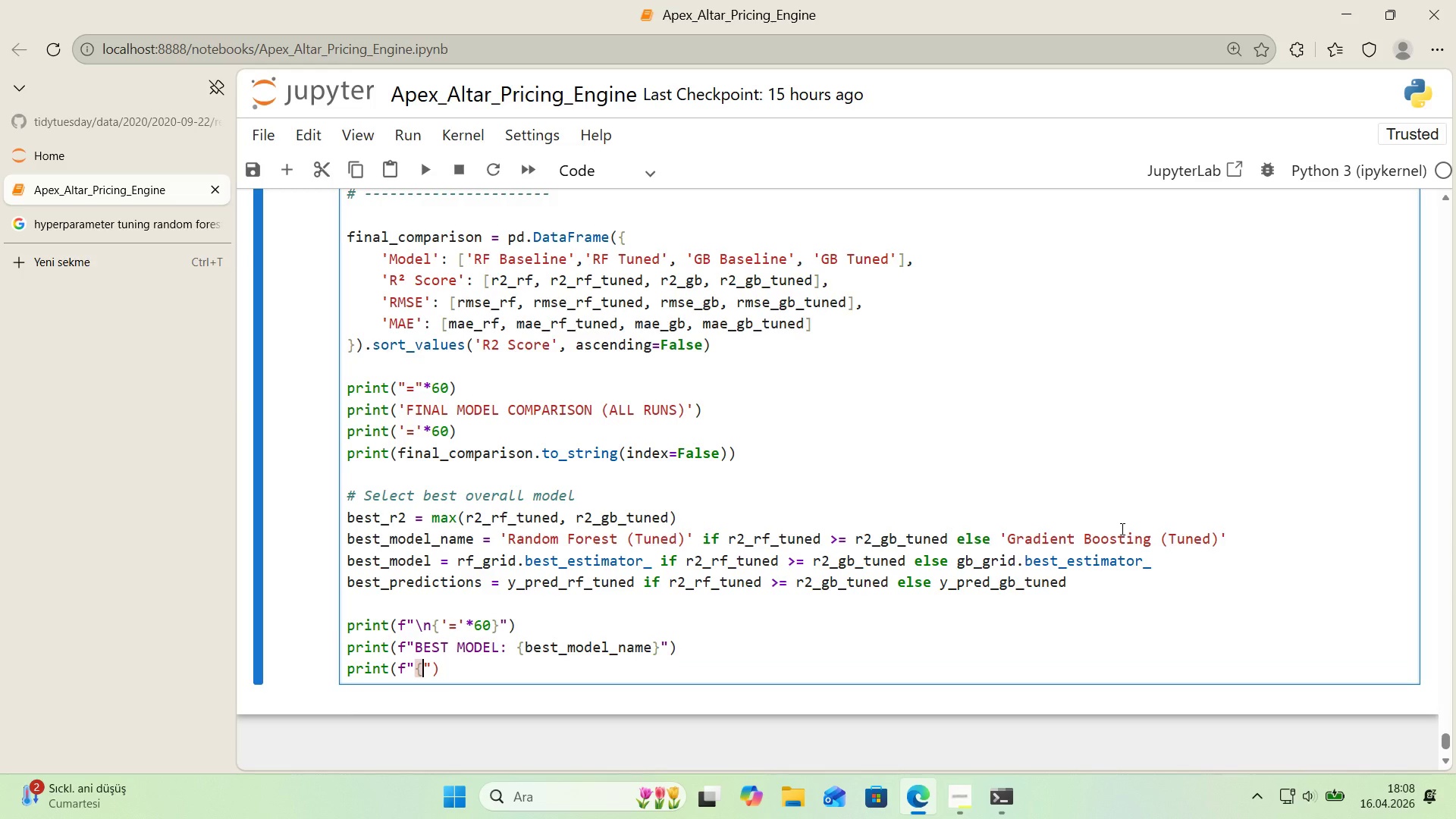 
key(Alt+Control+0)
 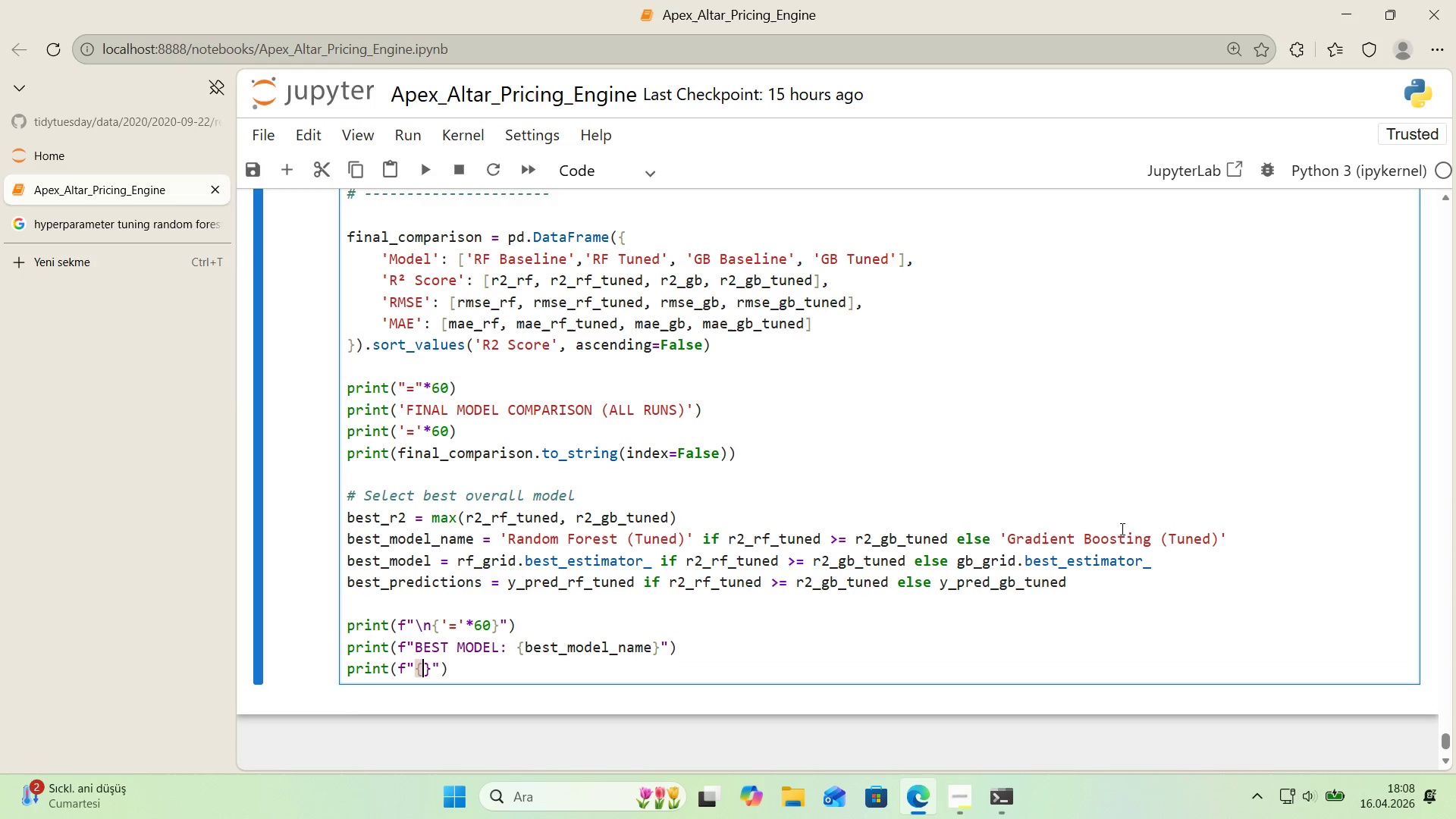 
key(ArrowLeft)
 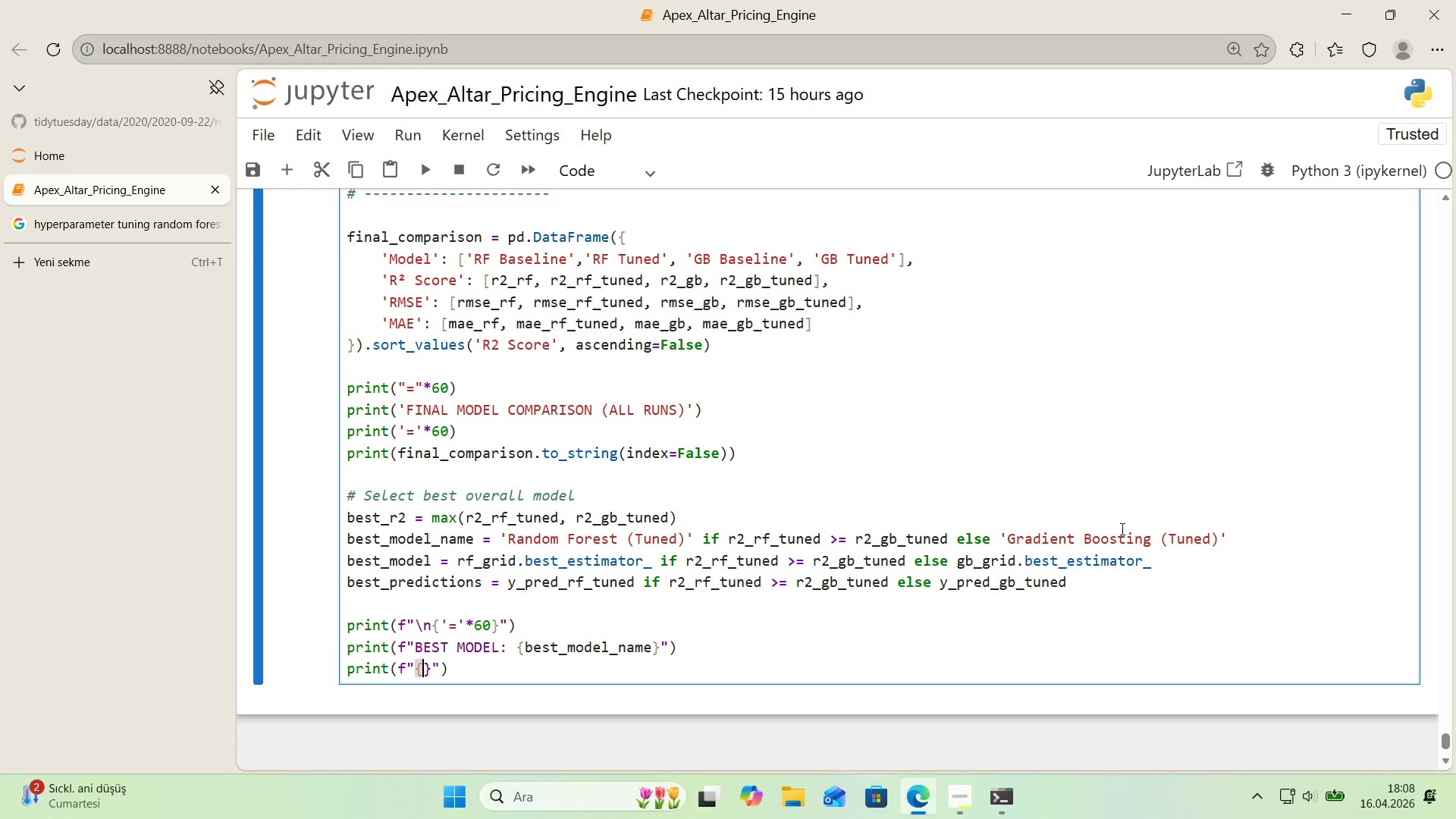 
type(@@)
 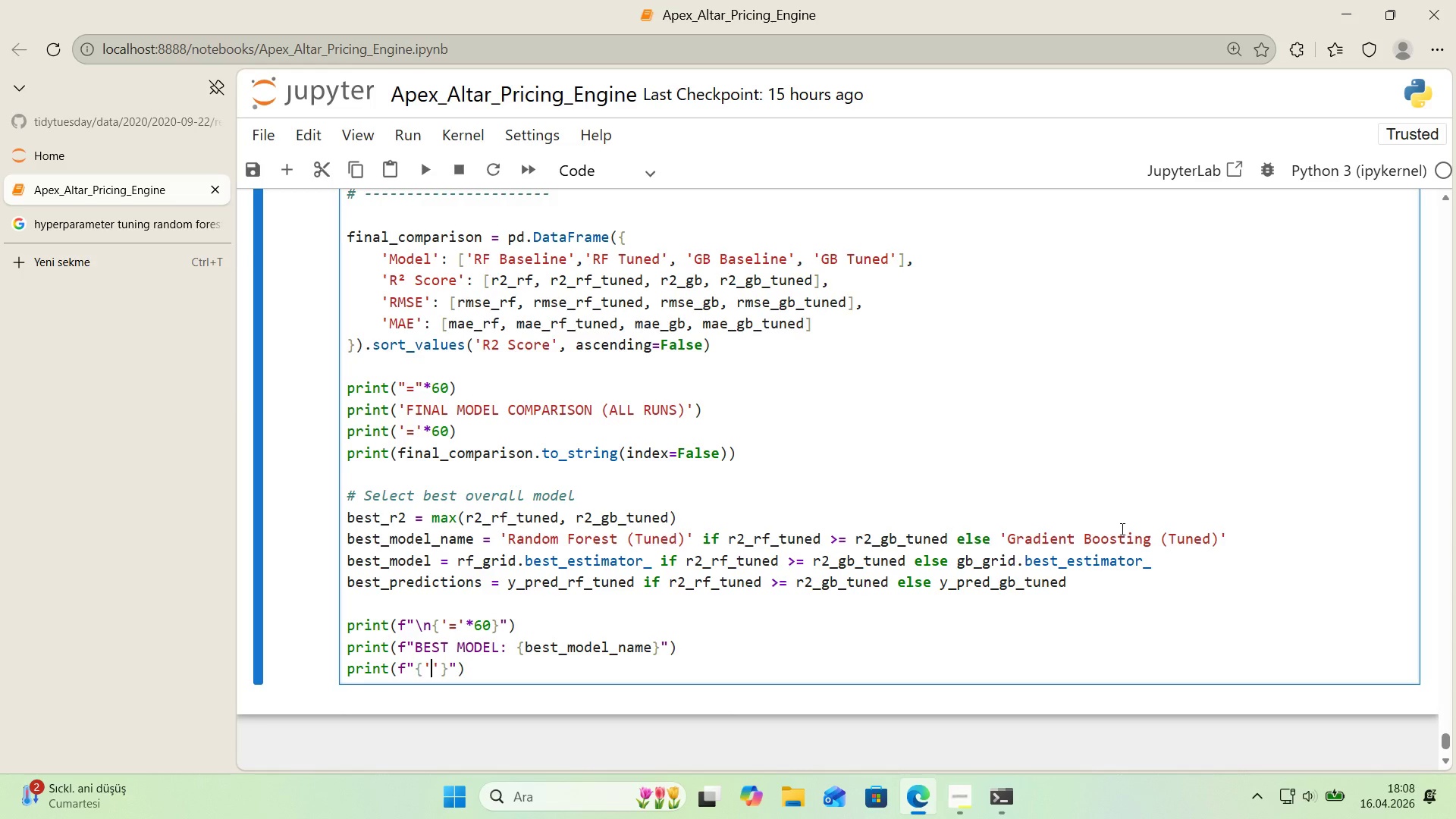 
key(ArrowLeft)
 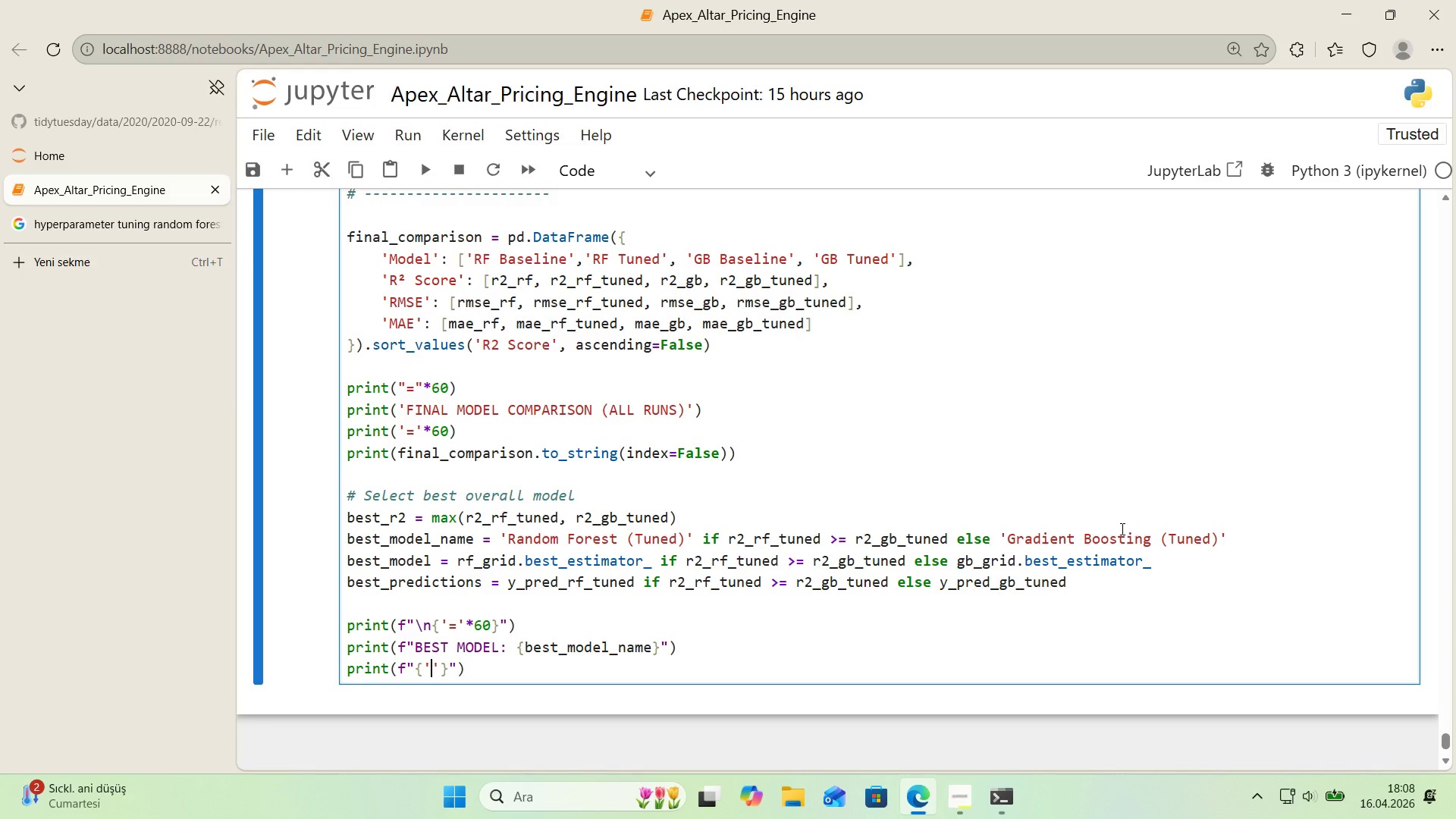 
key(Shift+0)
 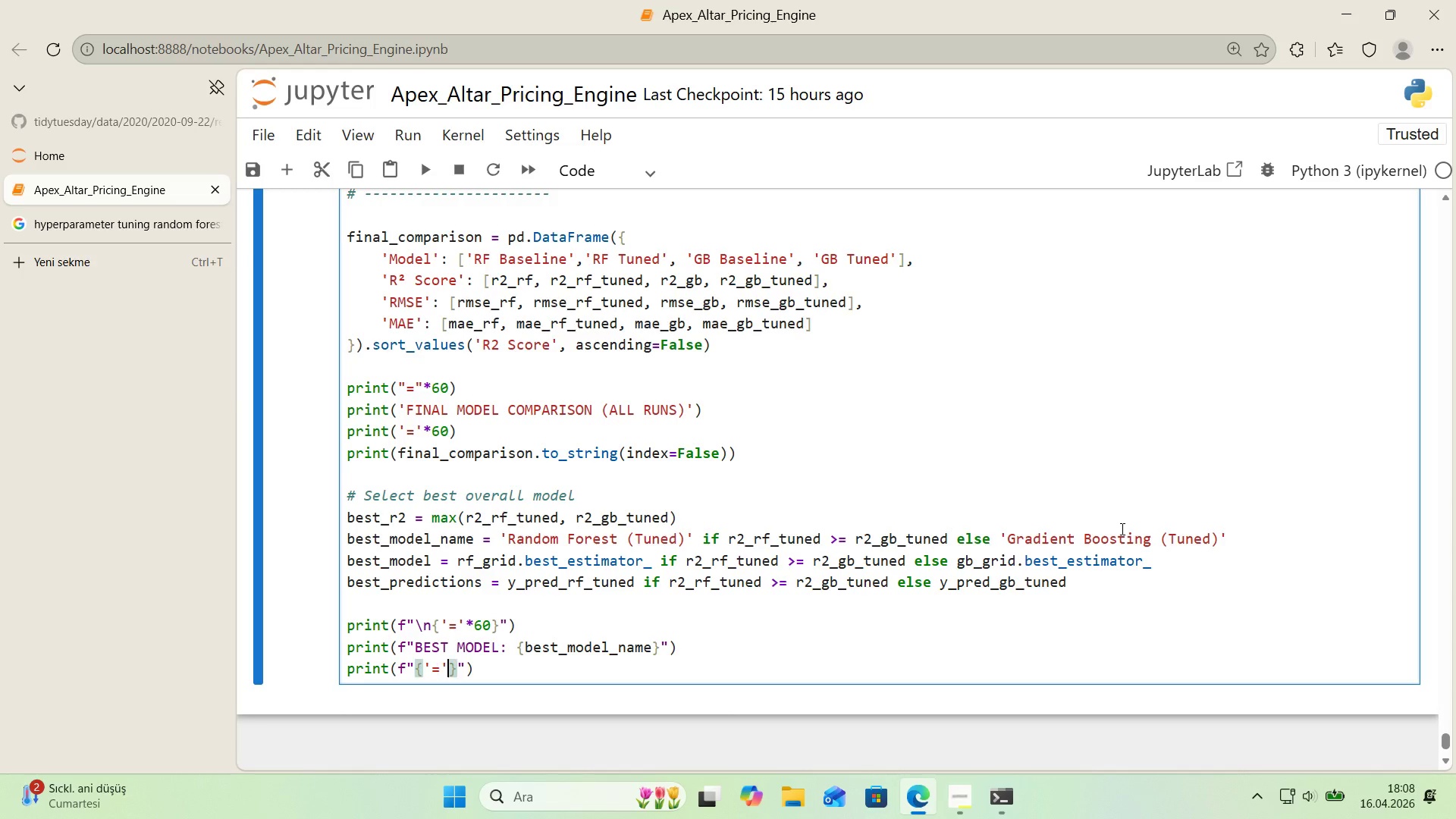 
key(ArrowRight)
 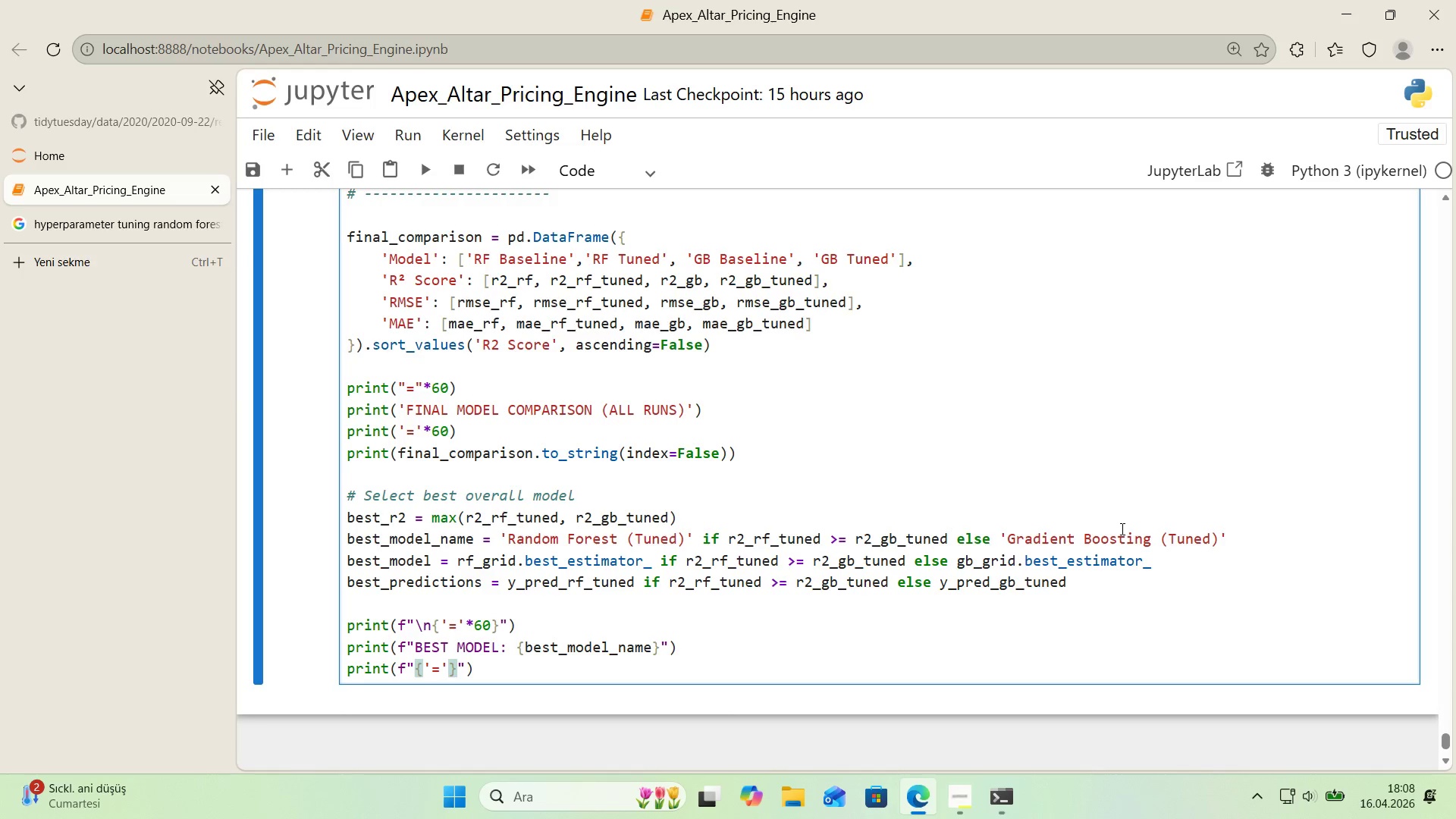 
key(NumpadMultiply)
 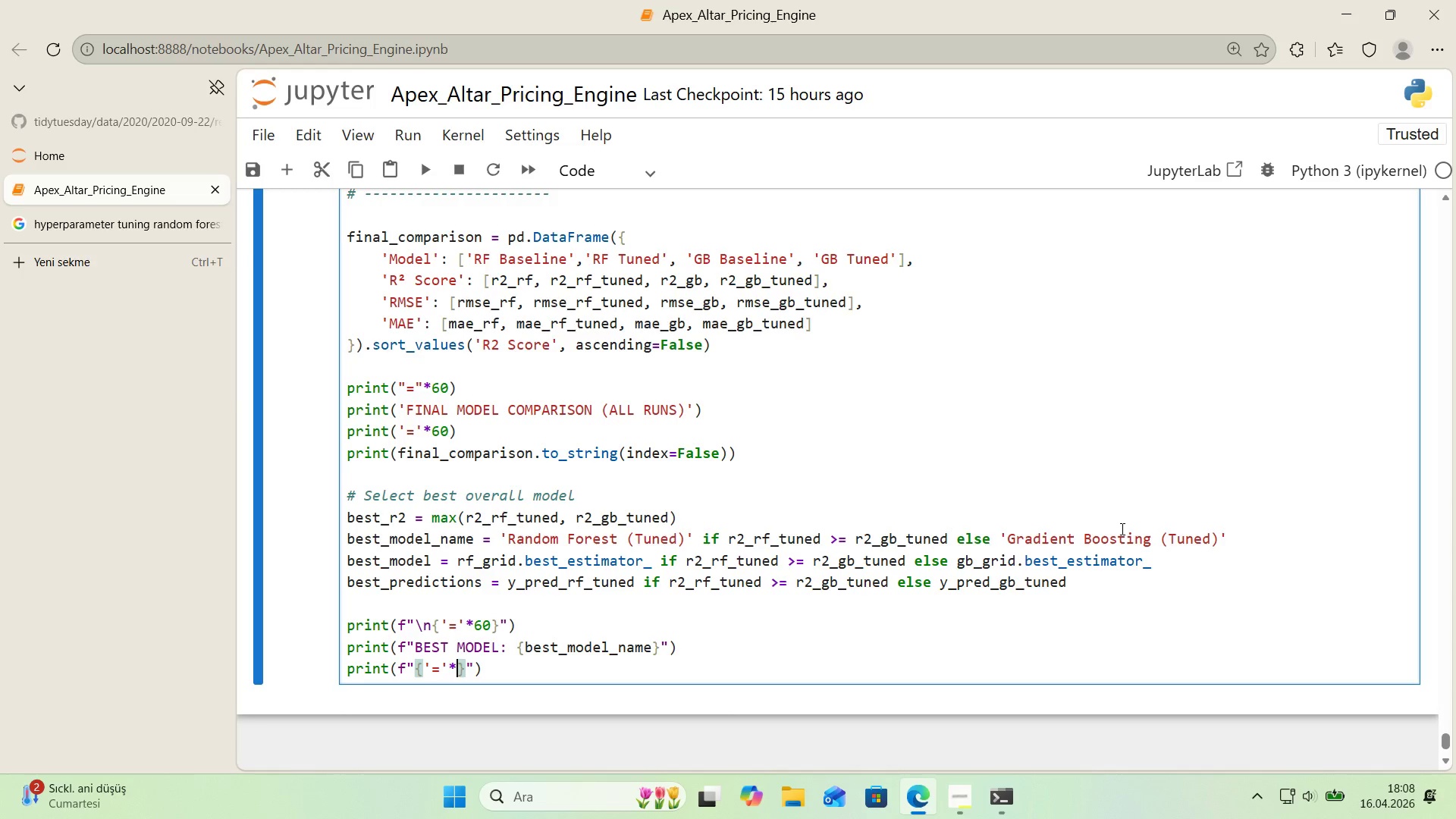 
key(Space)
 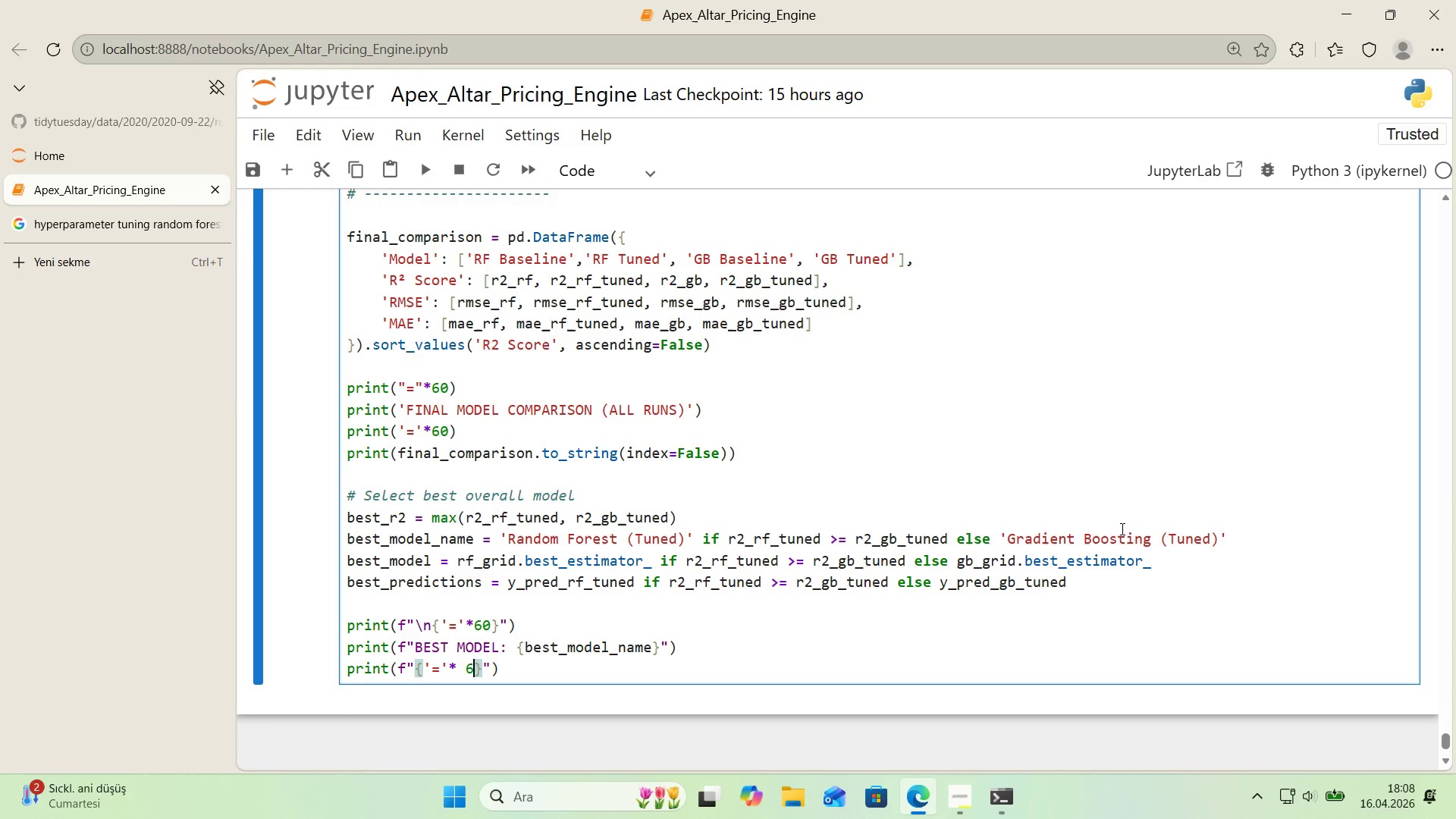 
key(Numpad6)
 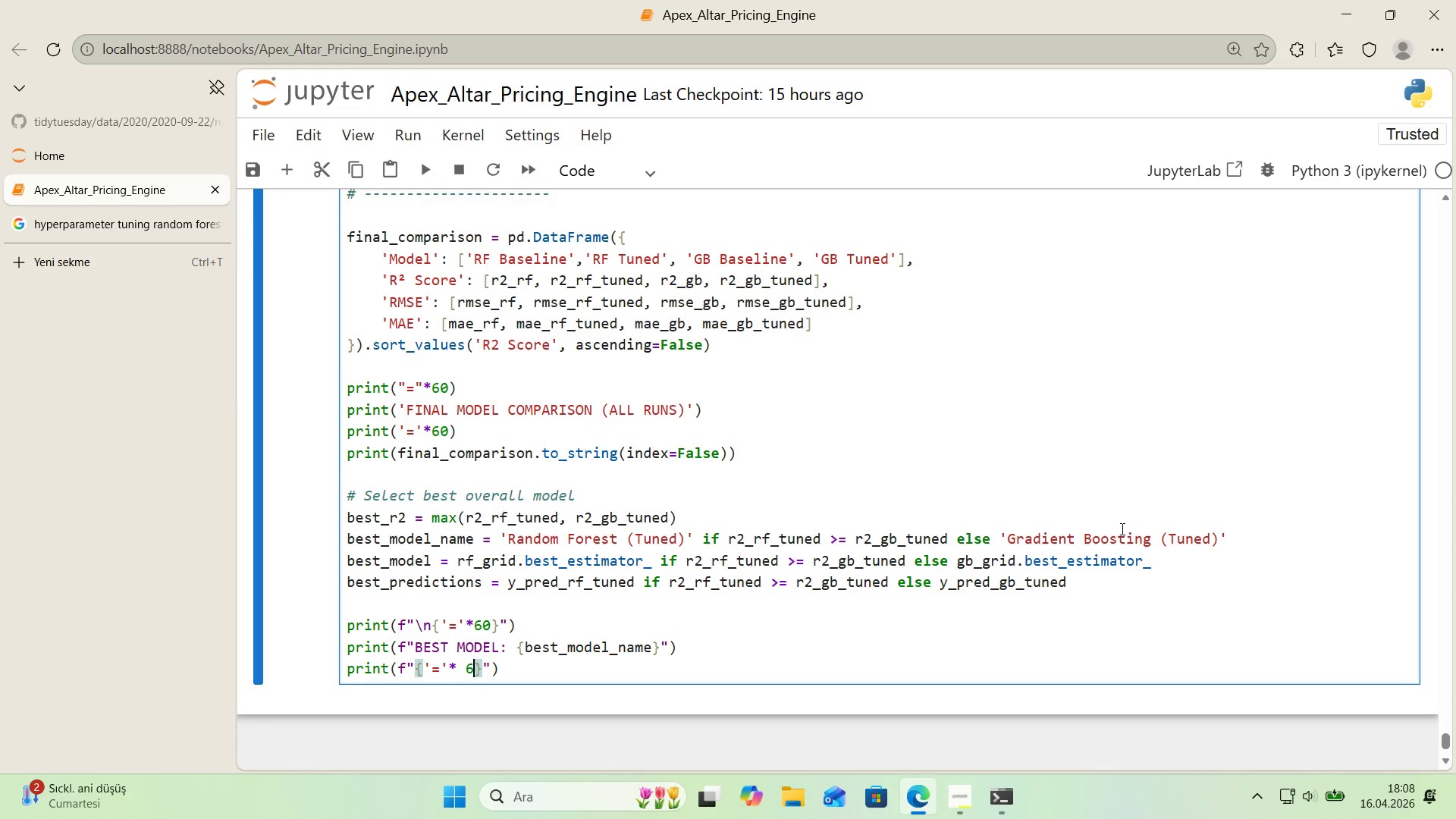 
key(Numpad0)
 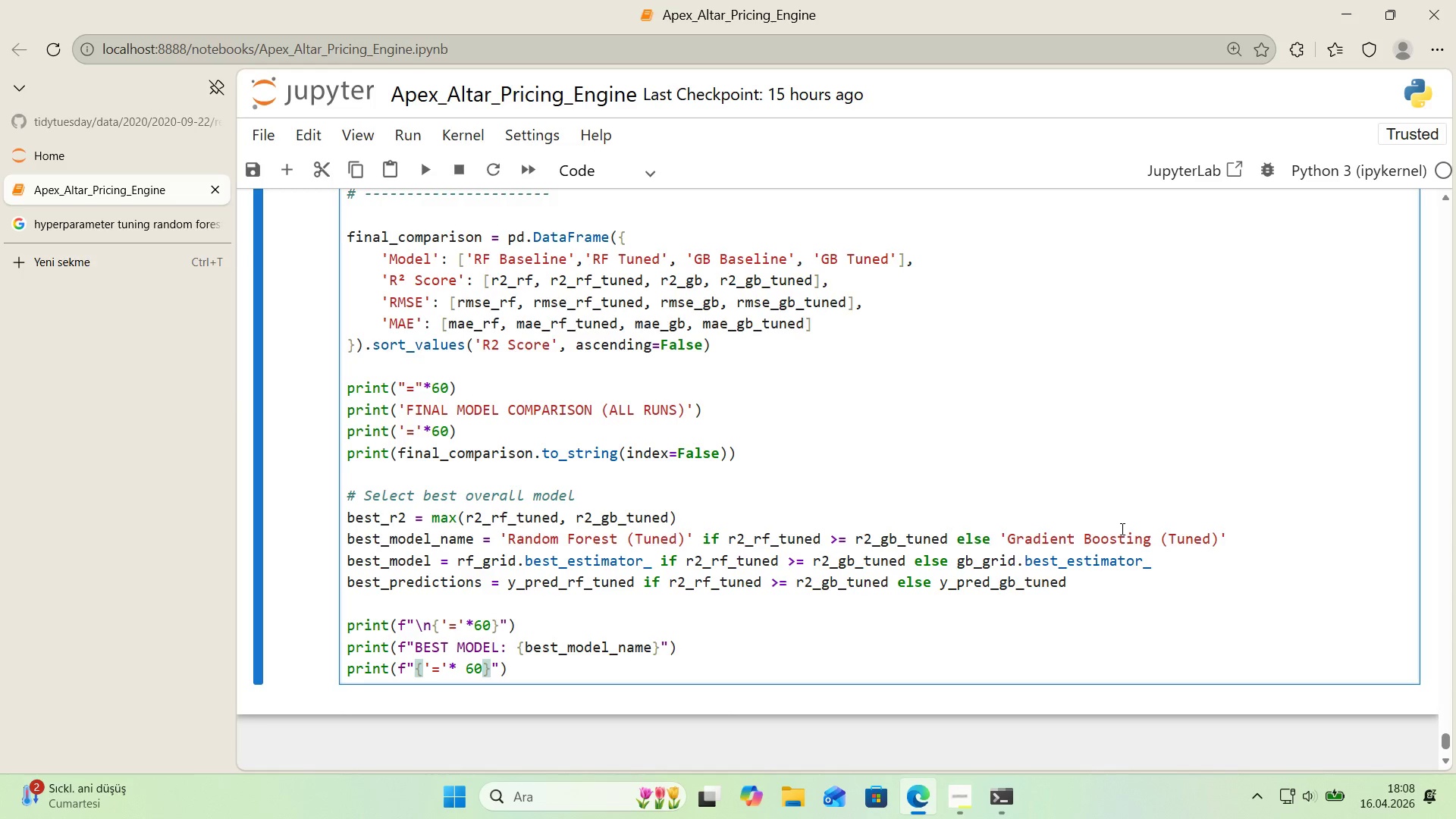 
key(ArrowRight)
 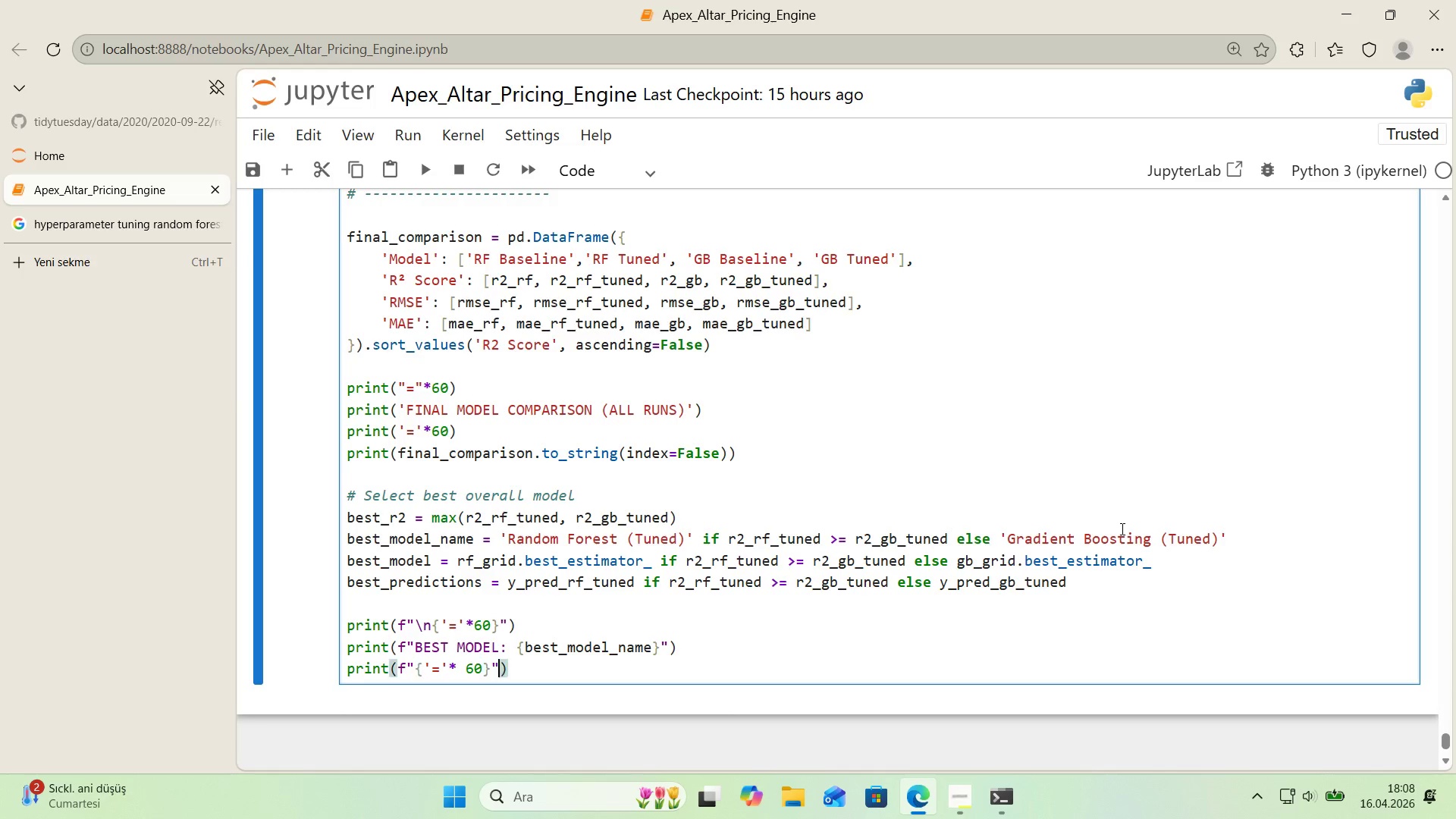 
key(ArrowRight)
 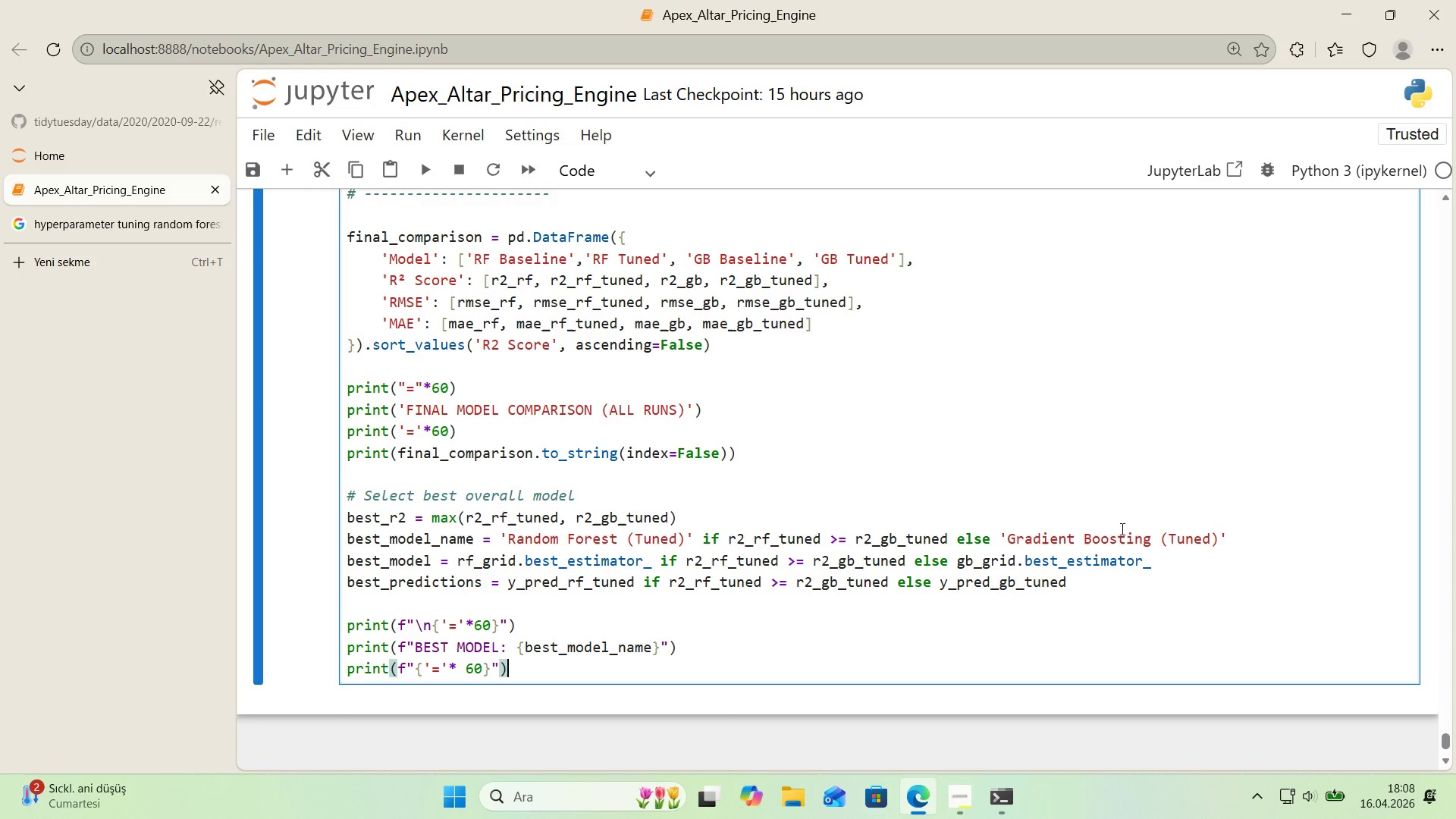 
key(ArrowRight)
 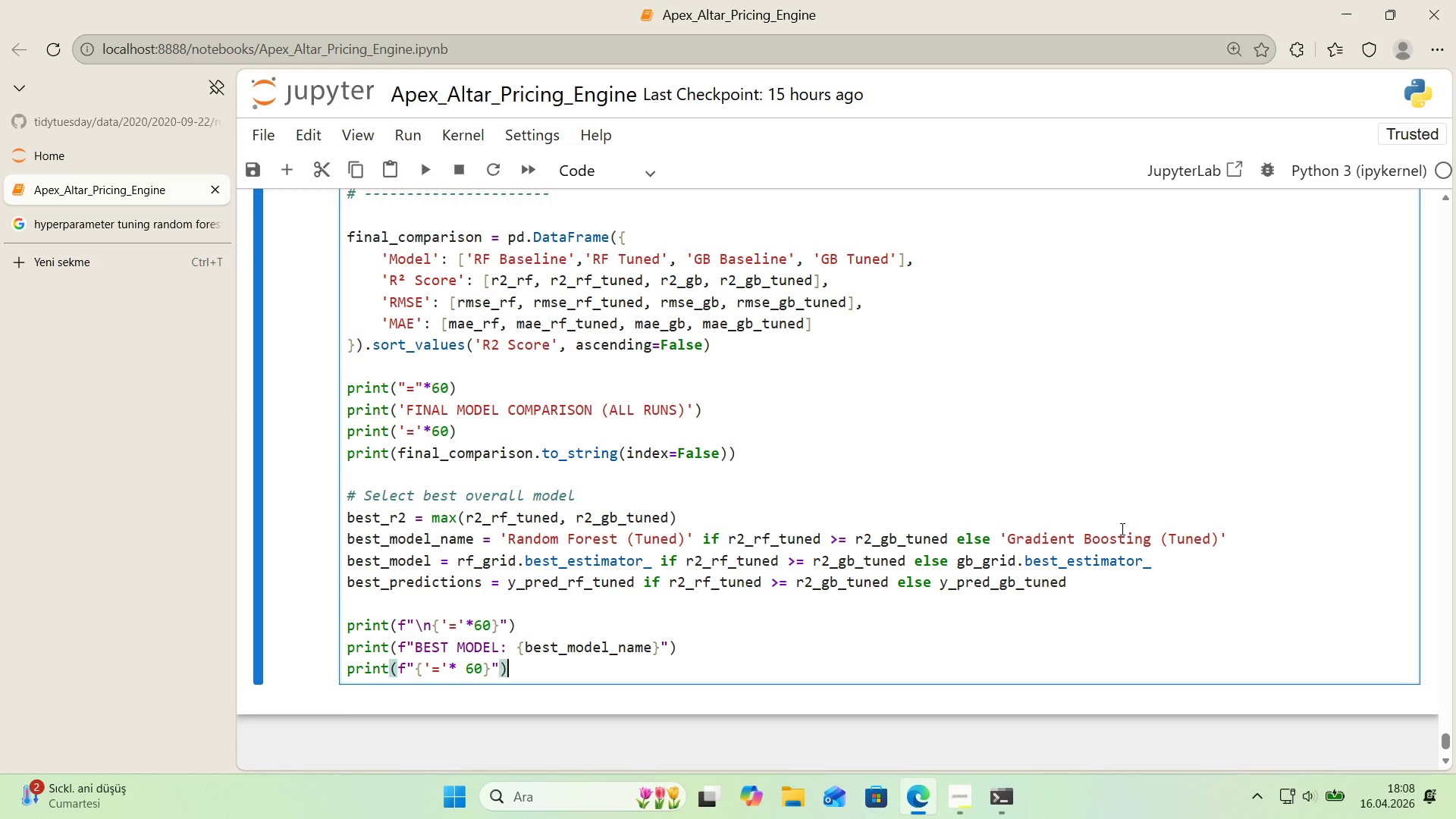 
key(Enter)
 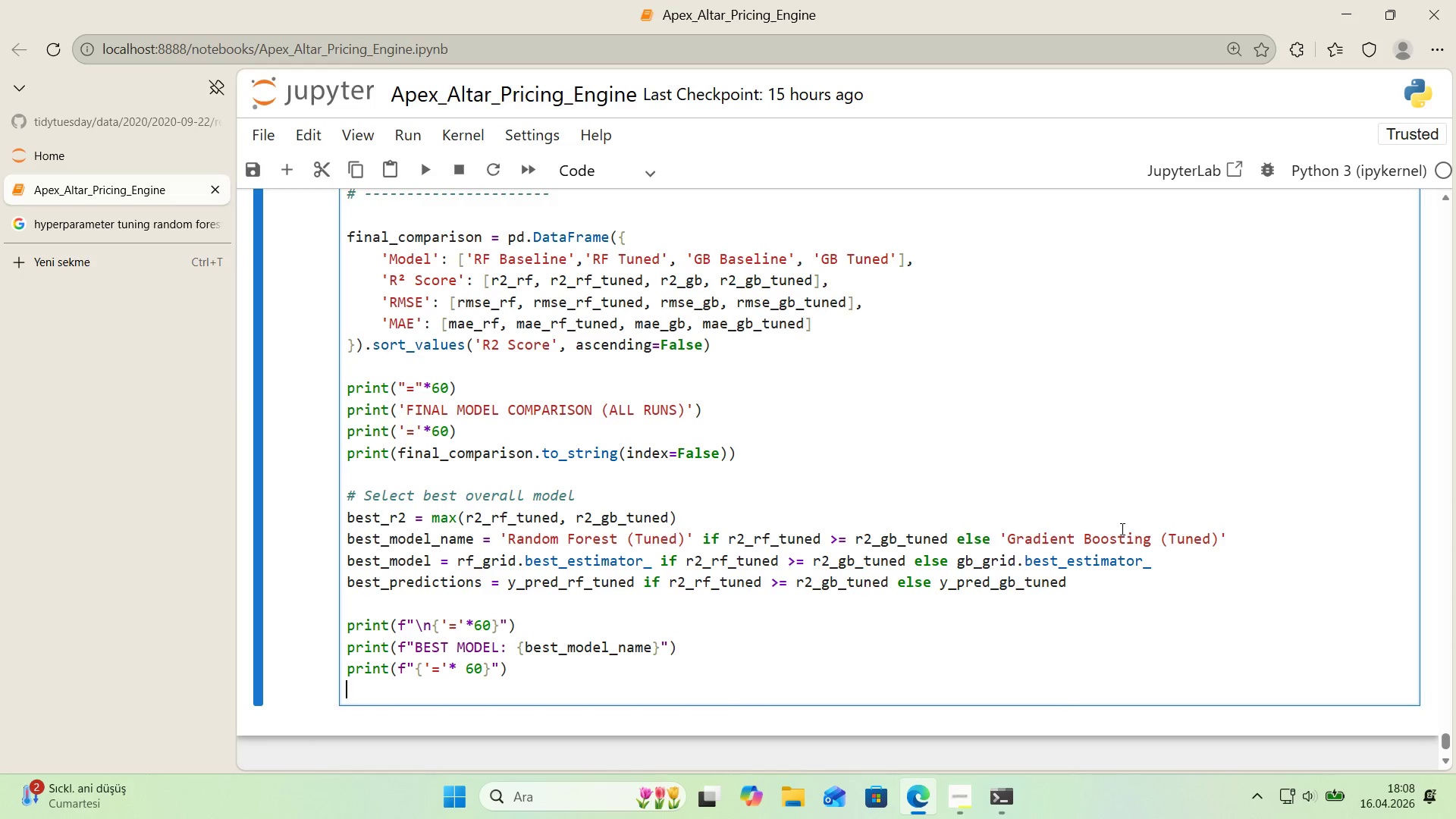 
type(pr'nt*()
 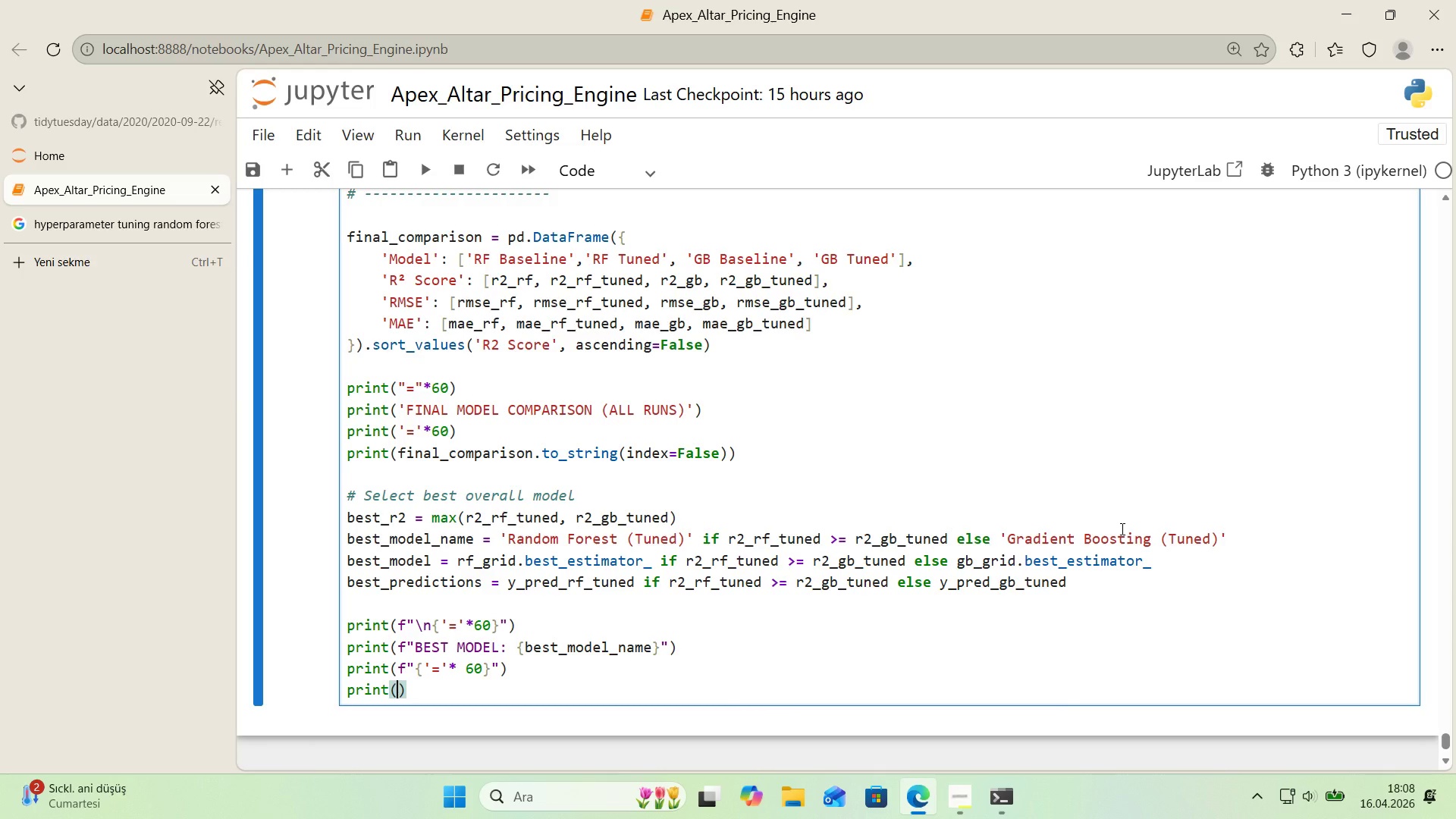 
 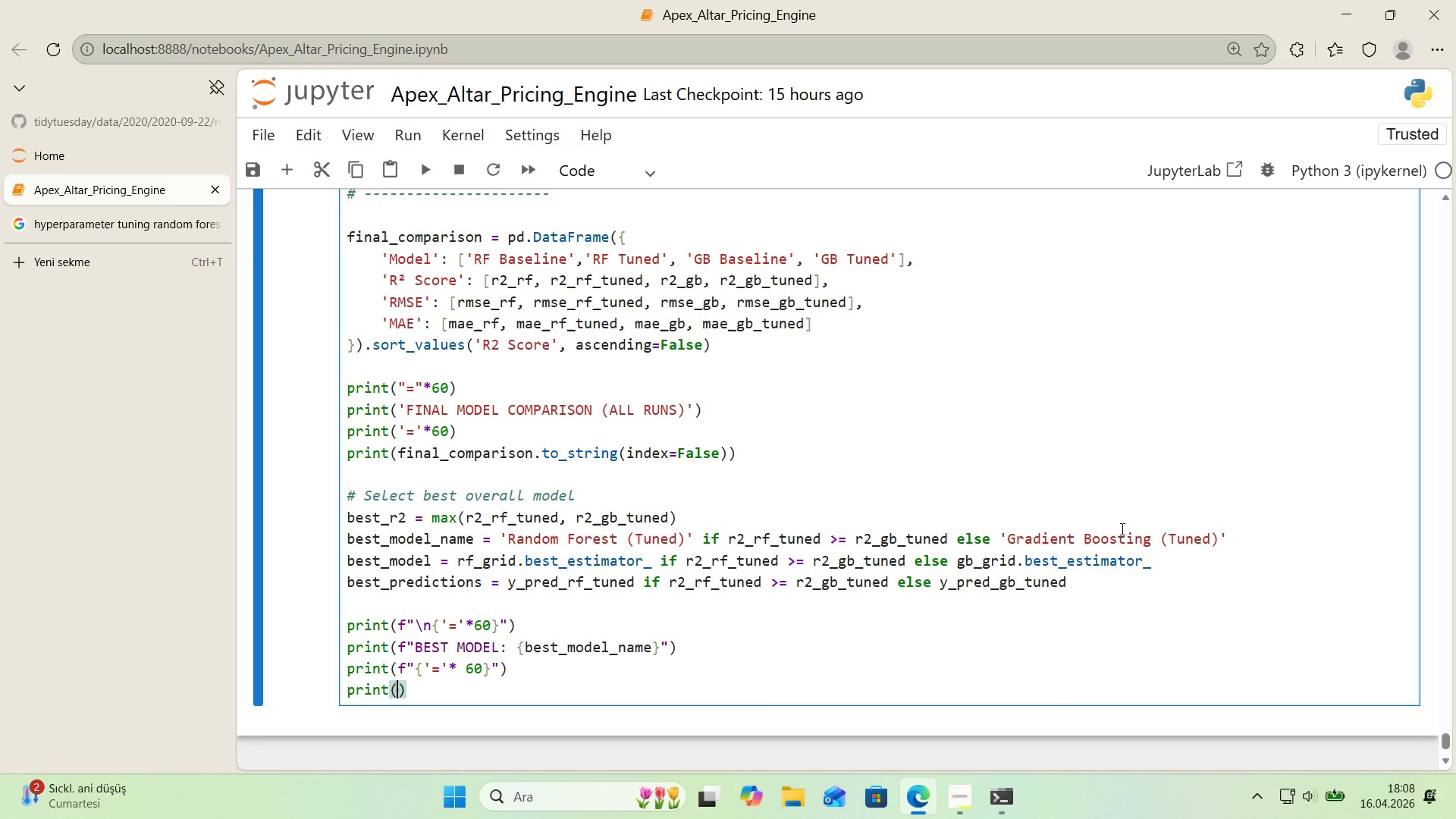 
key(ArrowLeft)
 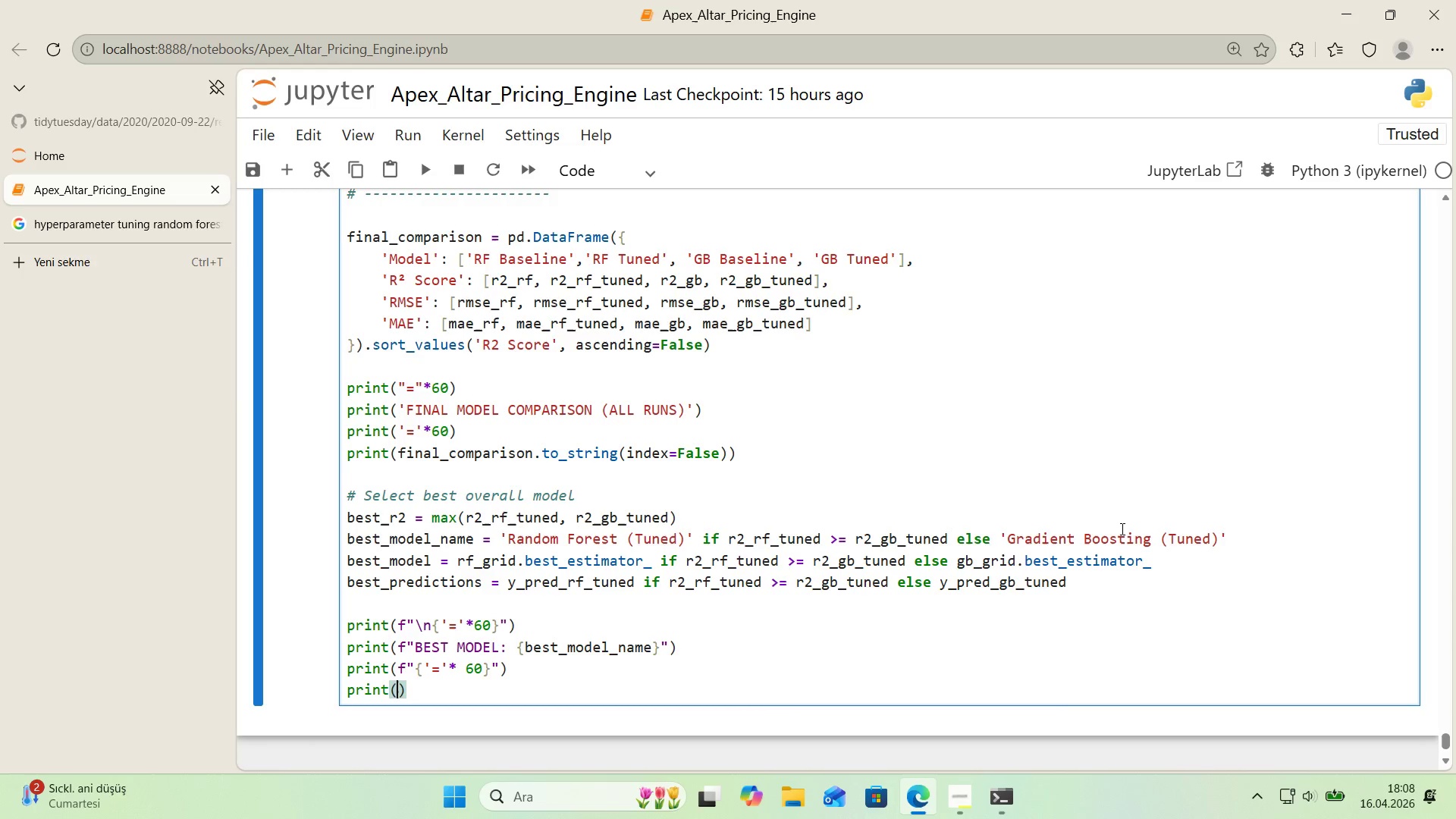 
key(F)
 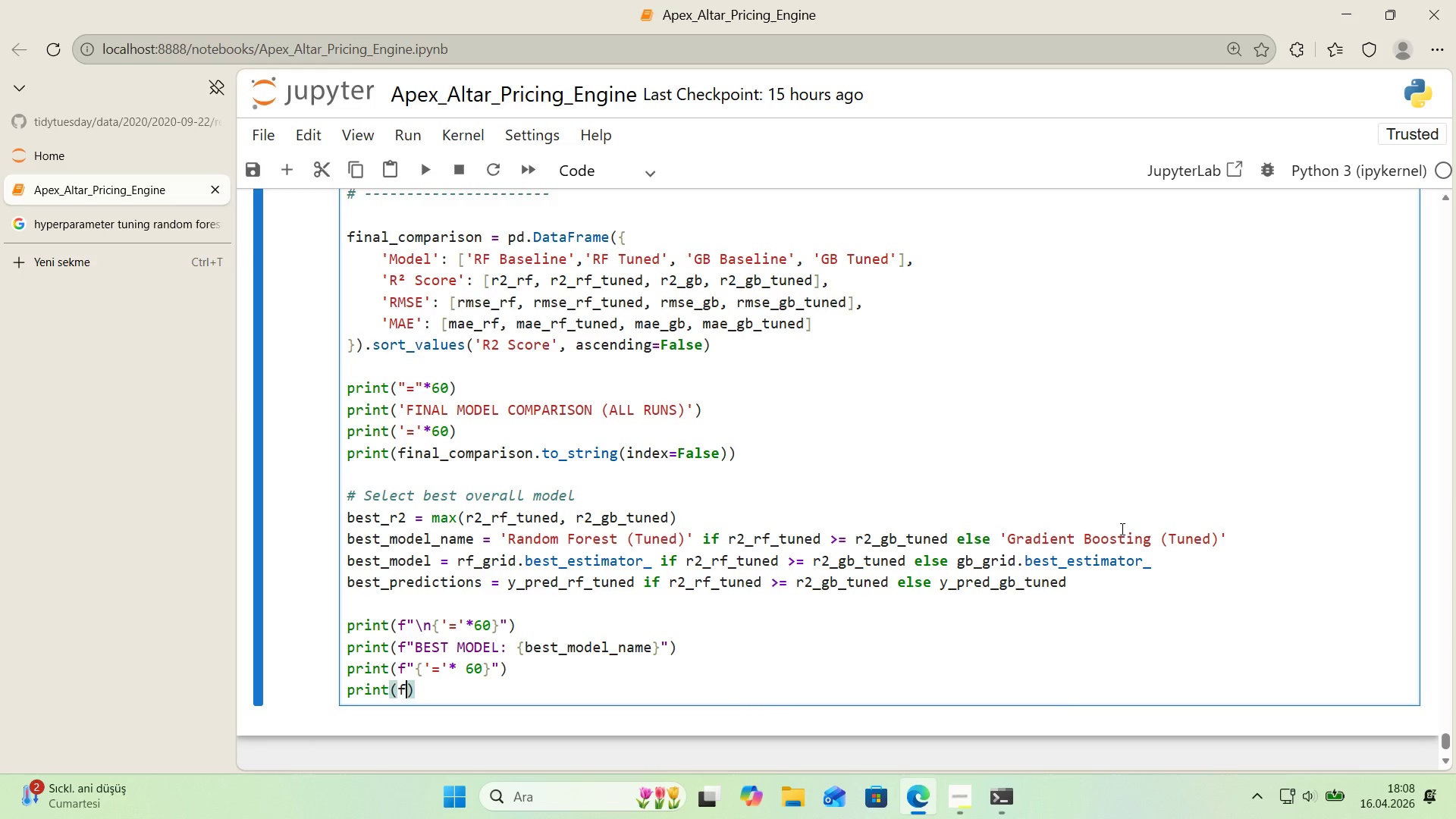 
key(Backquote)
 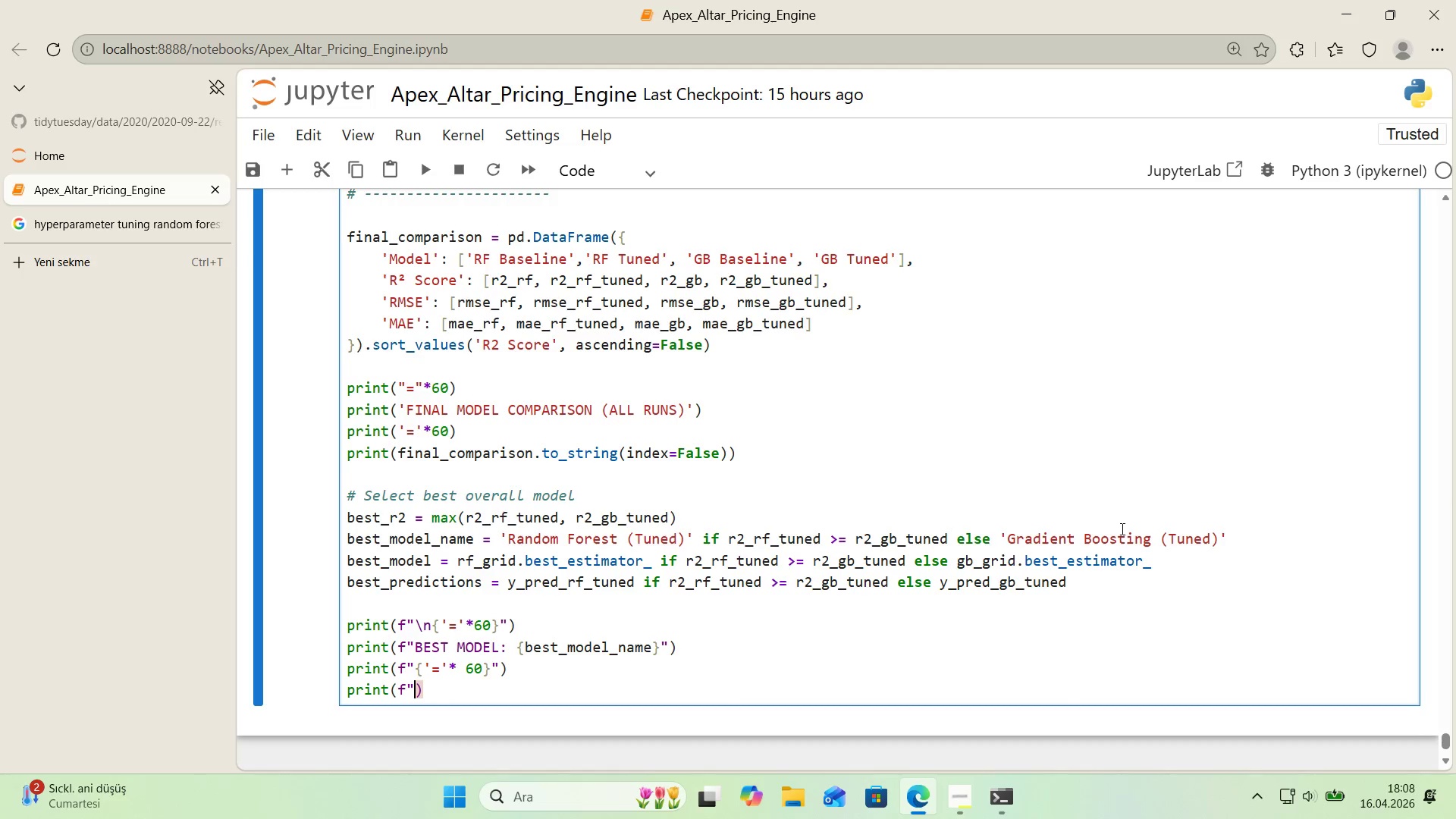 
key(Backquote)
 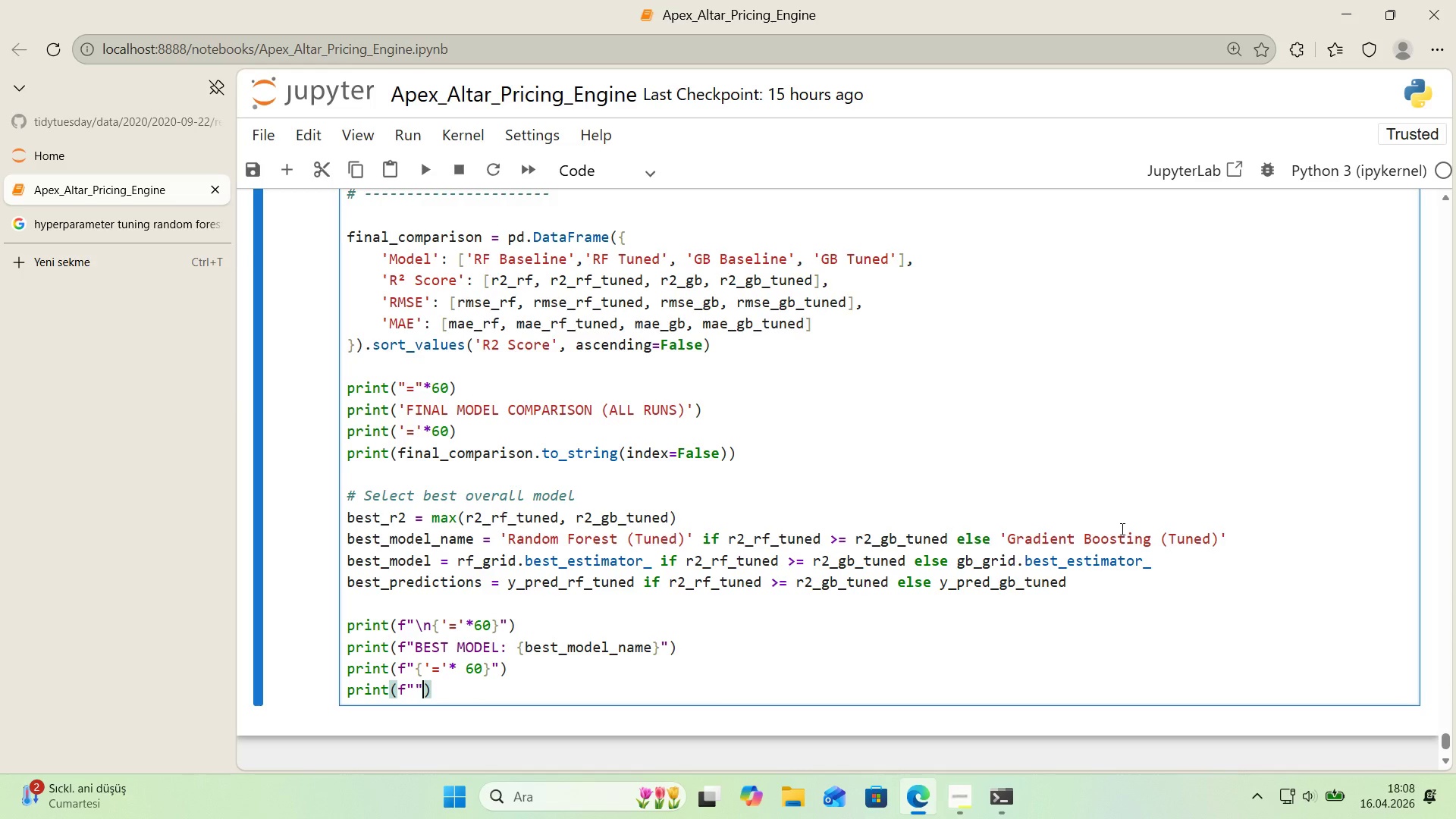 
key(ArrowLeft)
 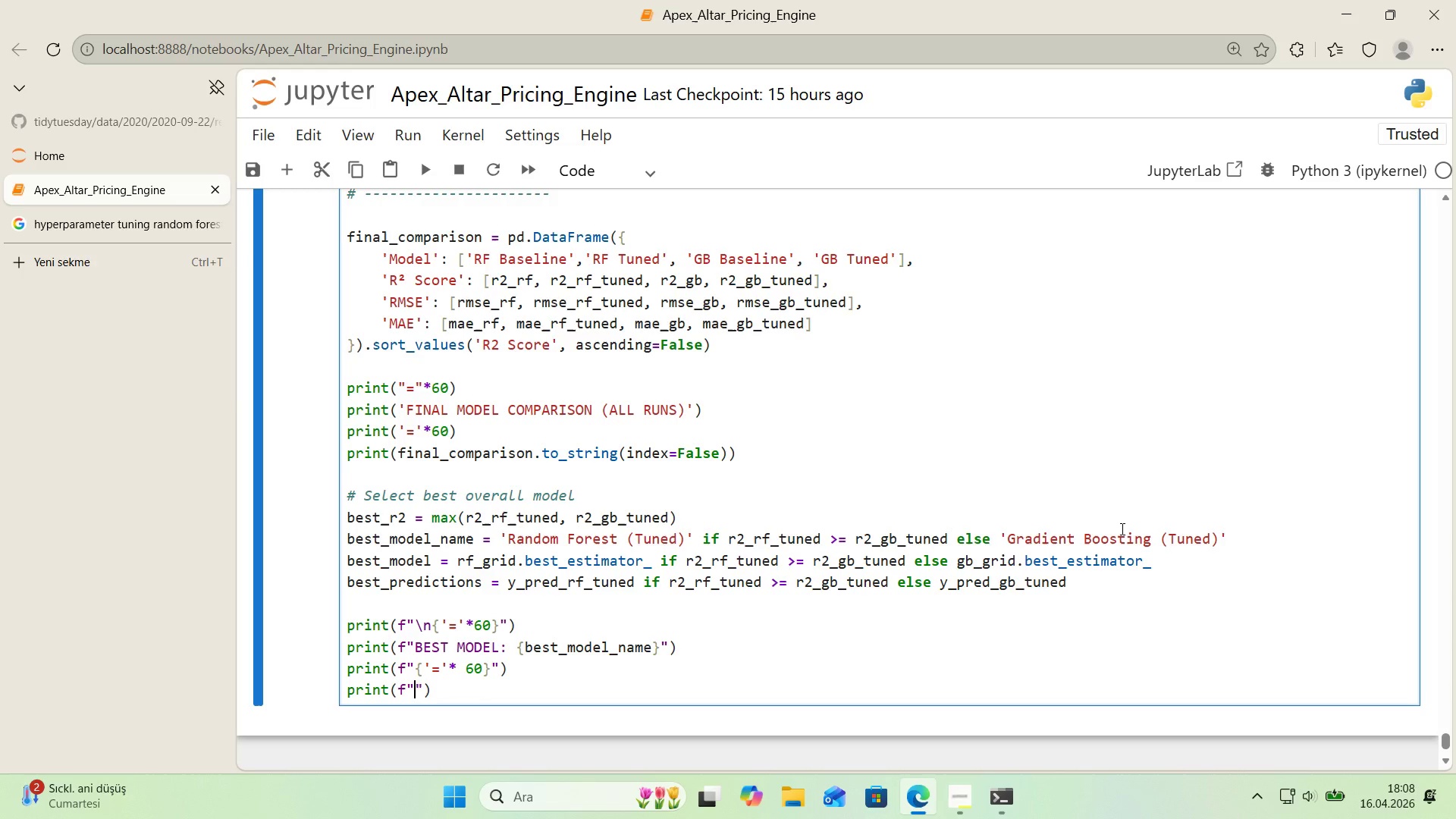 
key(Space)
 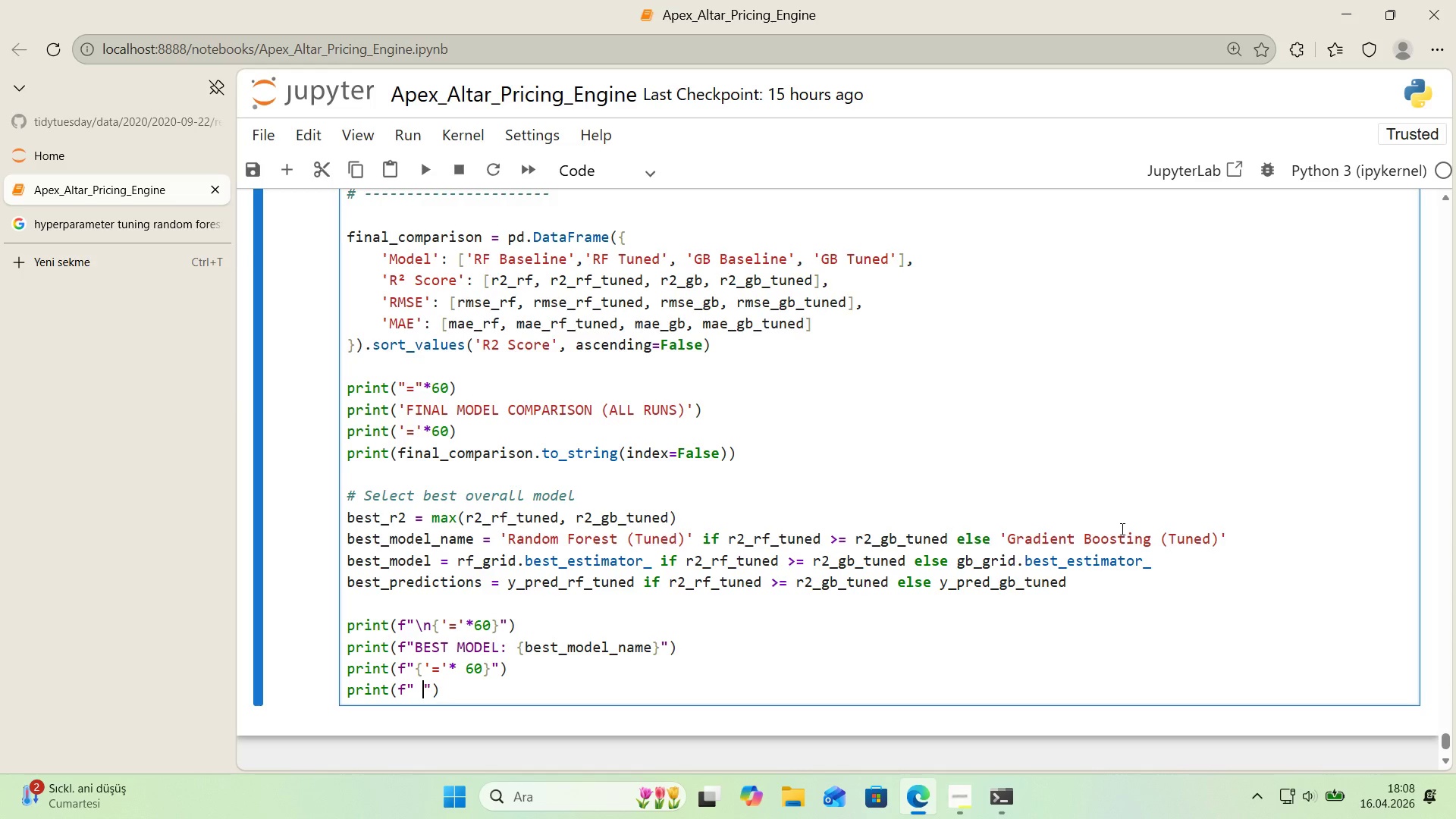 
key(Space)
 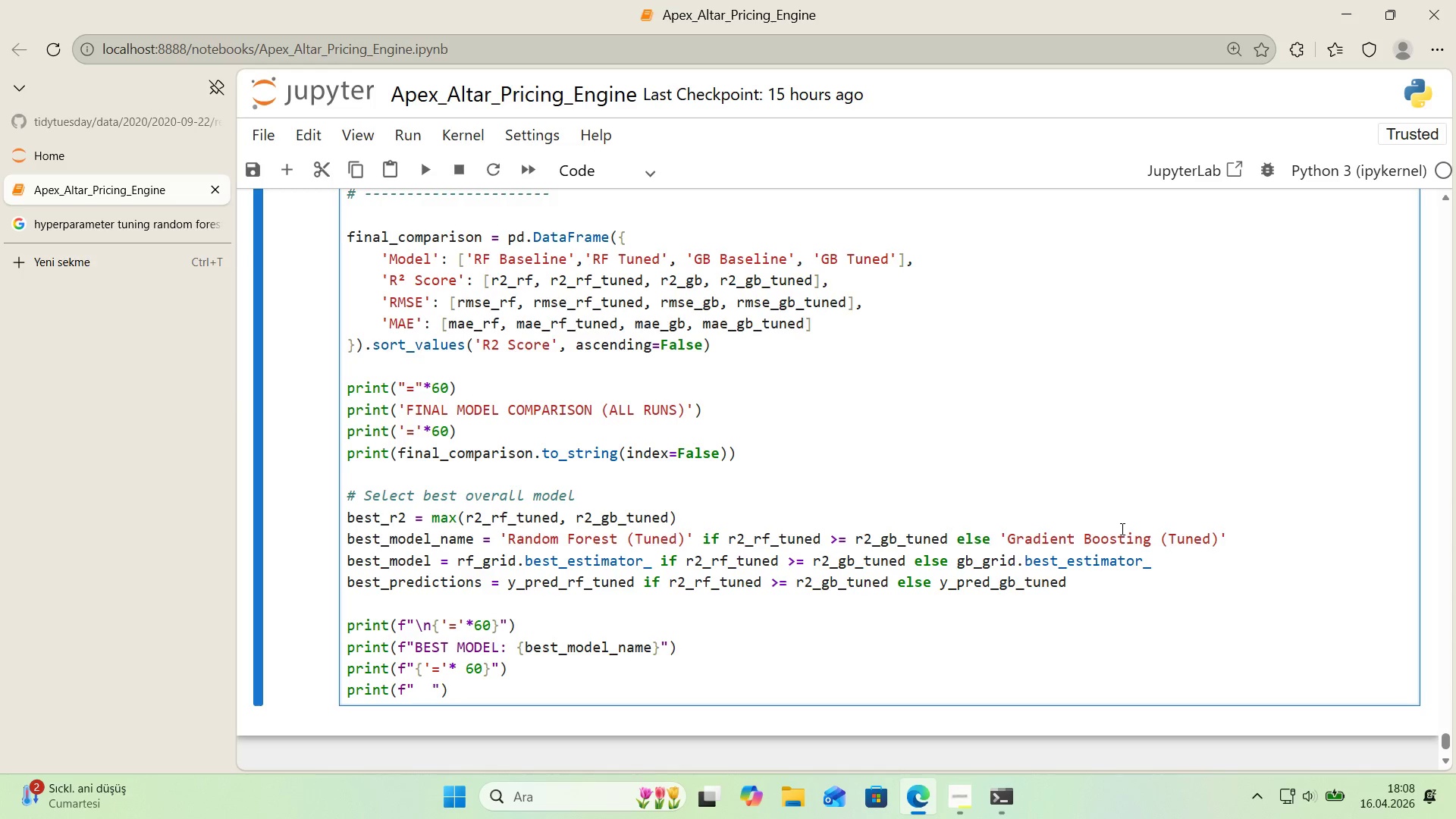 
key(CapsLock)
 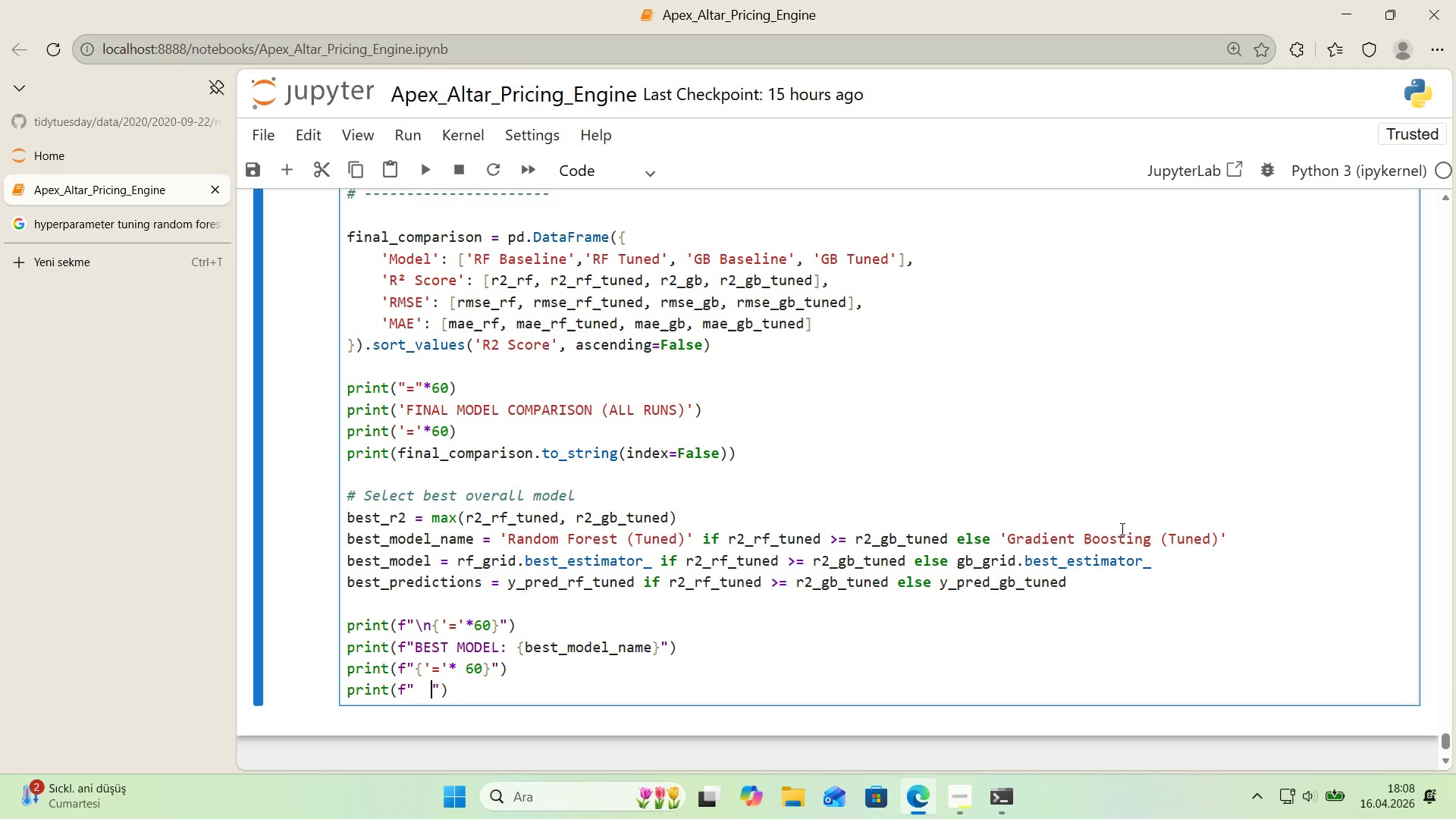 
key(R)
 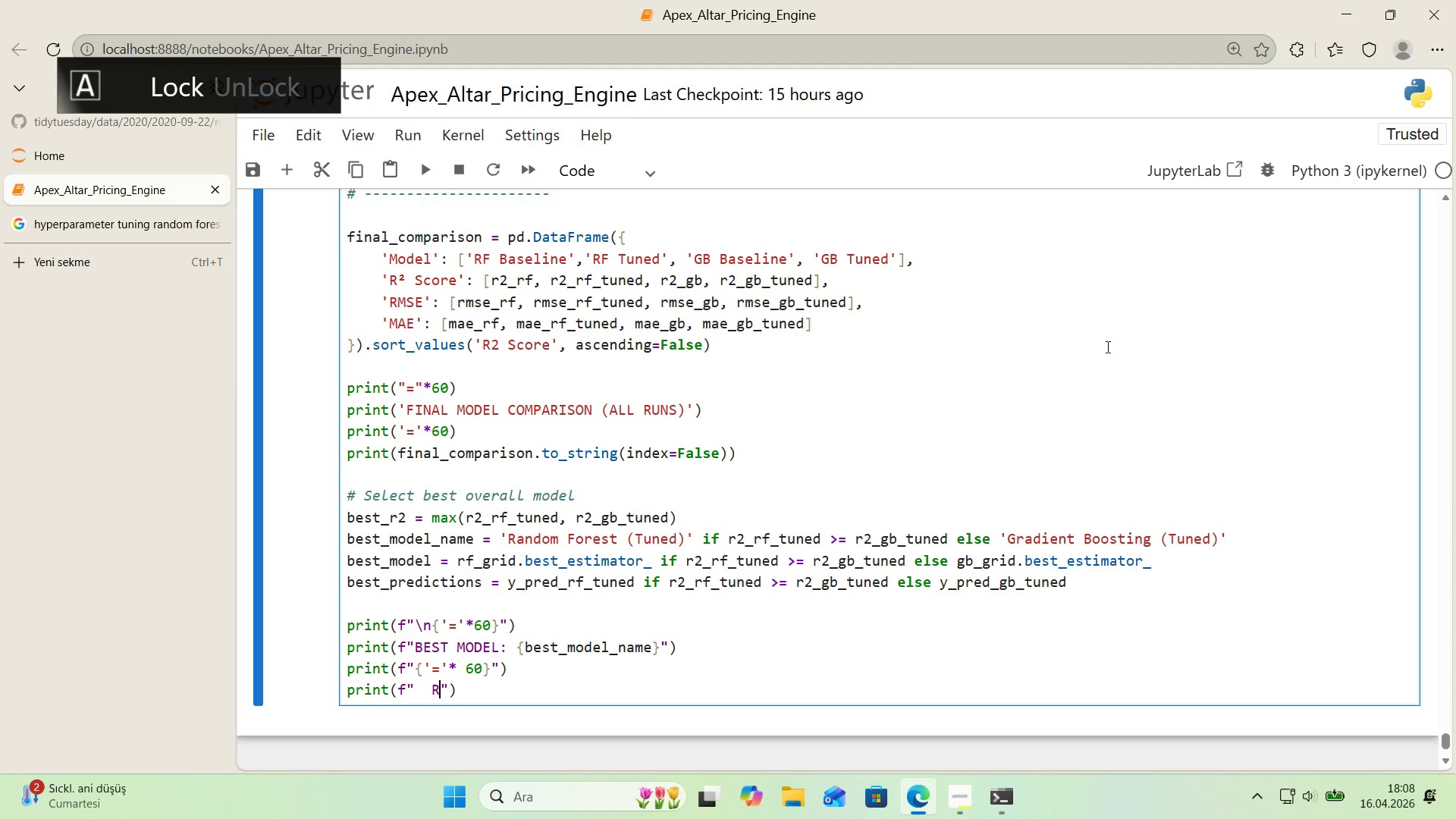 
key(CapsLock)
 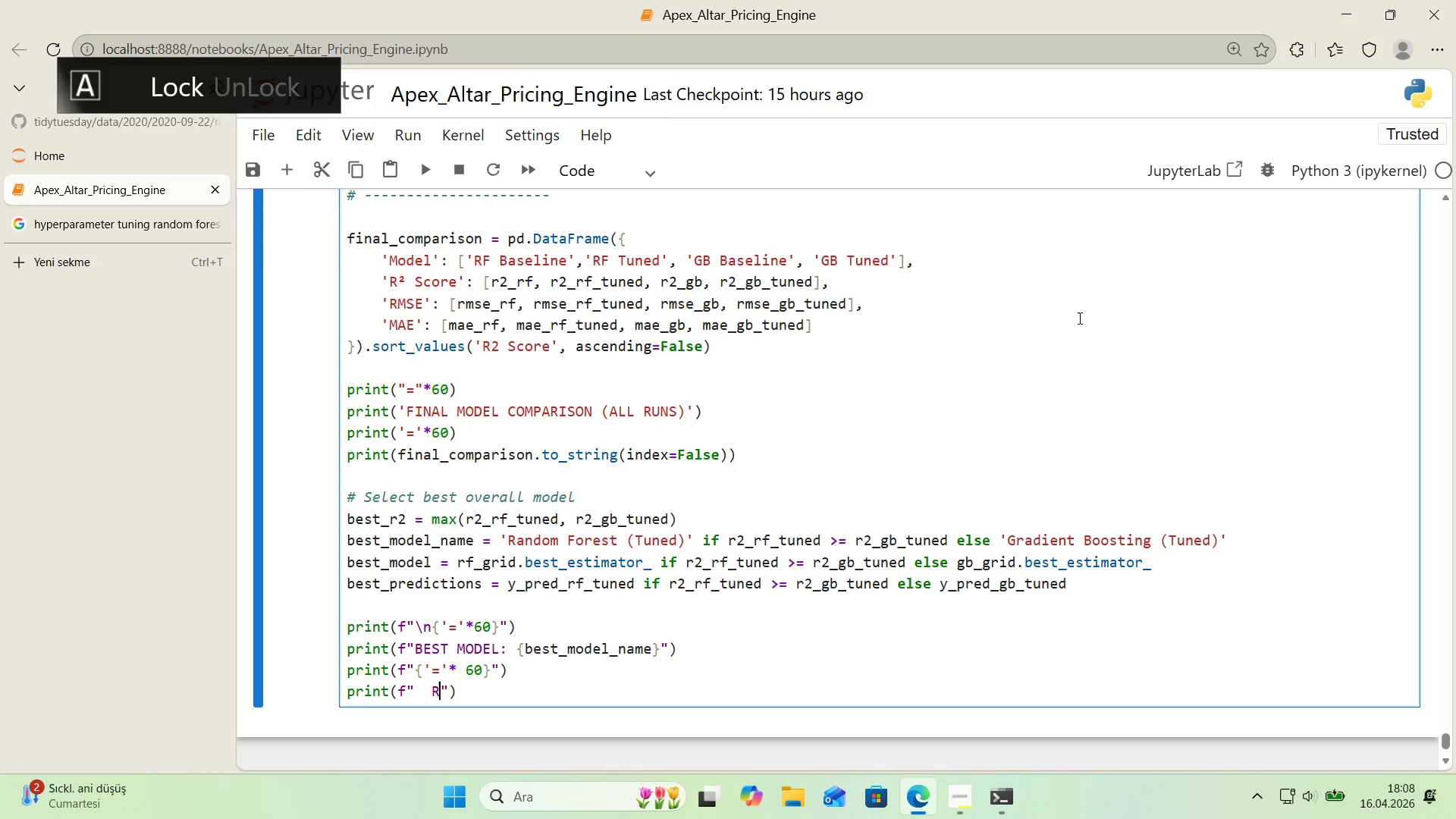 
scroll: coordinate [698, 325], scroll_direction: up, amount: 3.0
 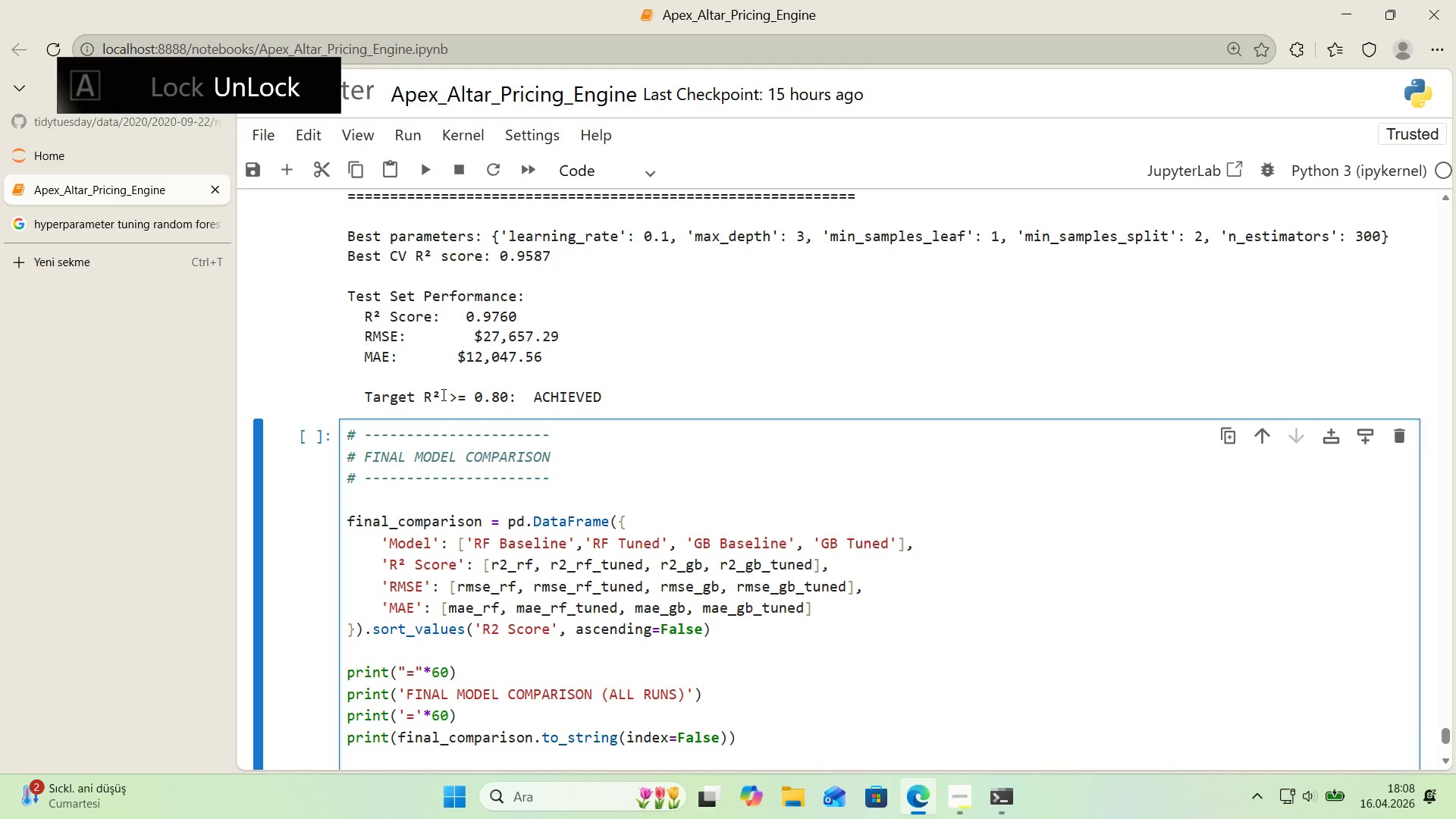 
left_click_drag(start_coordinate=[438, 395], to_coordinate=[433, 397])
 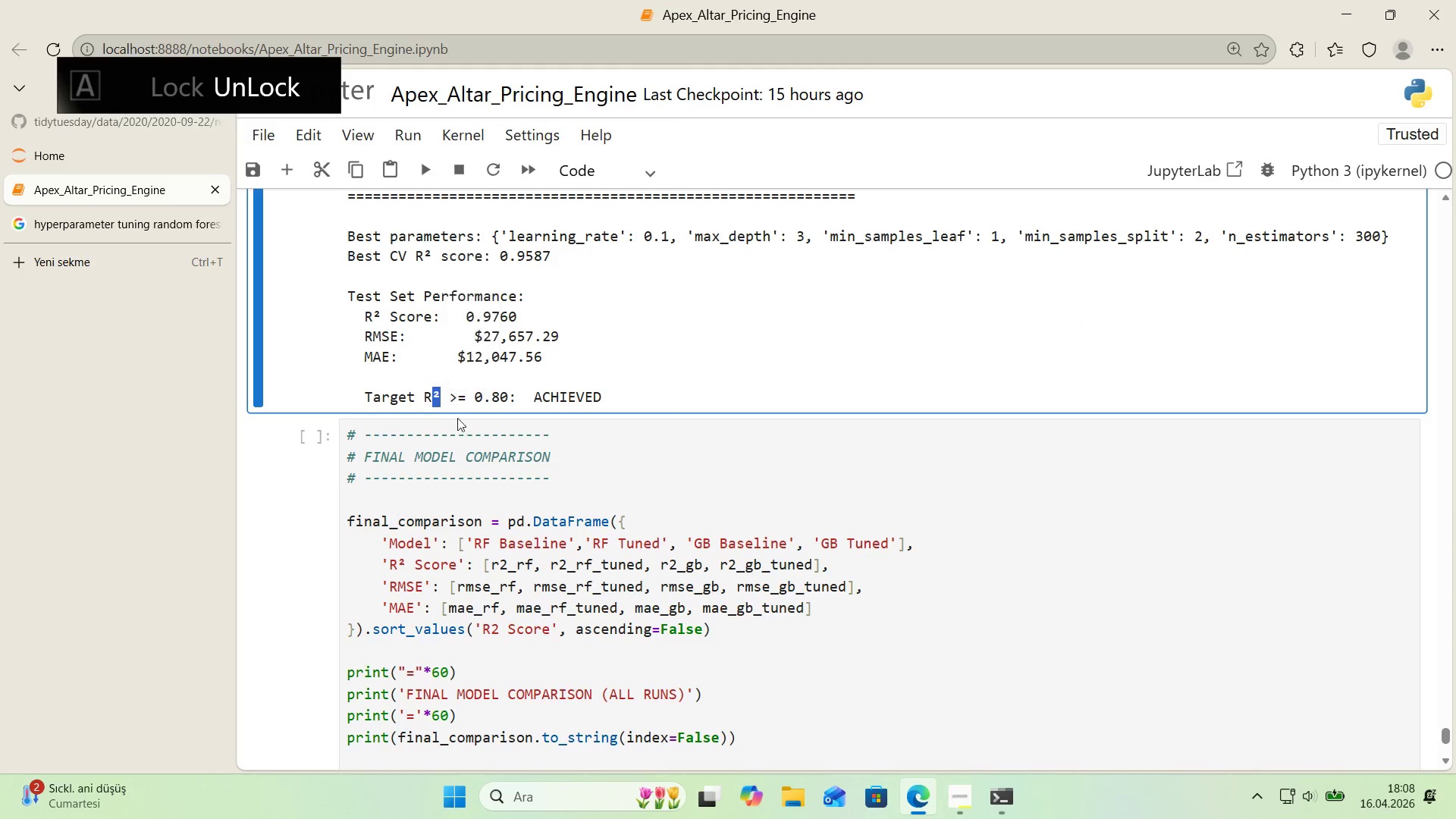 
key(Control+ControlLeft)
 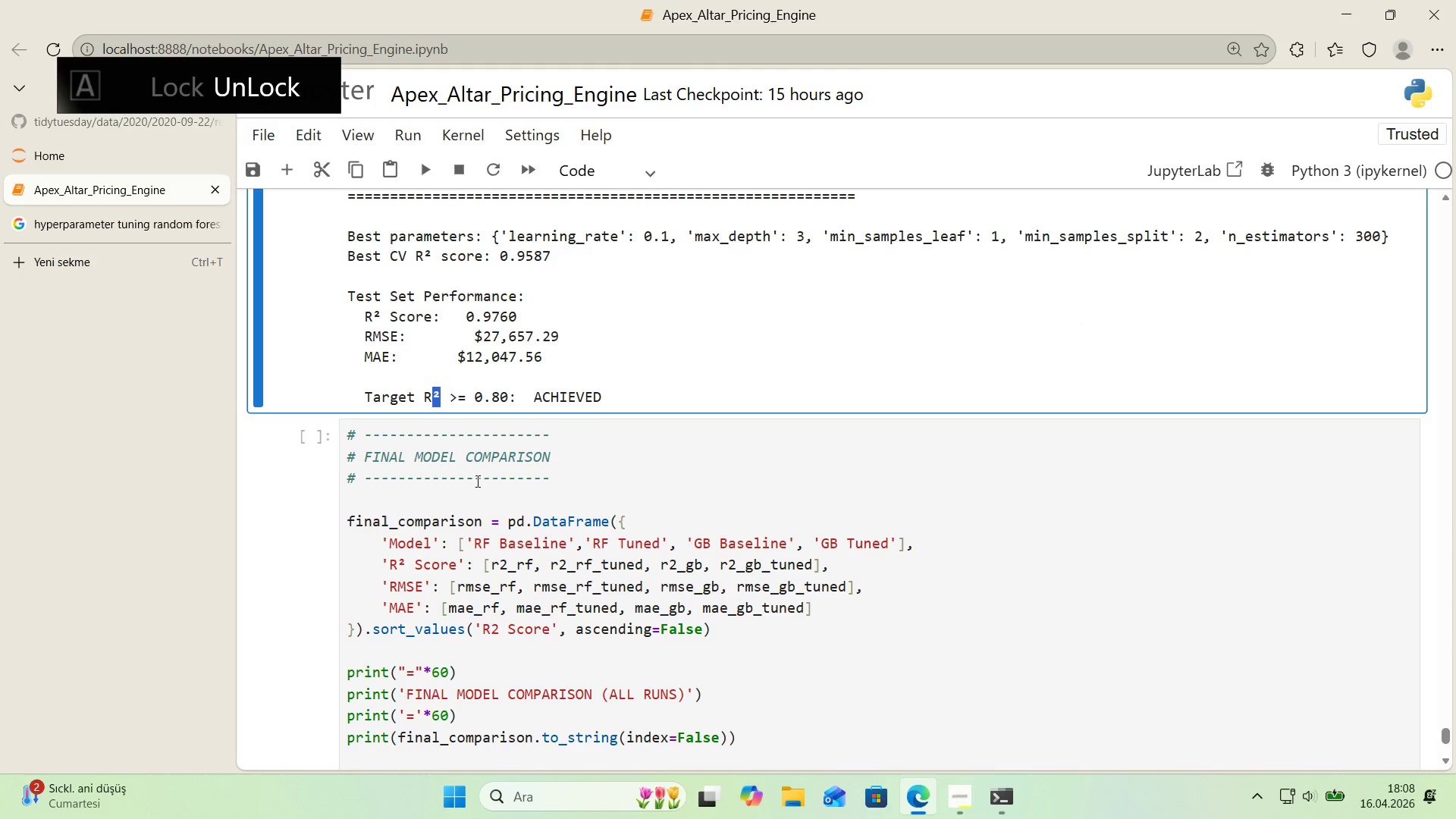 
key(Control+C)
 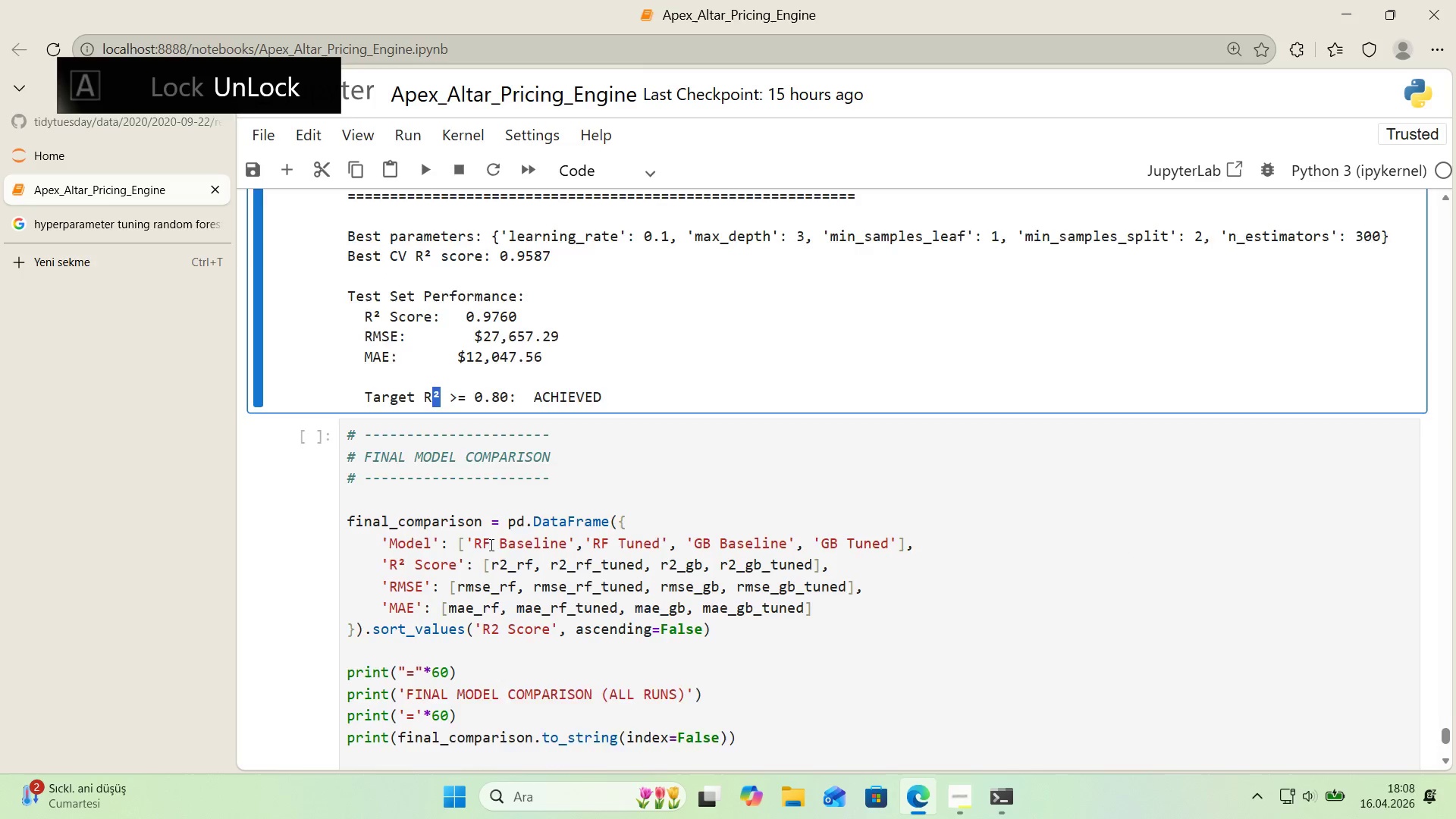 
scroll: coordinate [490, 544], scroll_direction: down, amount: 4.0
 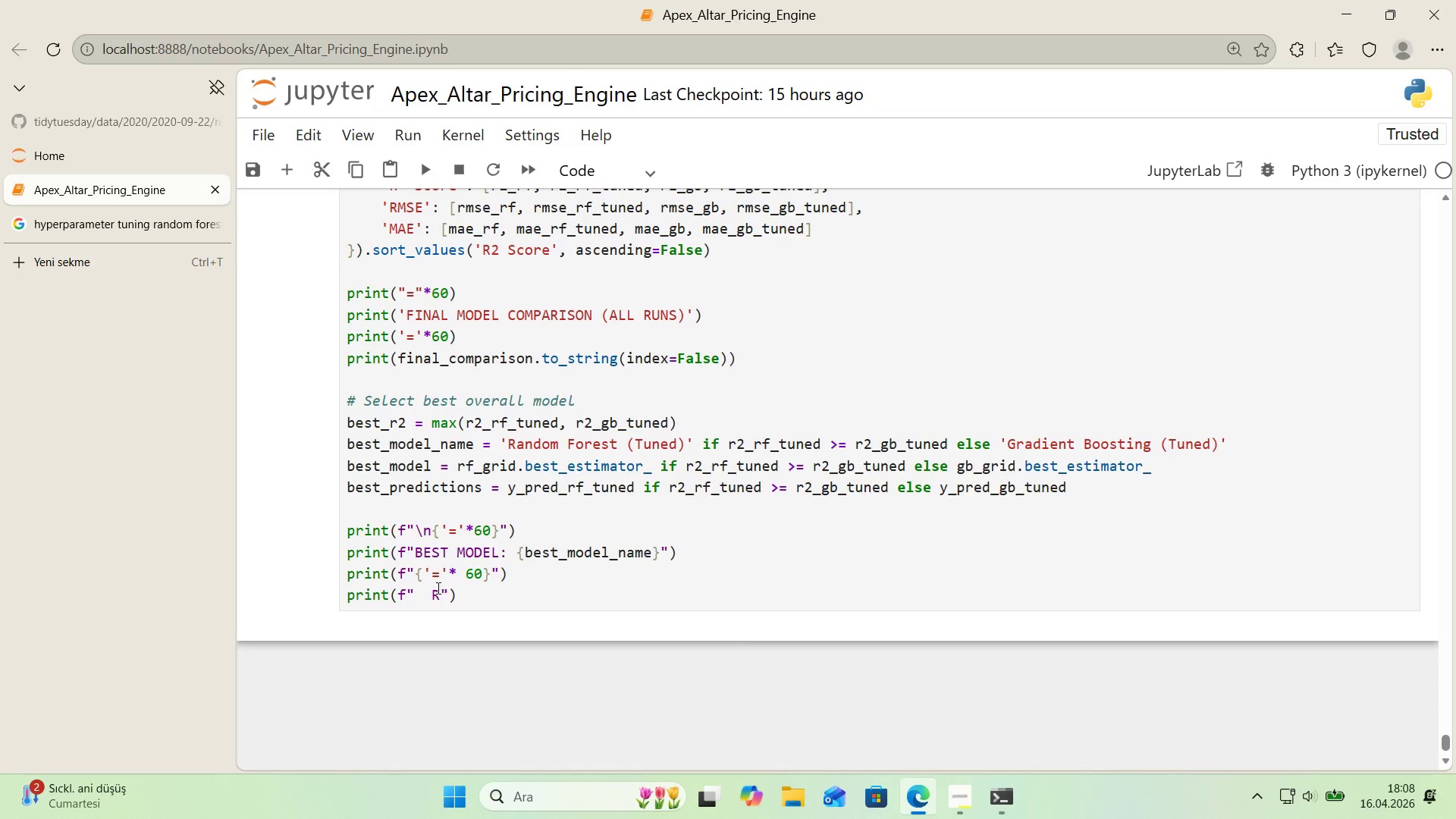 
left_click([441, 589])
 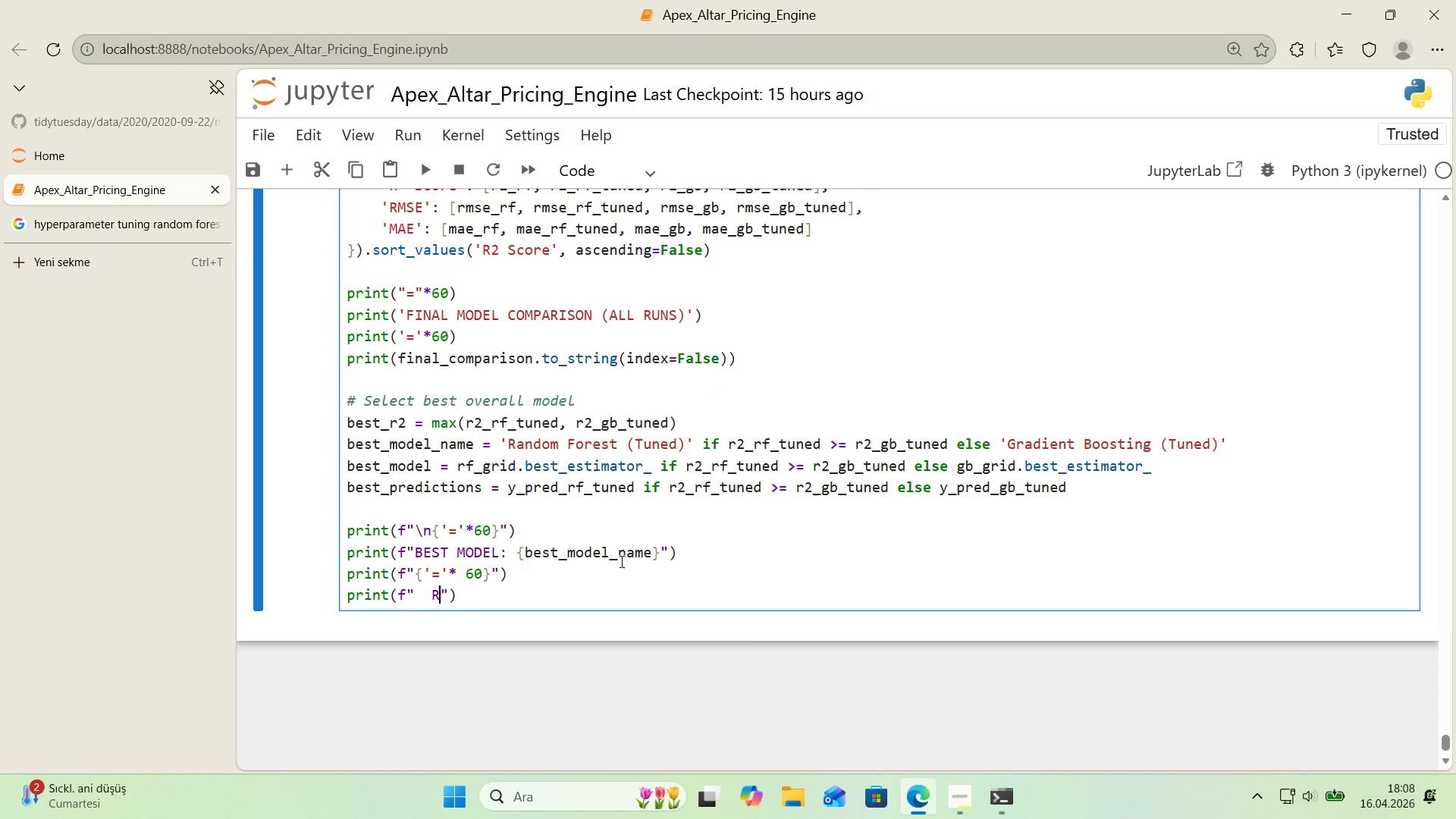 
key(Control+ControlLeft)
 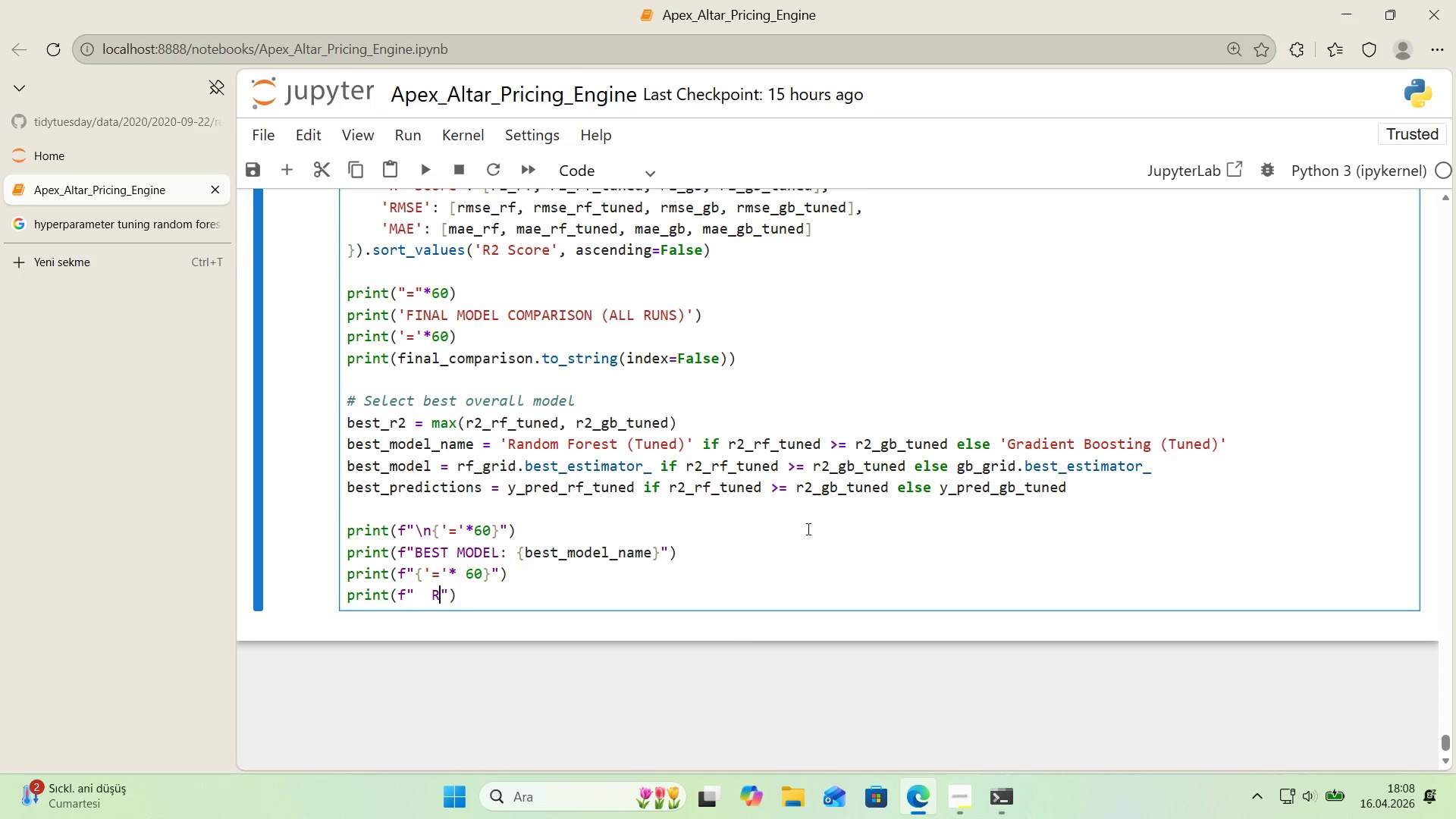 
key(Control+V)
 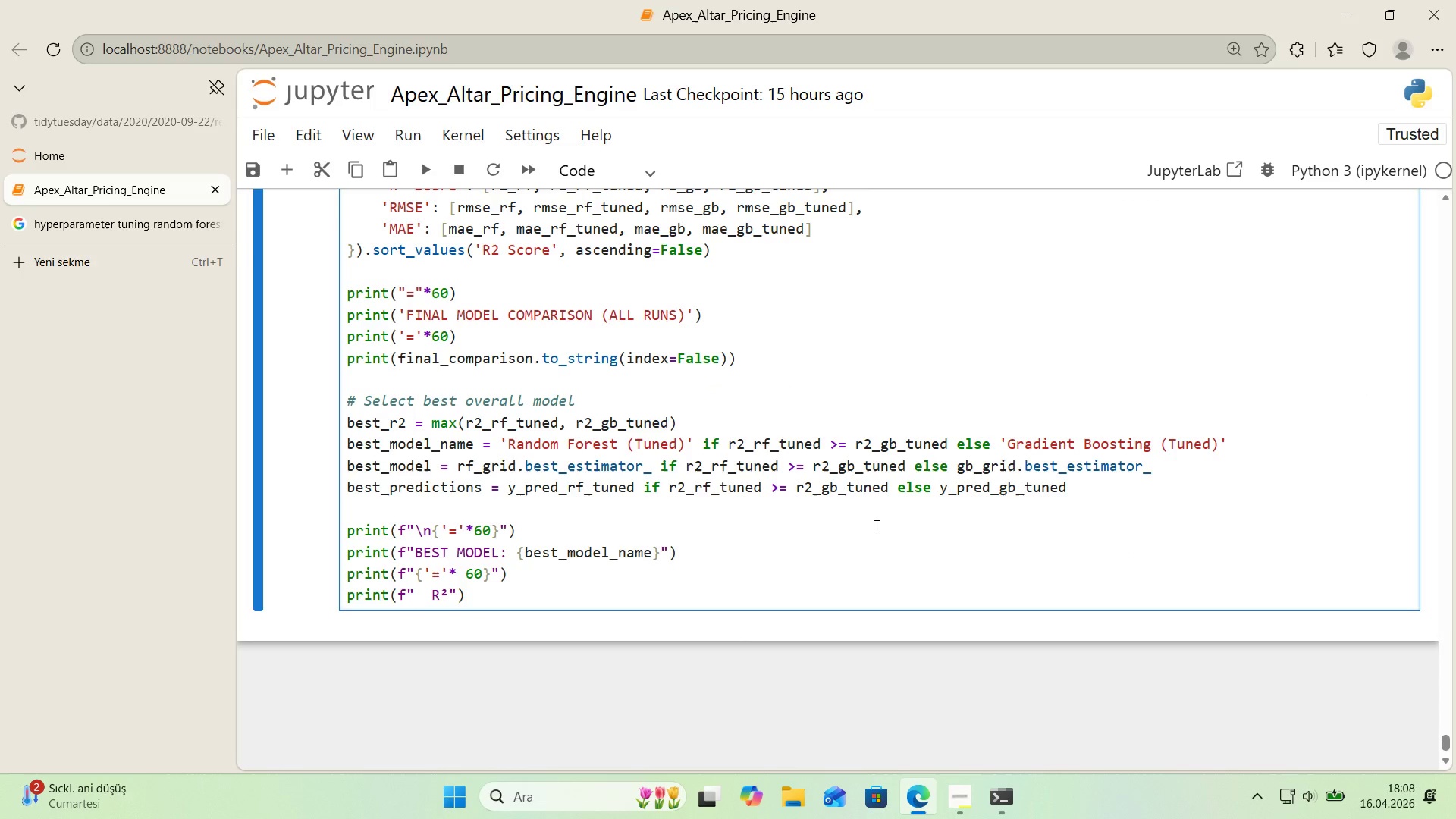 
type( Score> )
key(Backspace)
key(Backspace)
type(> )
 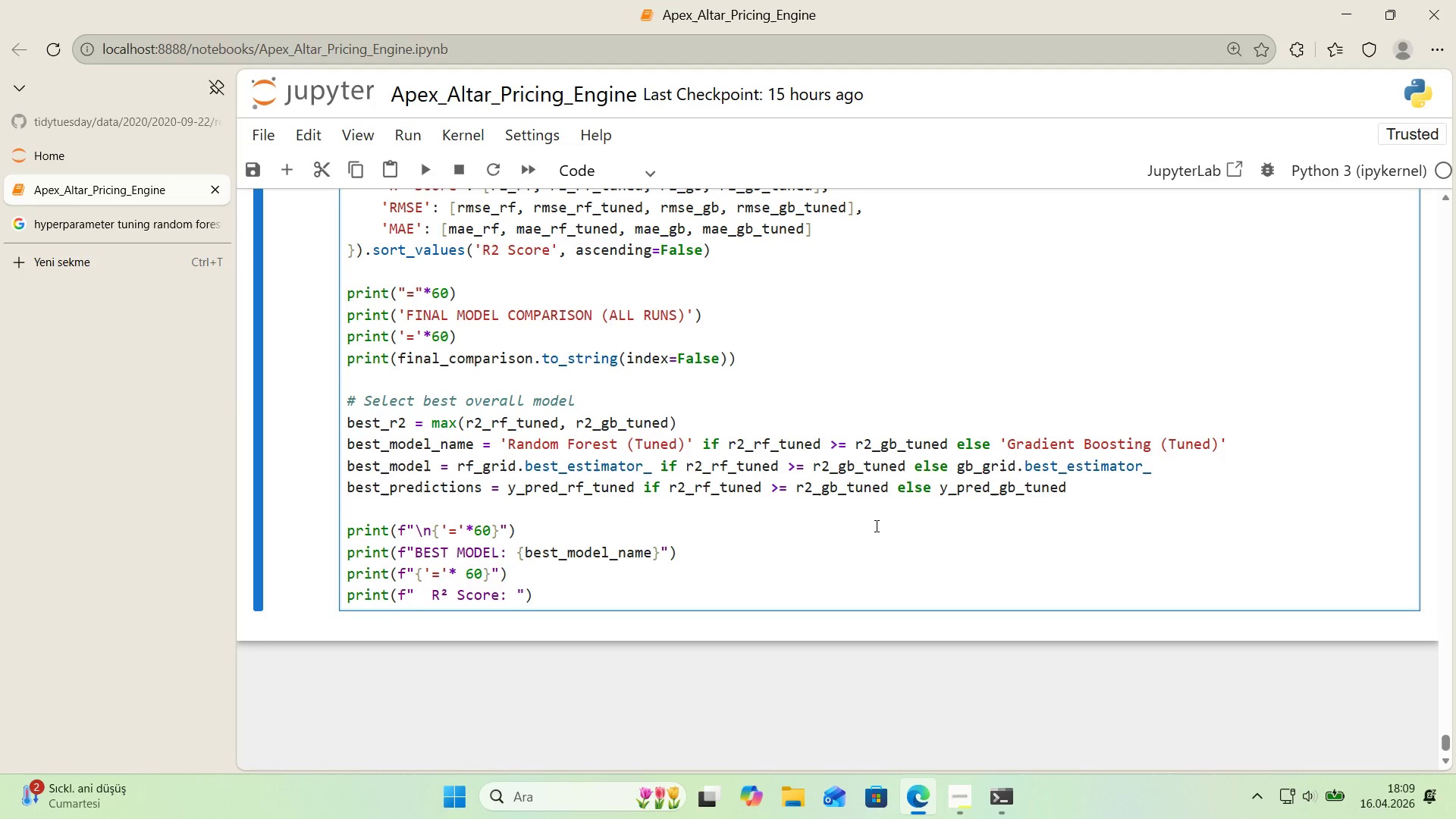 
key(Alt+Control+7)
 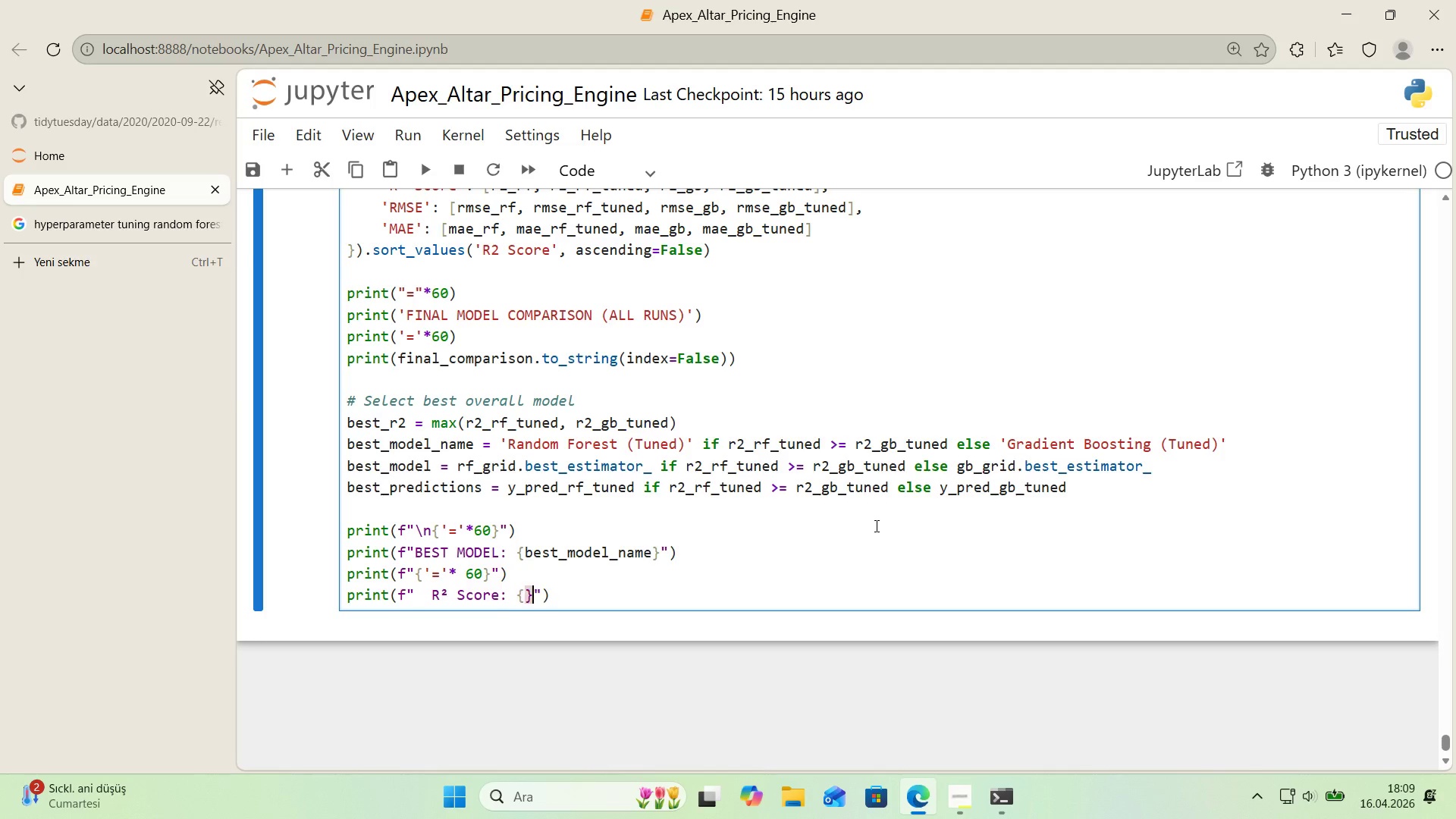 
key(Alt+Control+0)
 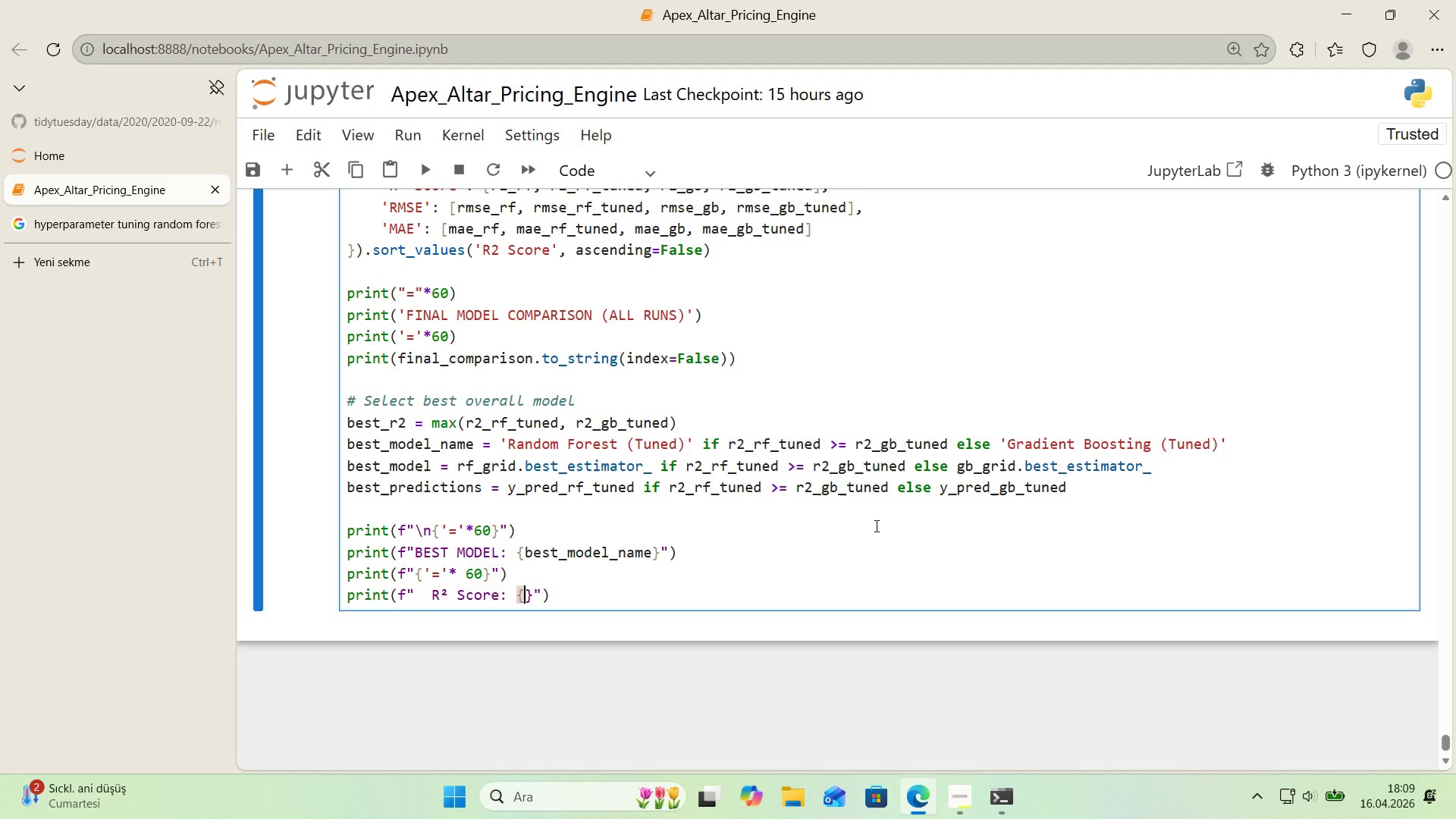 
key(ArrowLeft)
 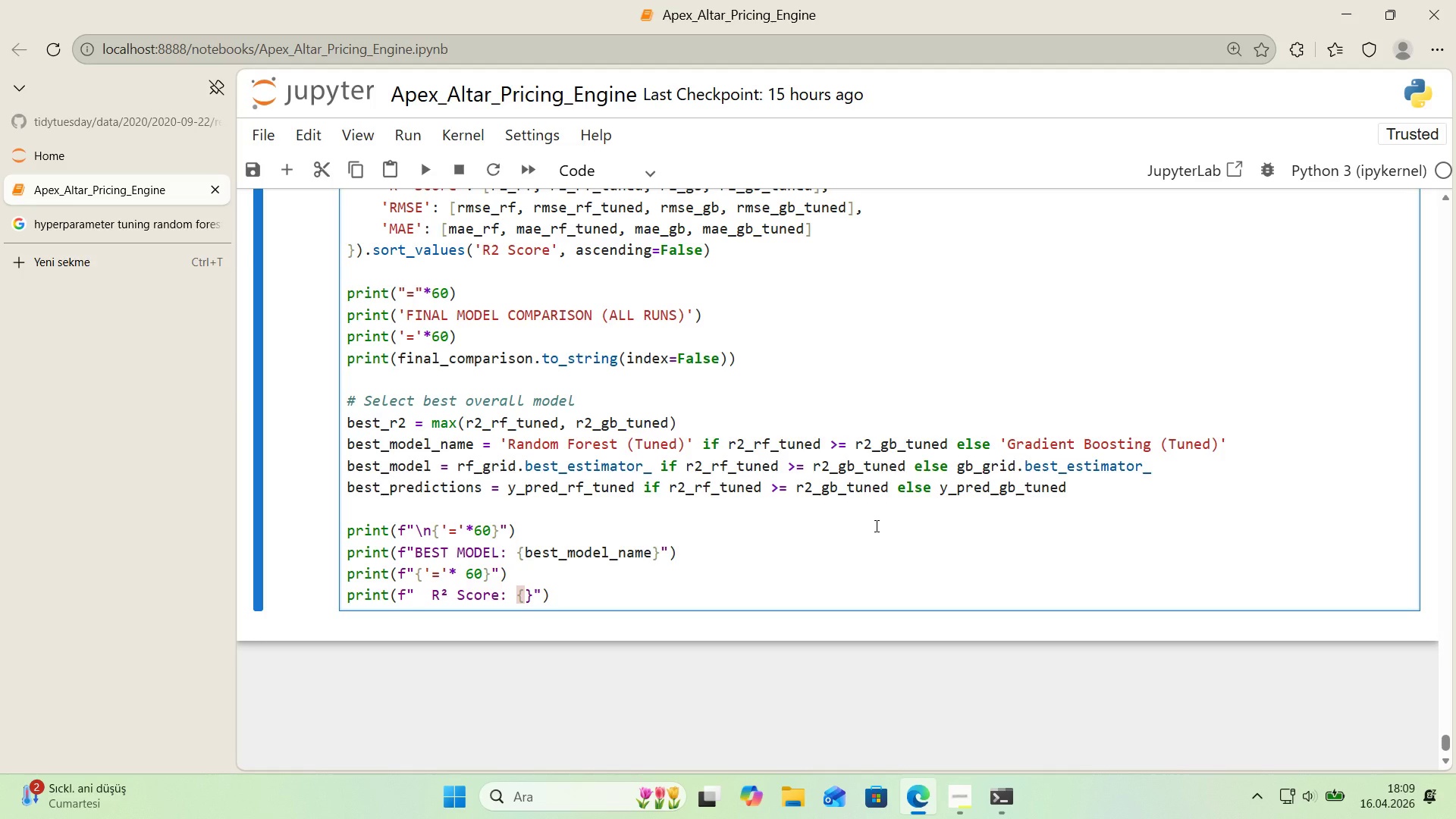 
type(best_r2>.4f)
 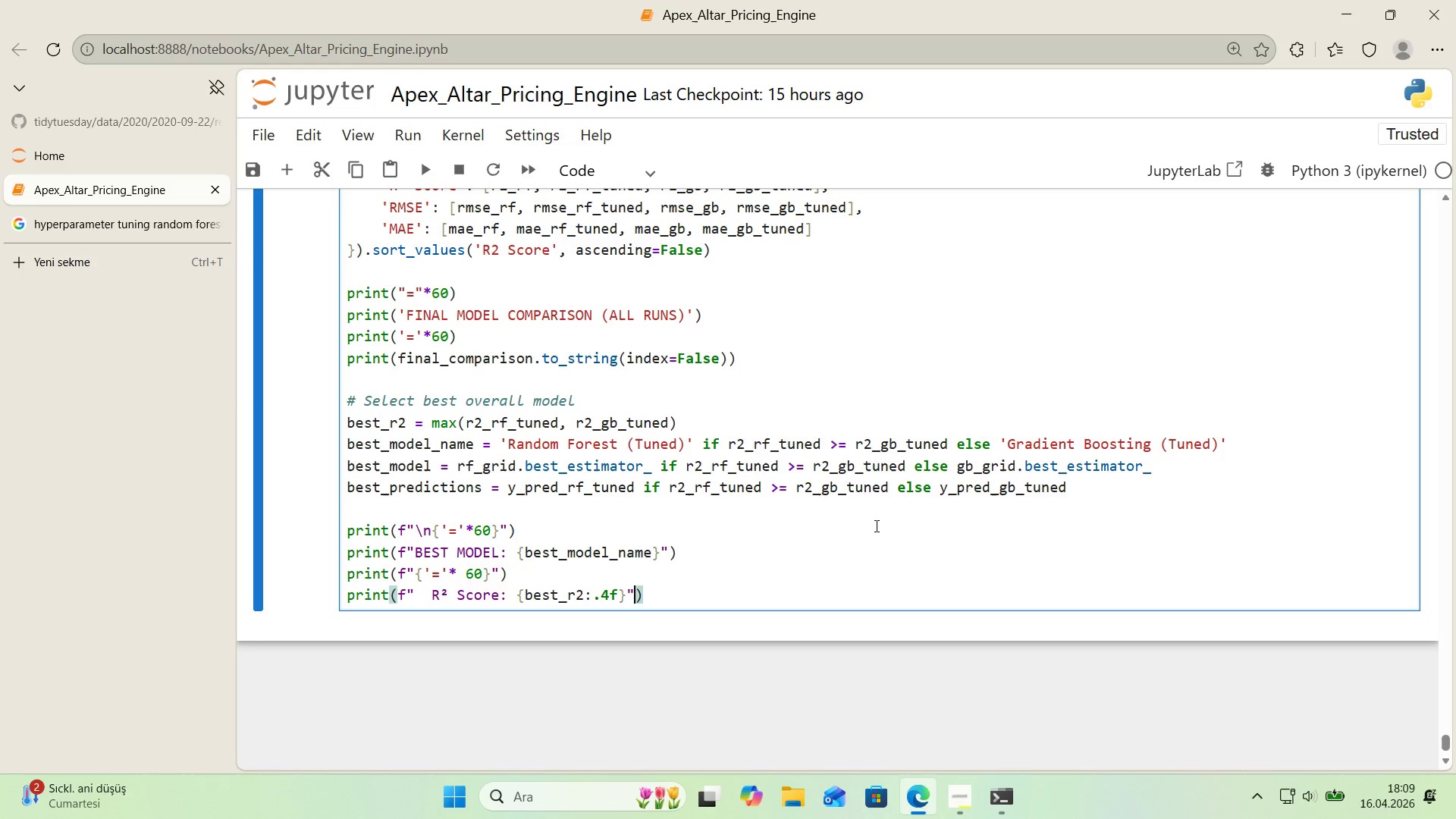 
 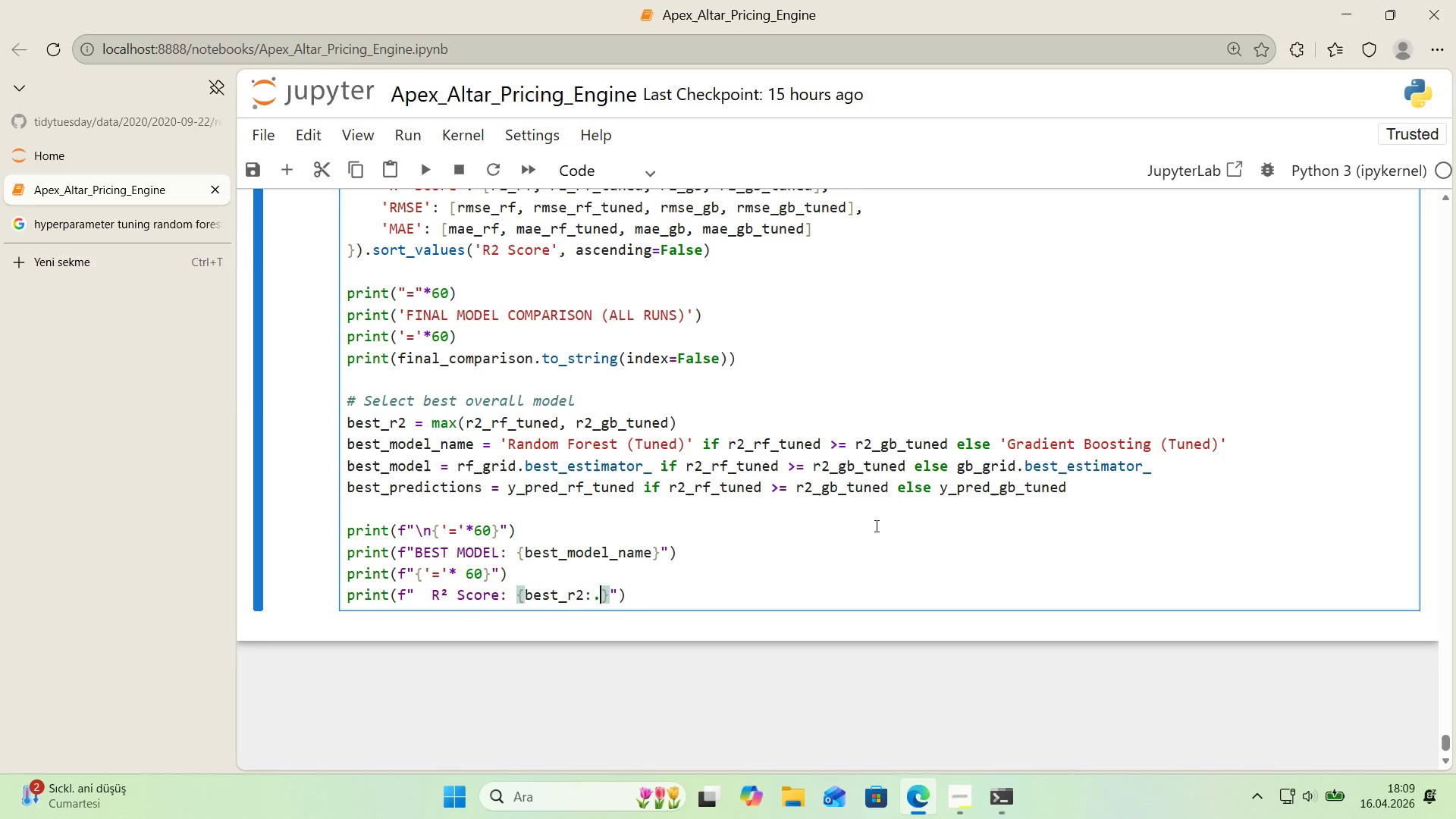 
key(ArrowRight)
 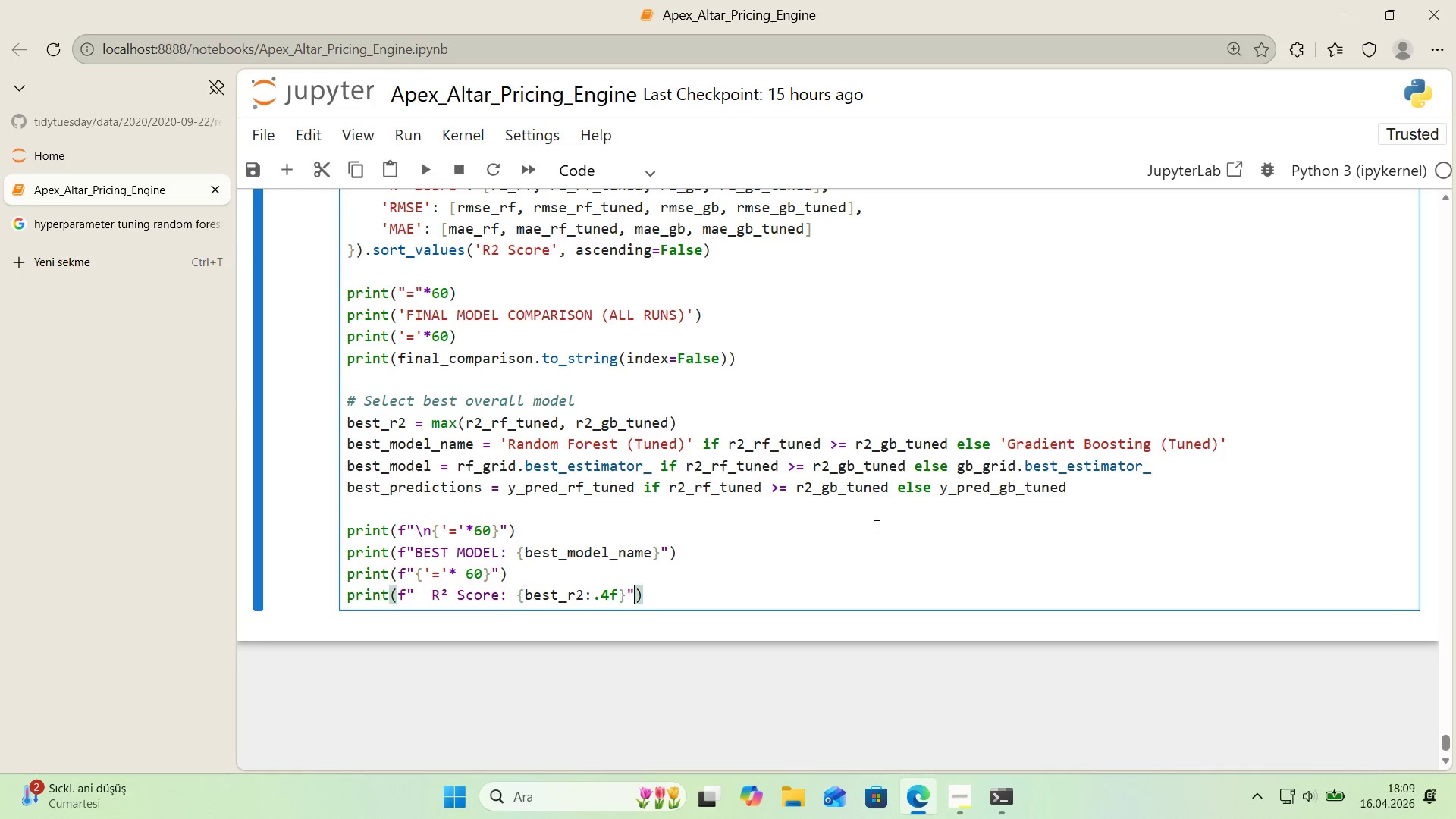 
key(ArrowRight)
 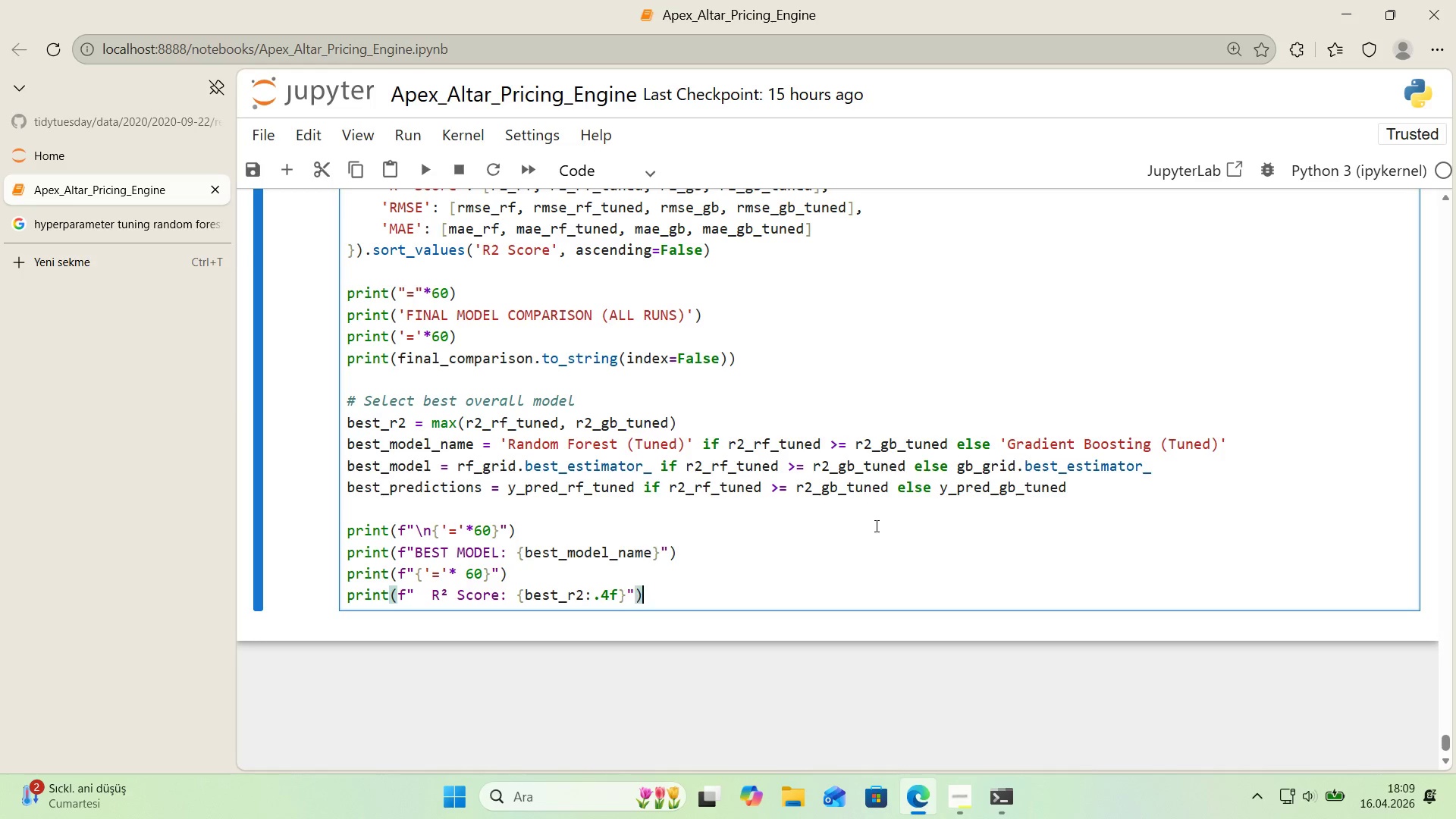 
key(ArrowRight)
 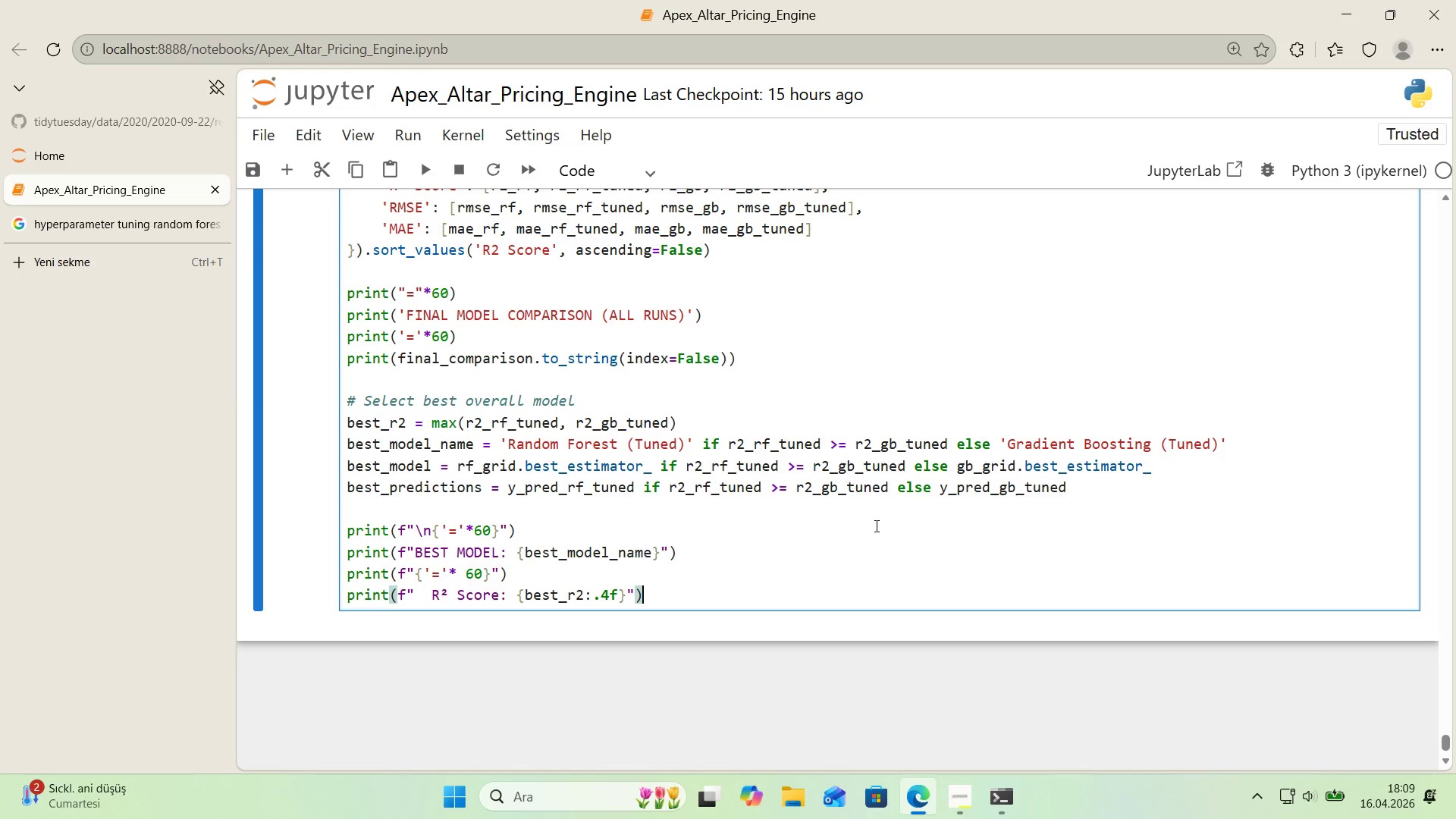 
key(Enter)
 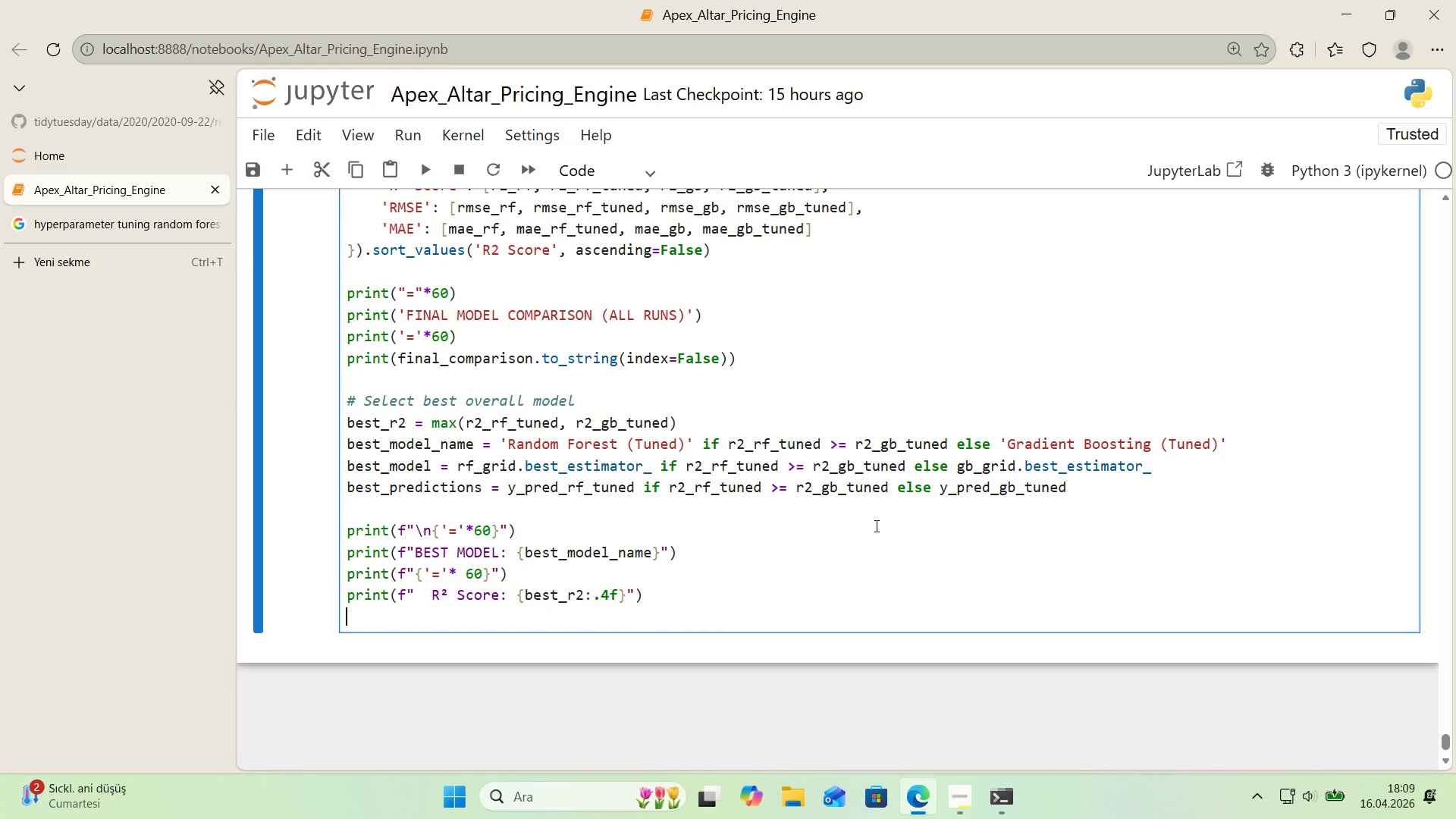 
type(b)
key(Backspace)
type(pr'nt*()
 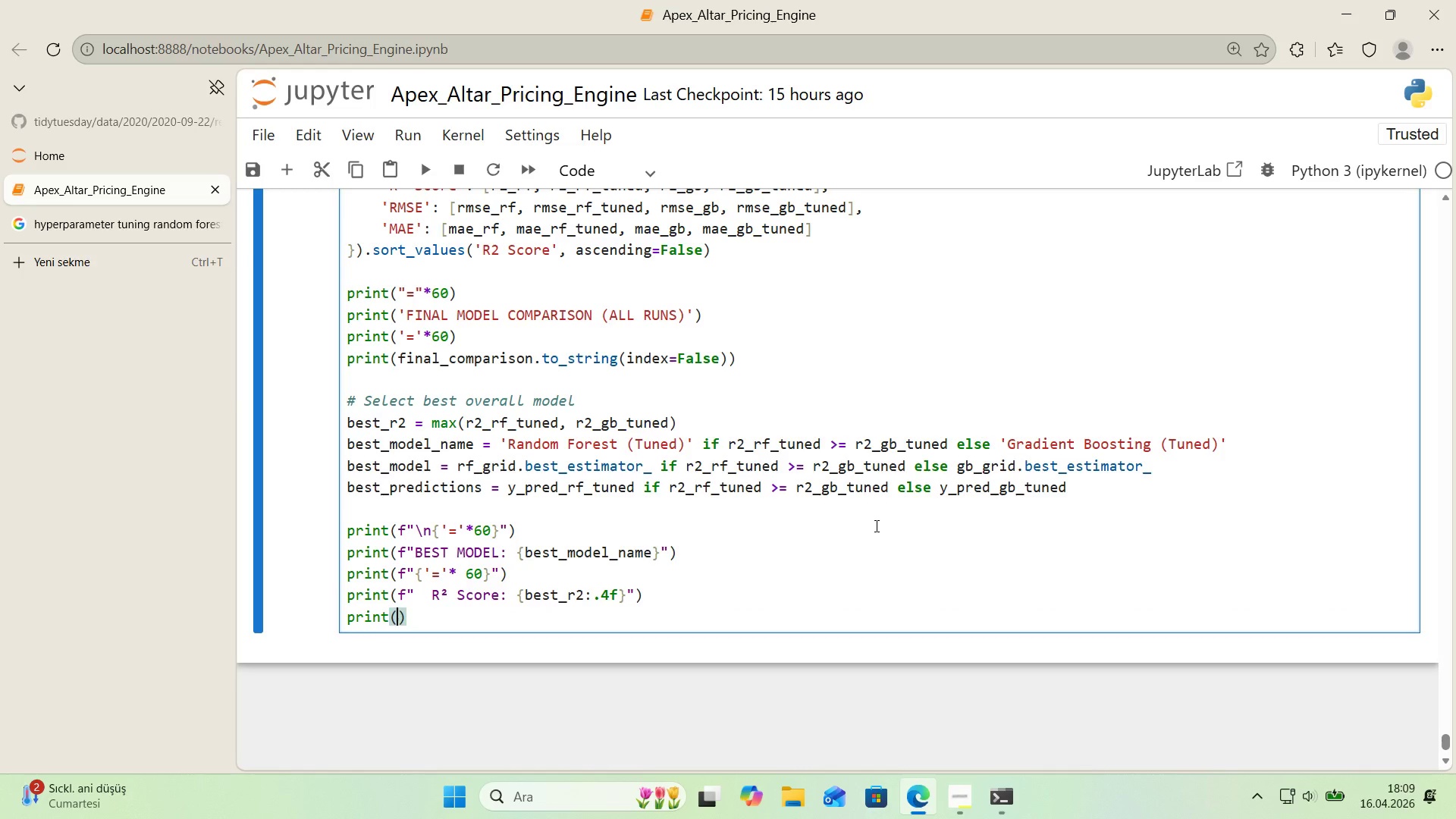 
 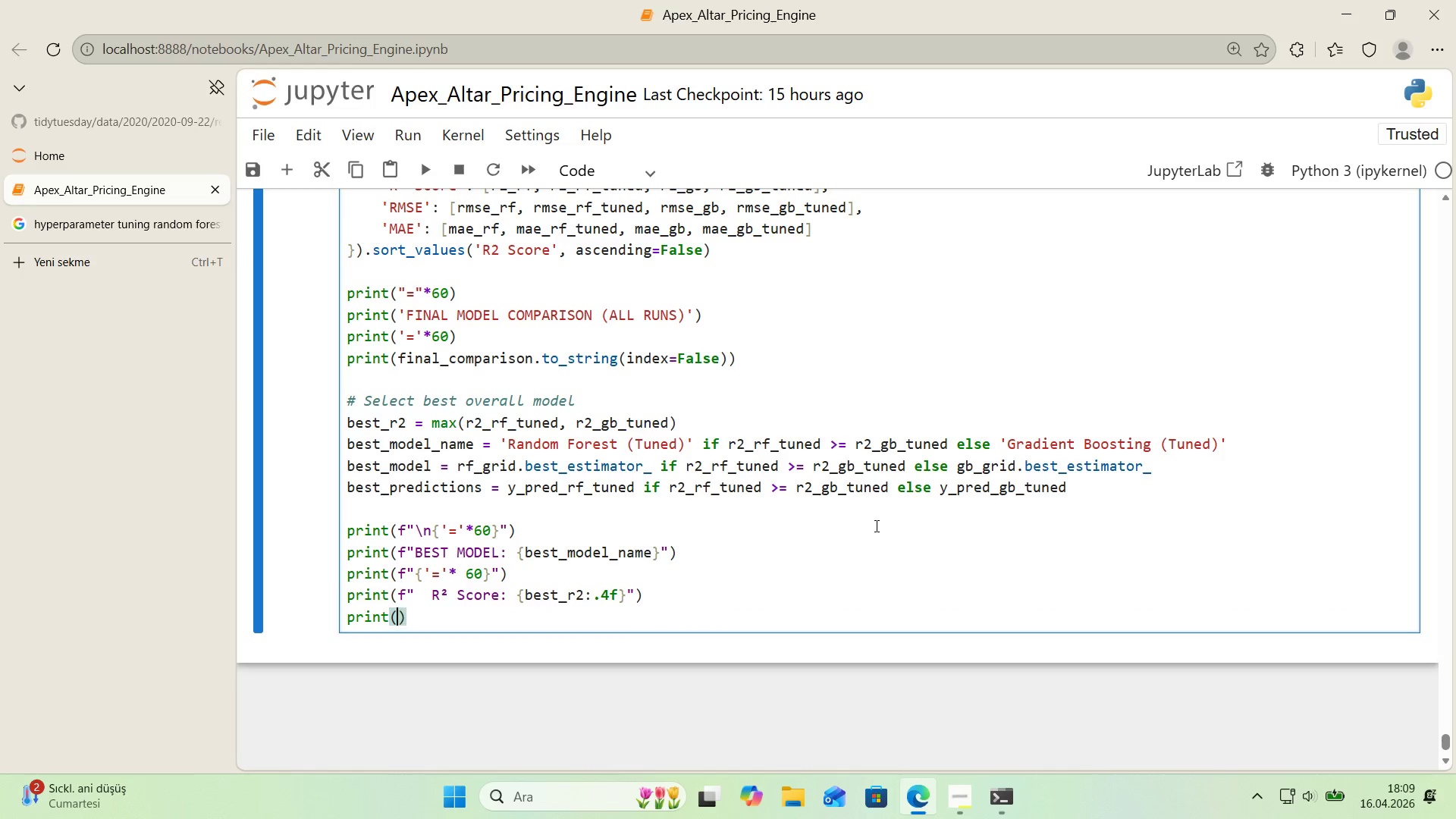 
key(ArrowLeft)
 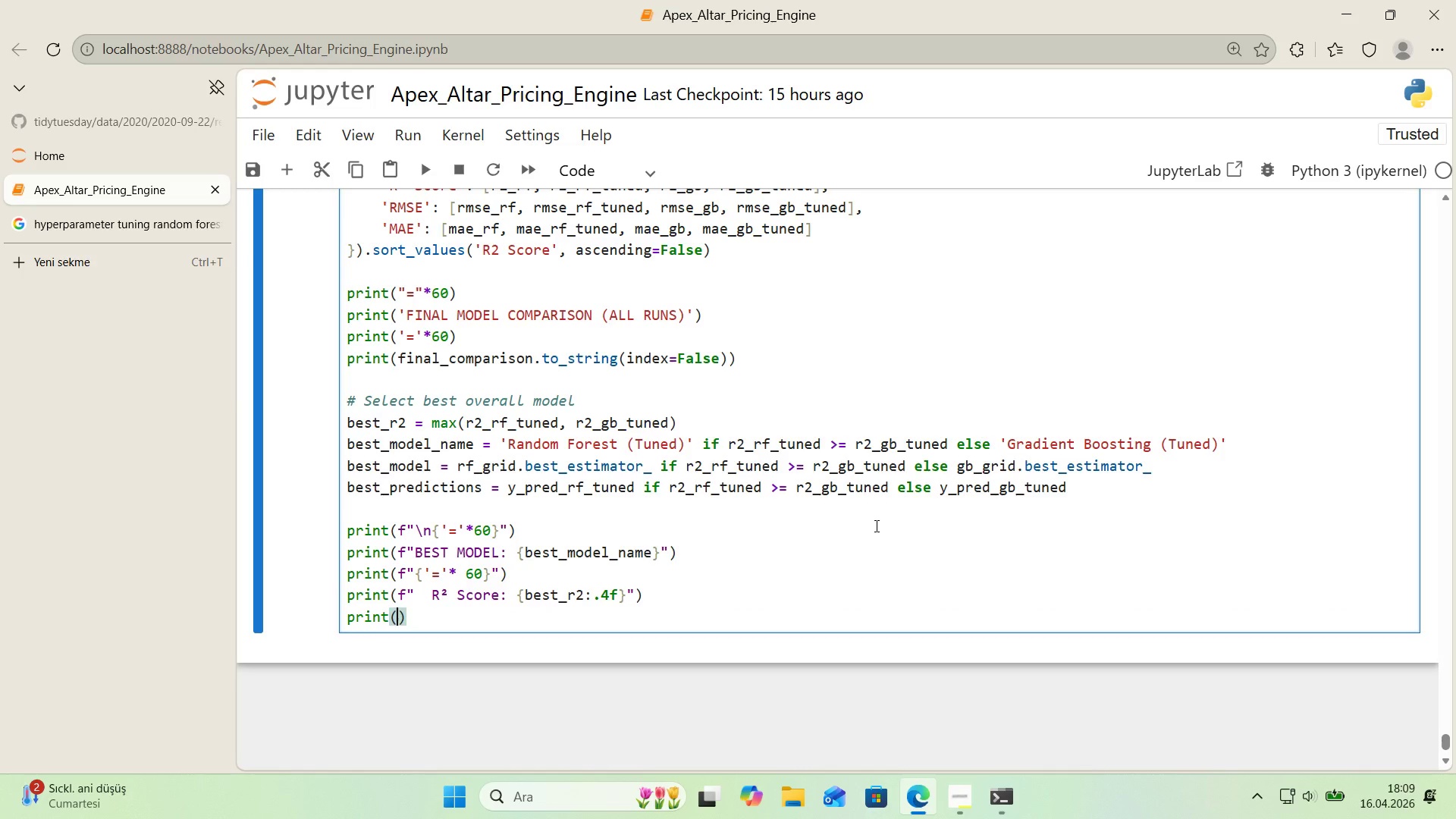 
key(F)
 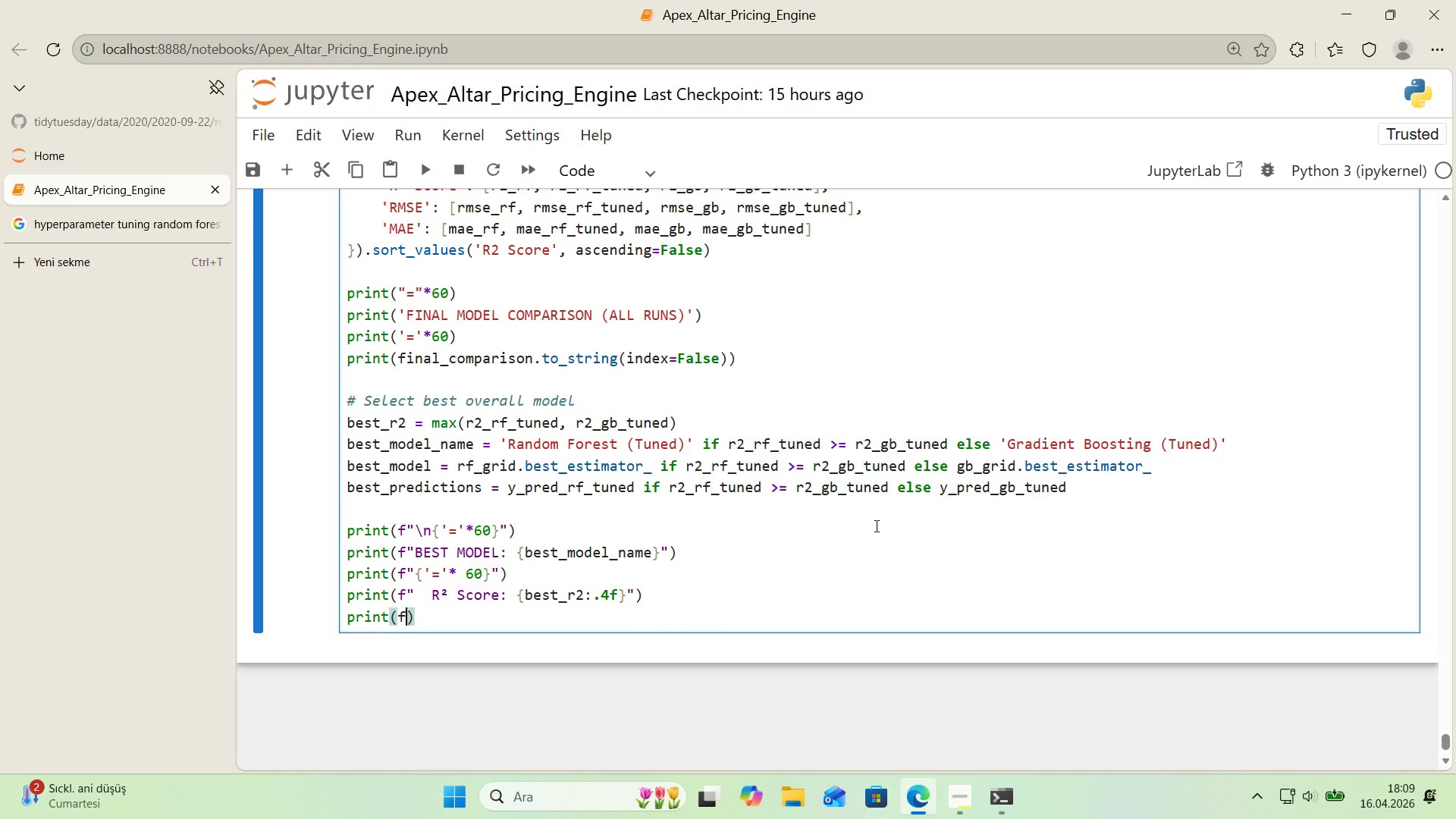 
key(Backquote)
 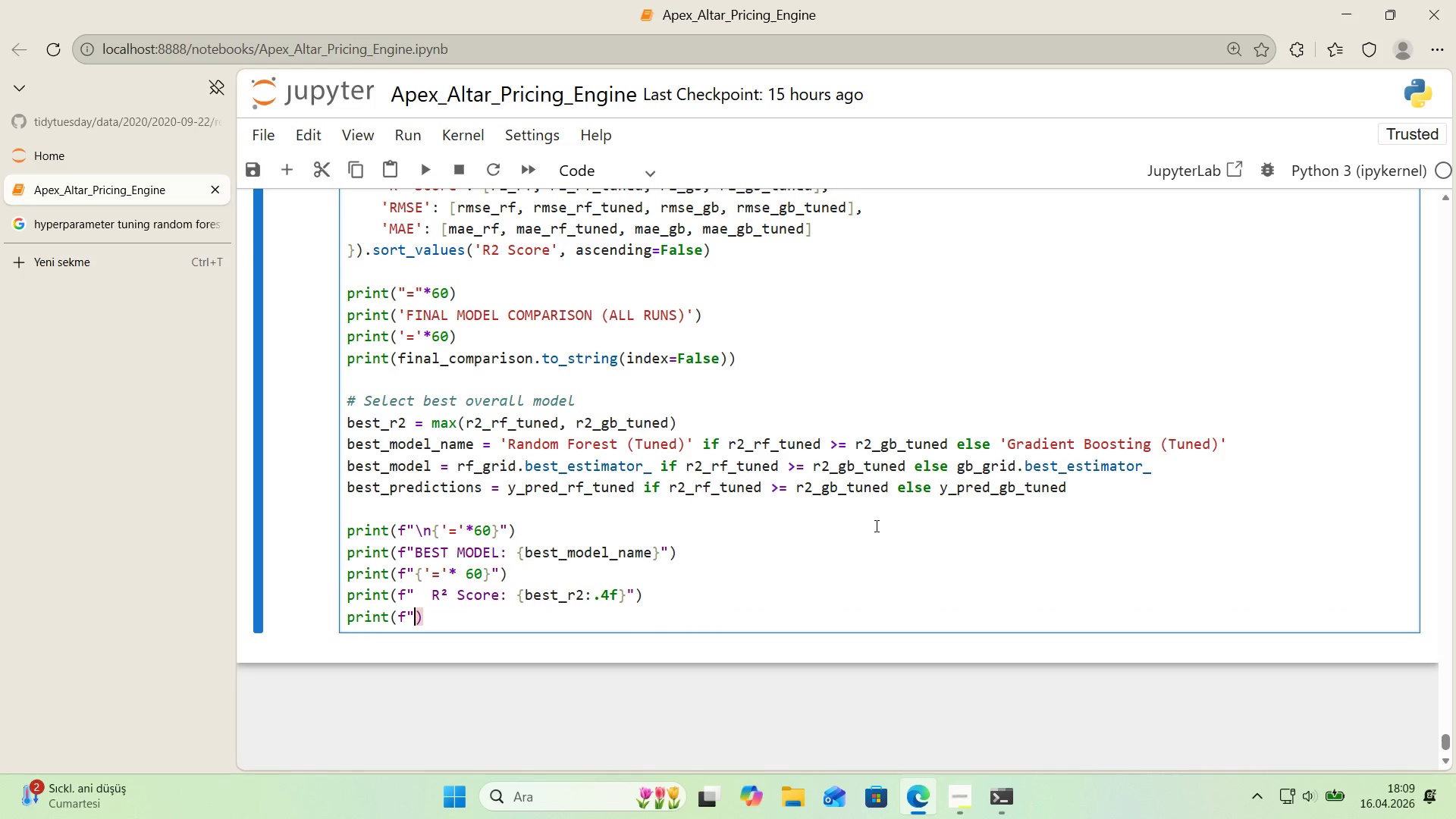 
key(Backquote)
 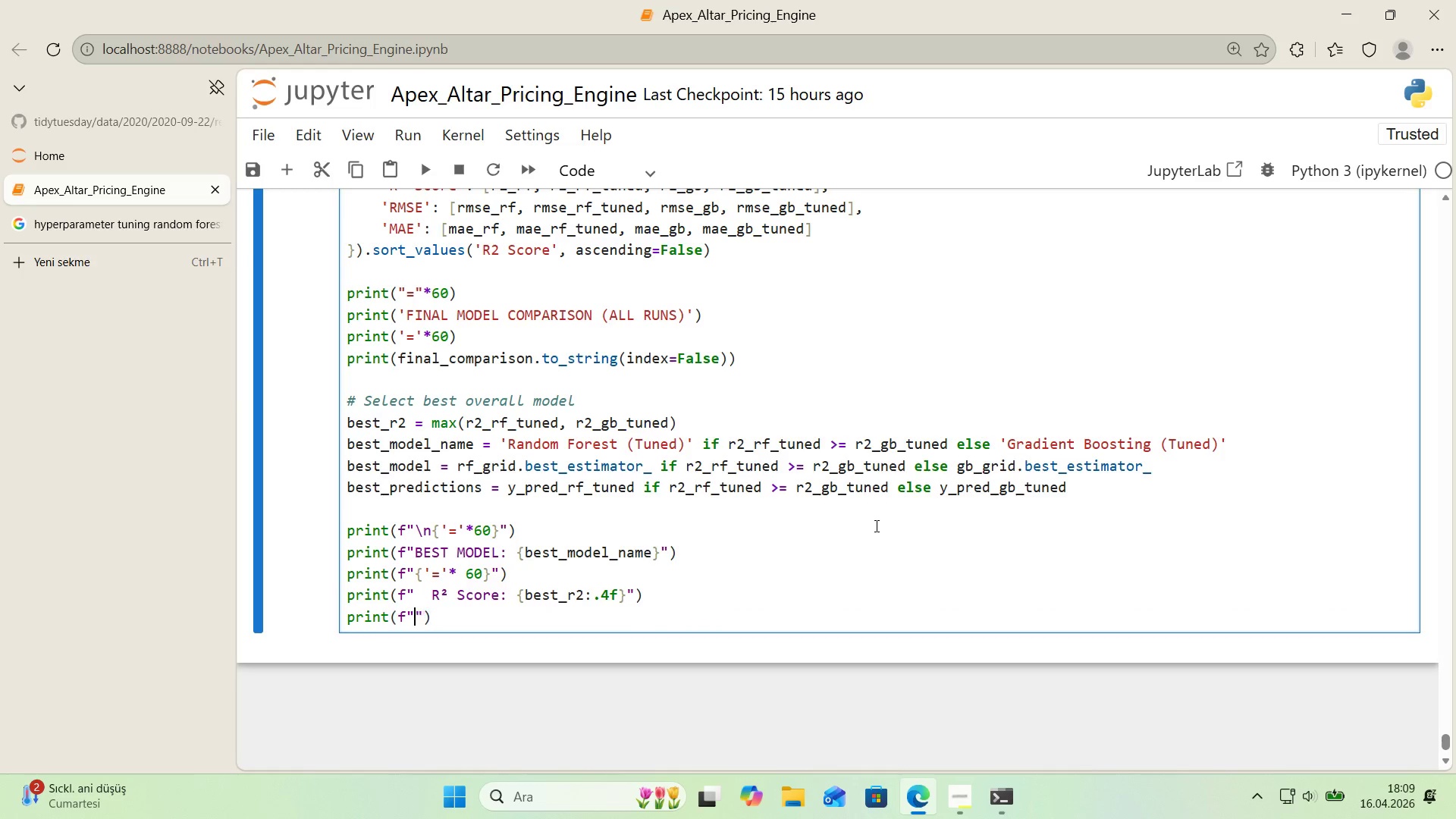 
key(ArrowLeft)
 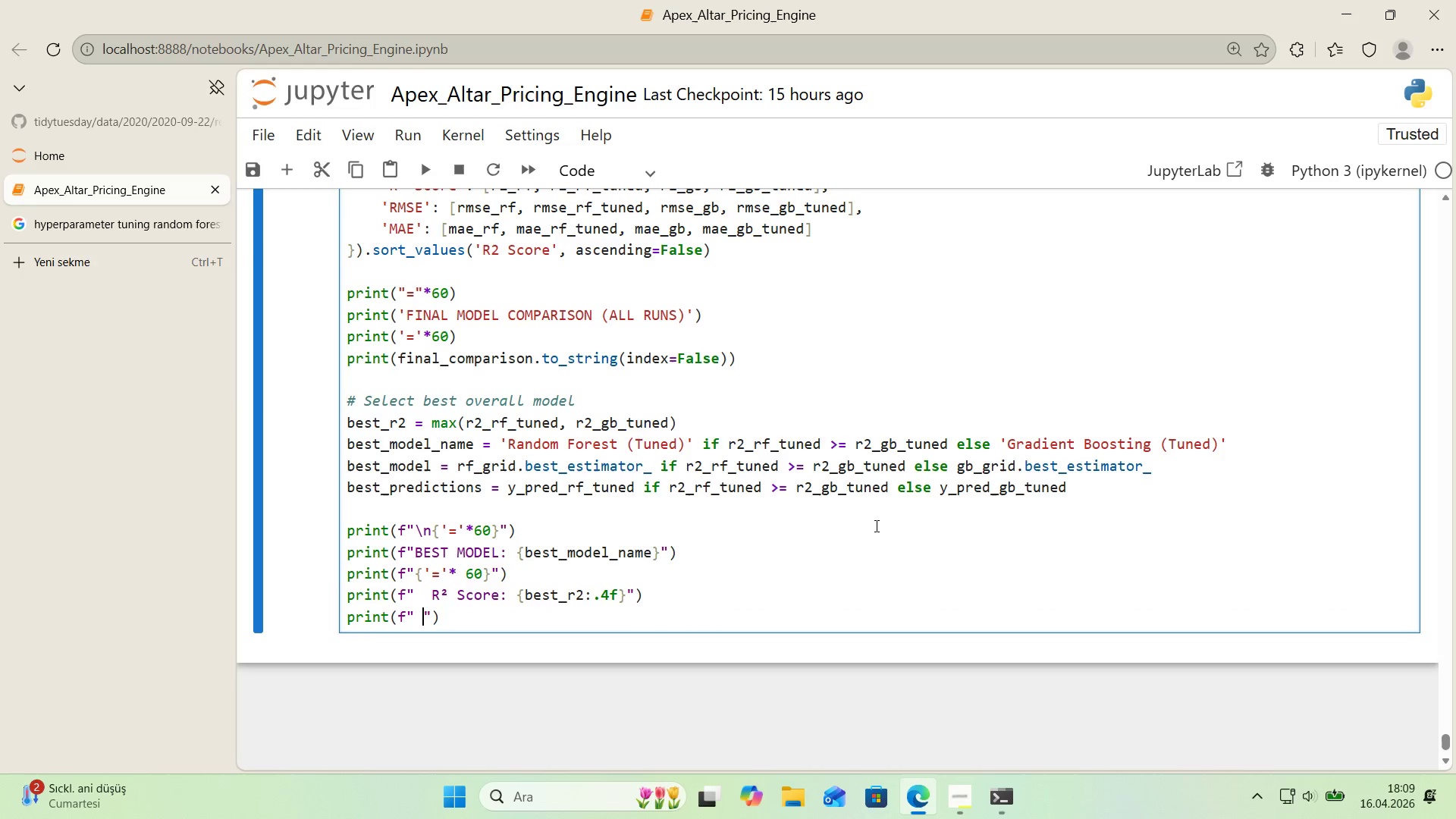 
type(  Target [Break]) 0.80> )
 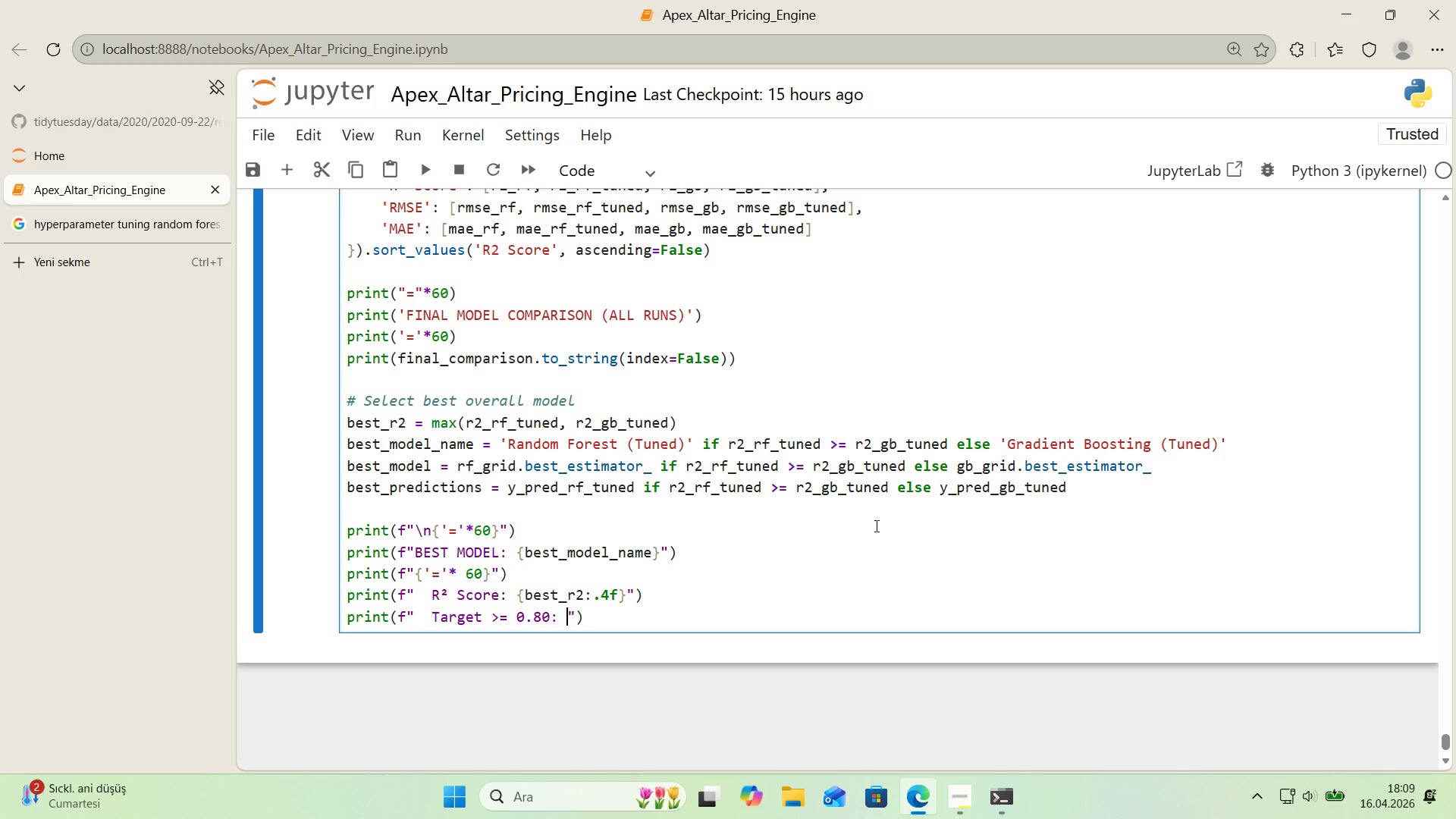 
key(Alt+Control+7)
 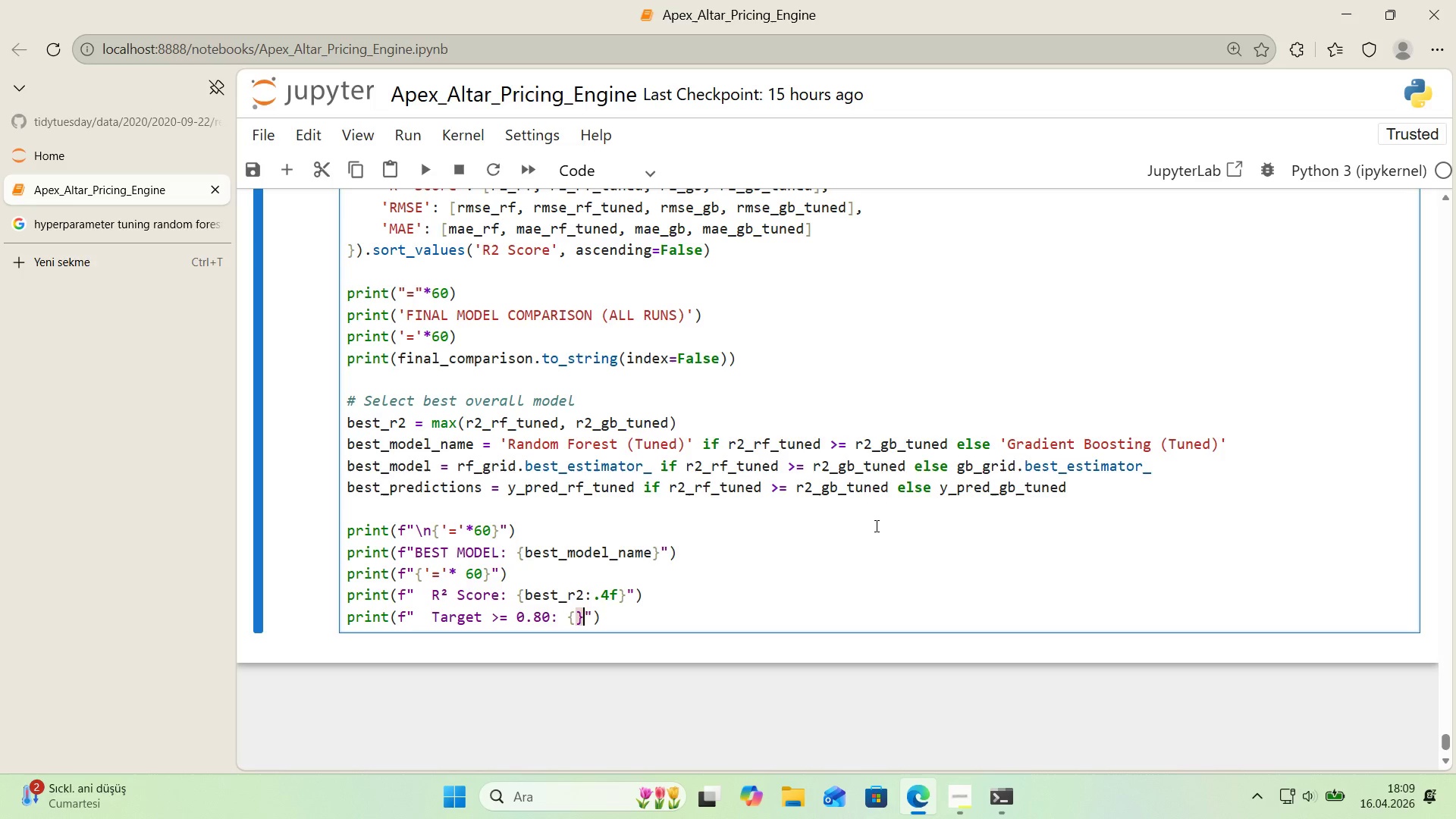 
key(Alt+Control+0)
 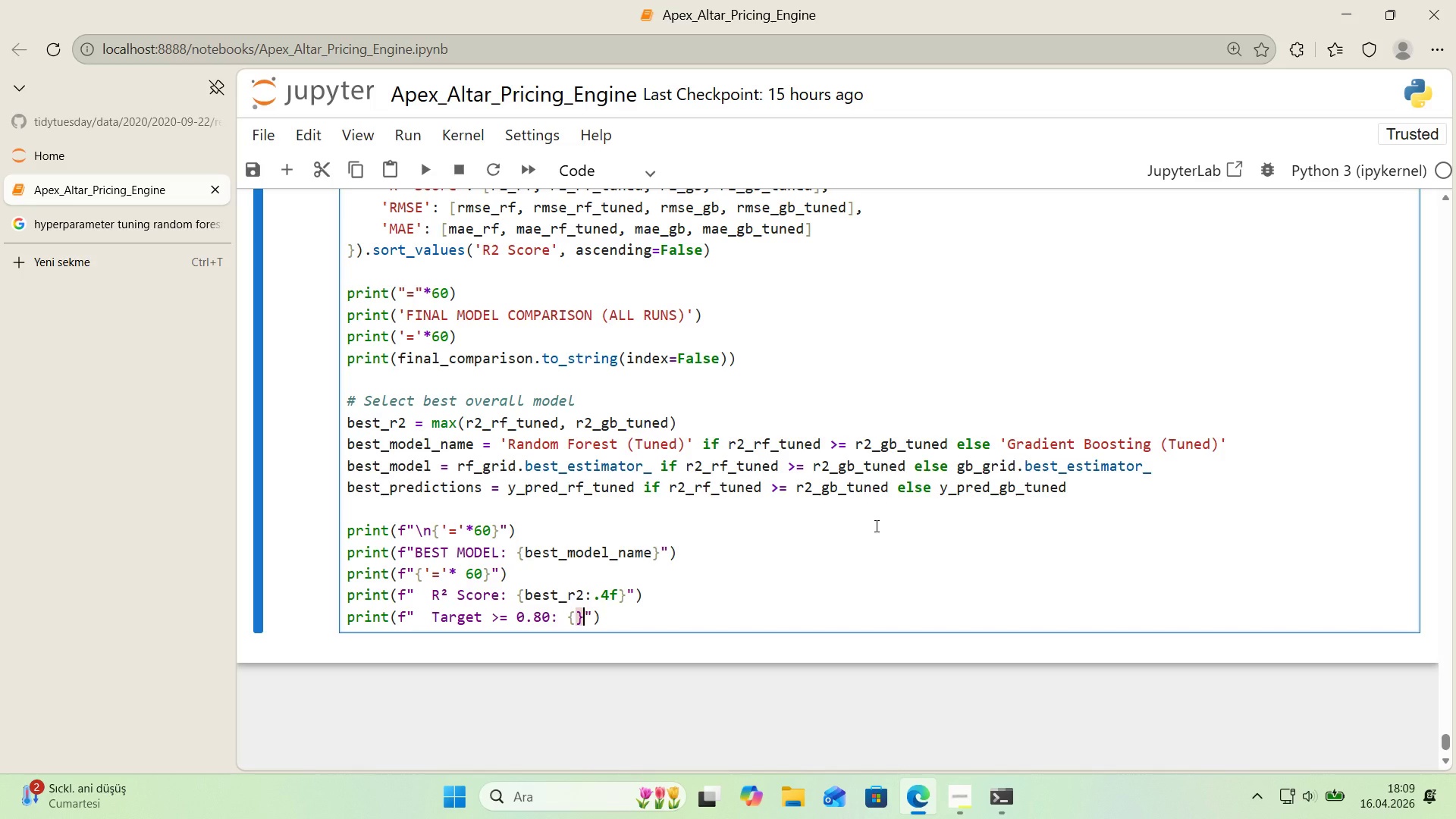 
key(Control+ControlRight)
 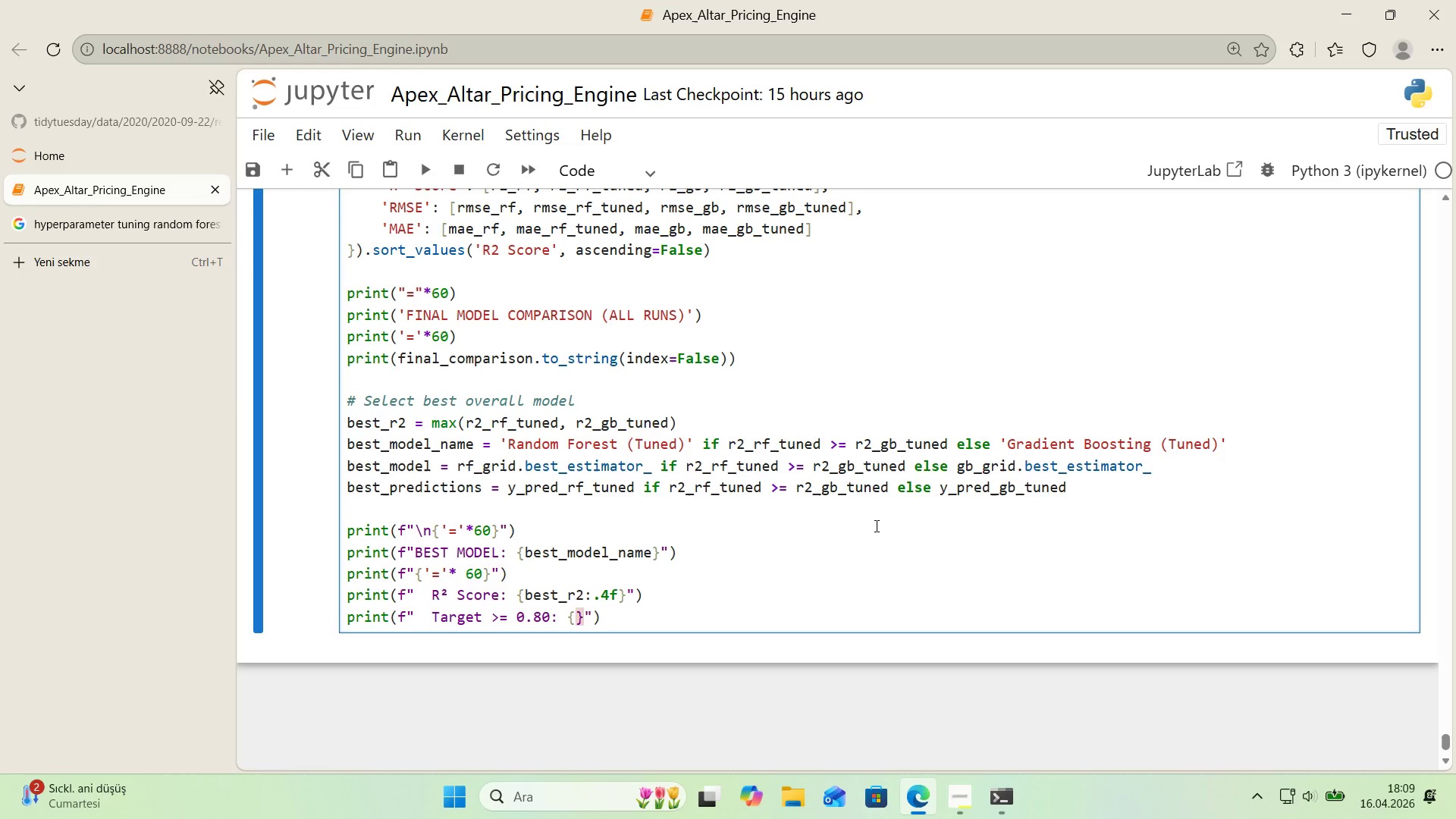 
key(ArrowLeft)
 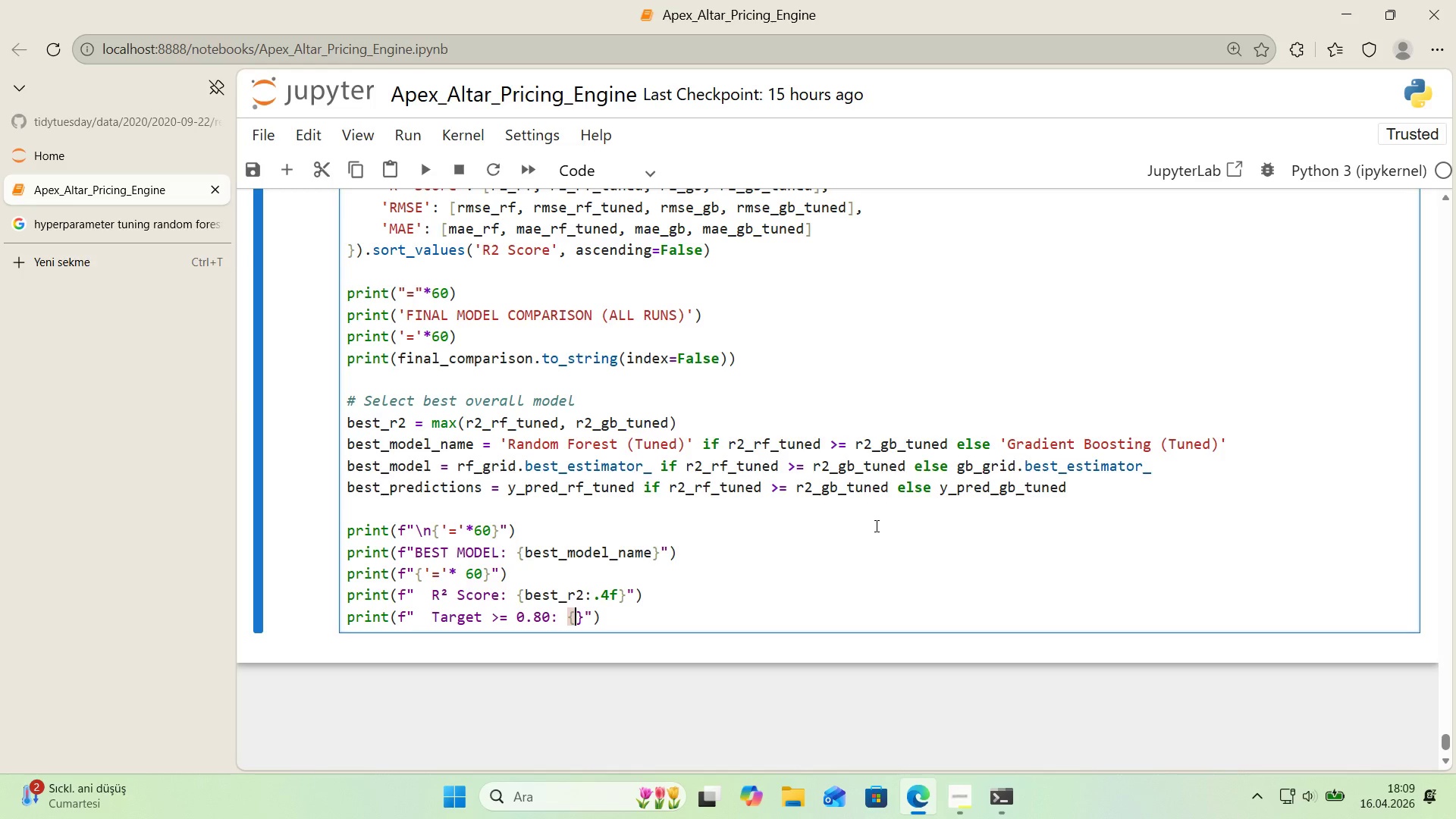 
type(@@)
 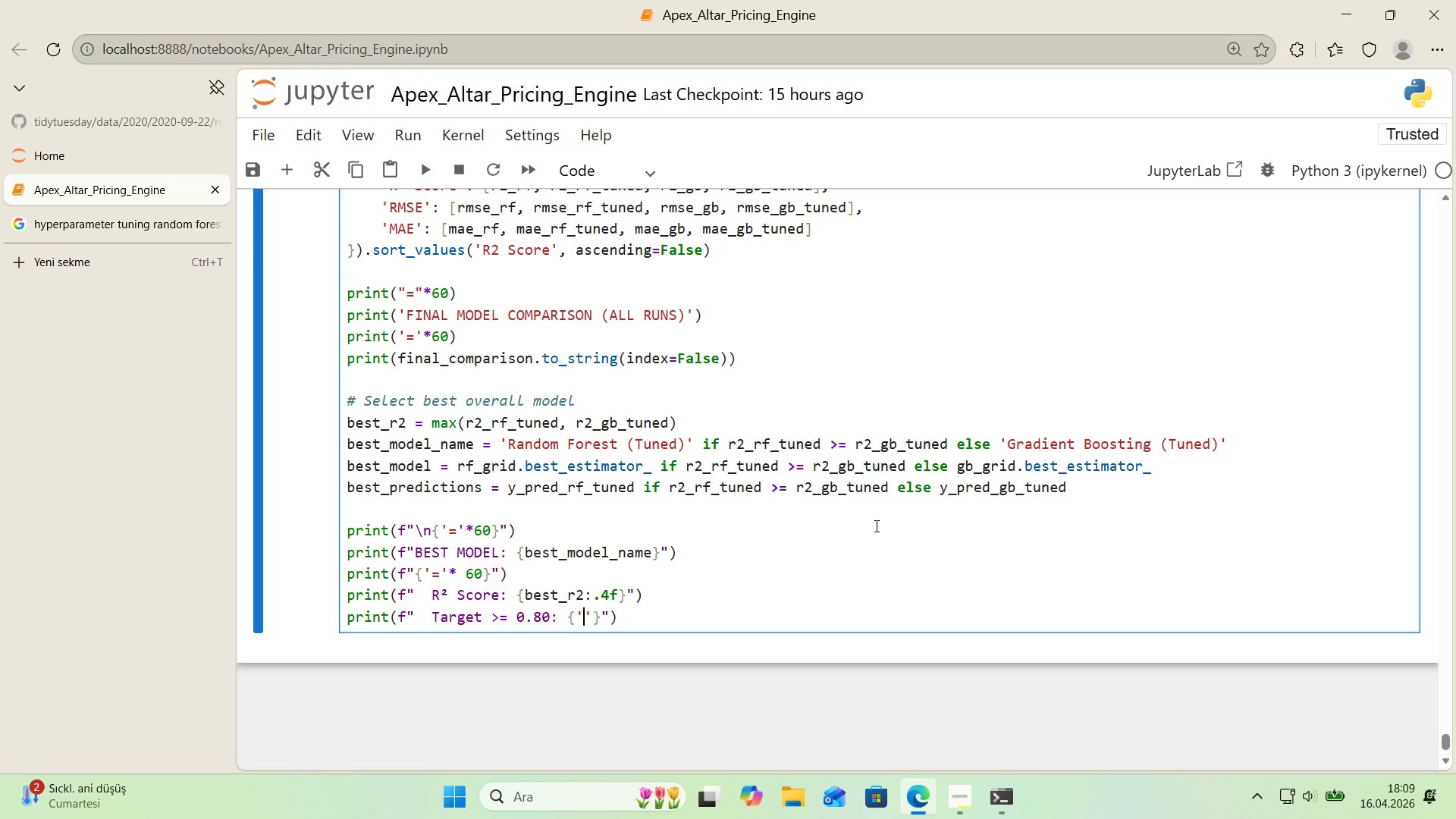 
key(ArrowLeft)
 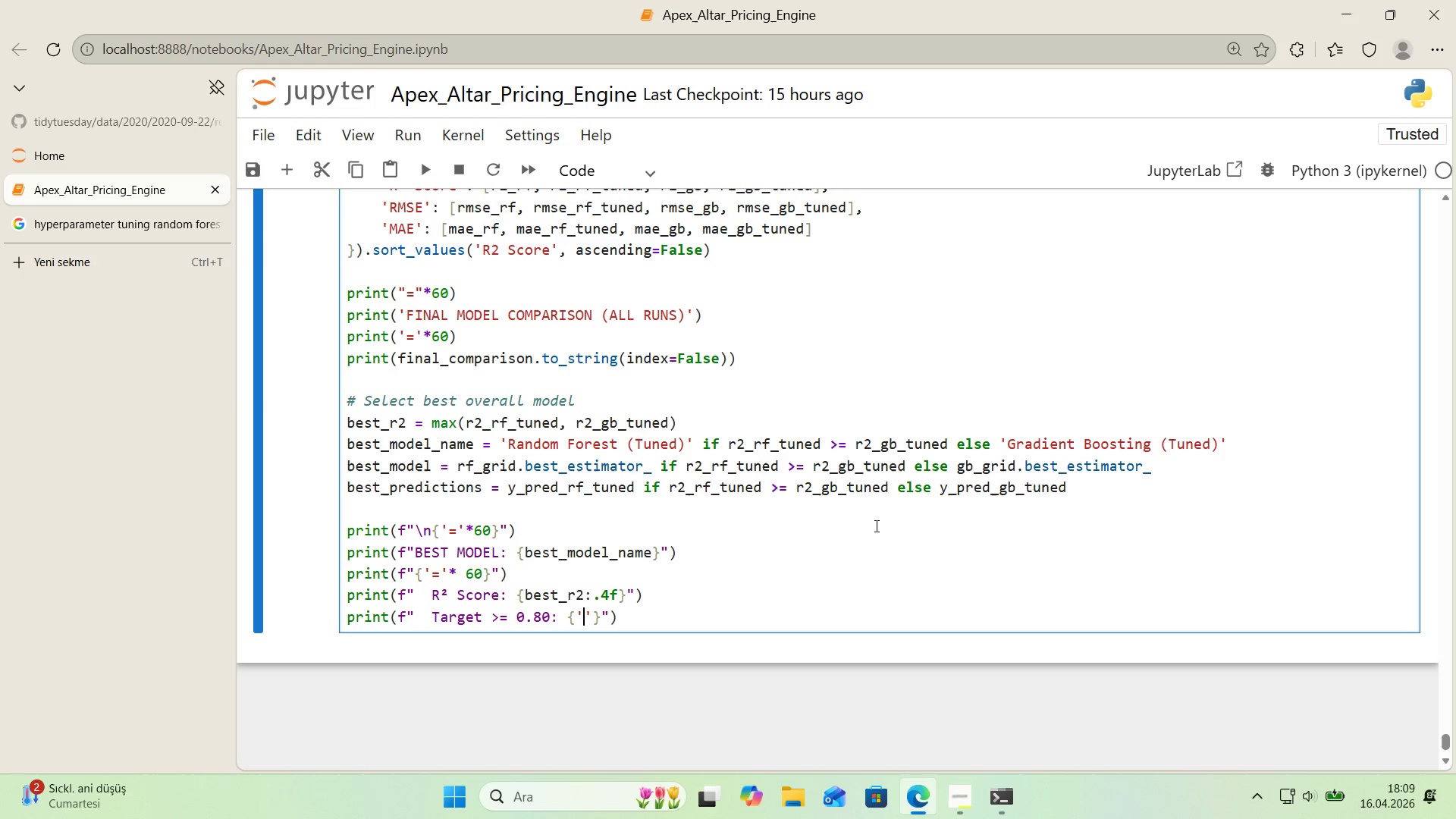 
type(  ACHIEVED)
 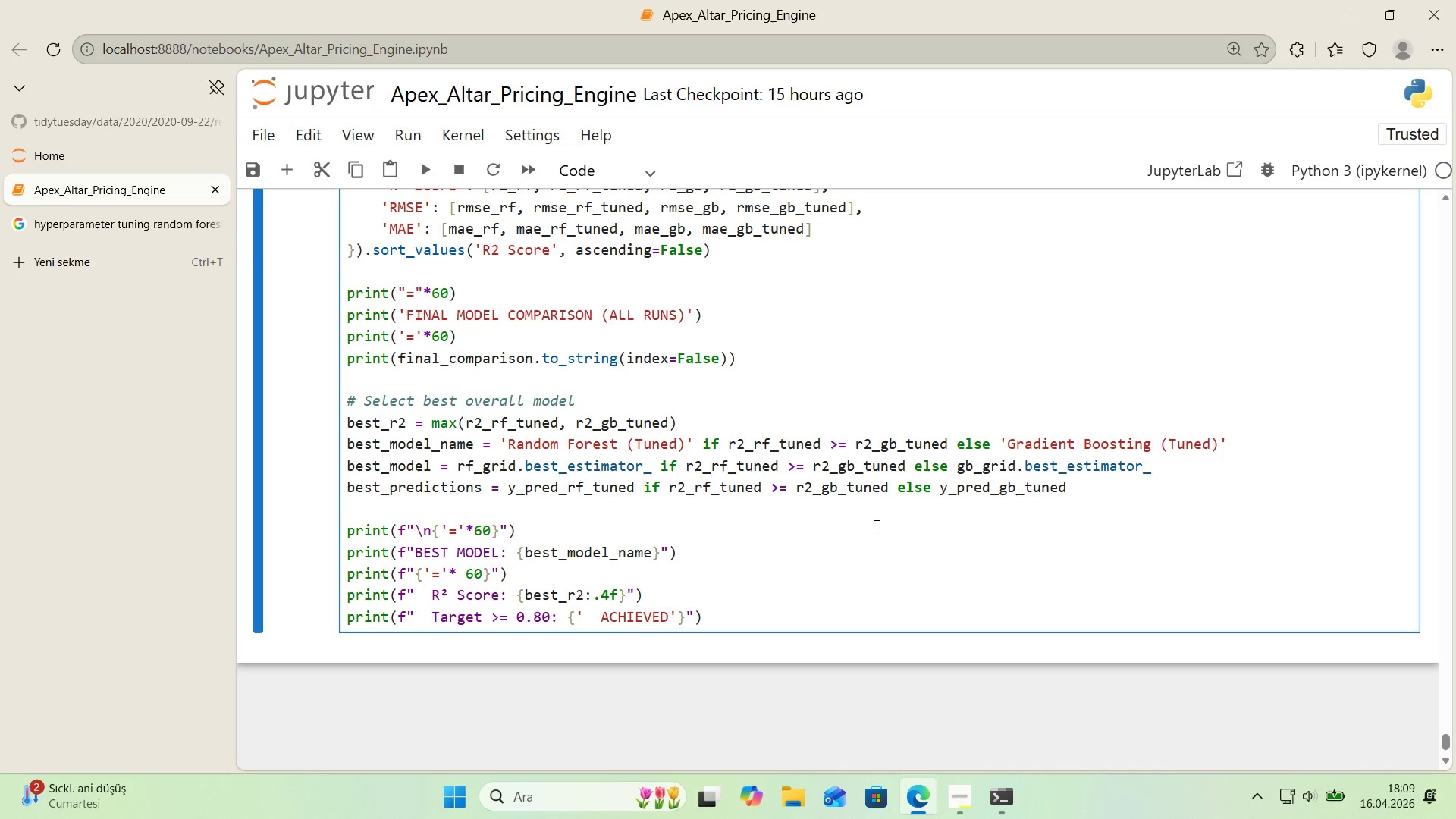 
key(ArrowRight)
 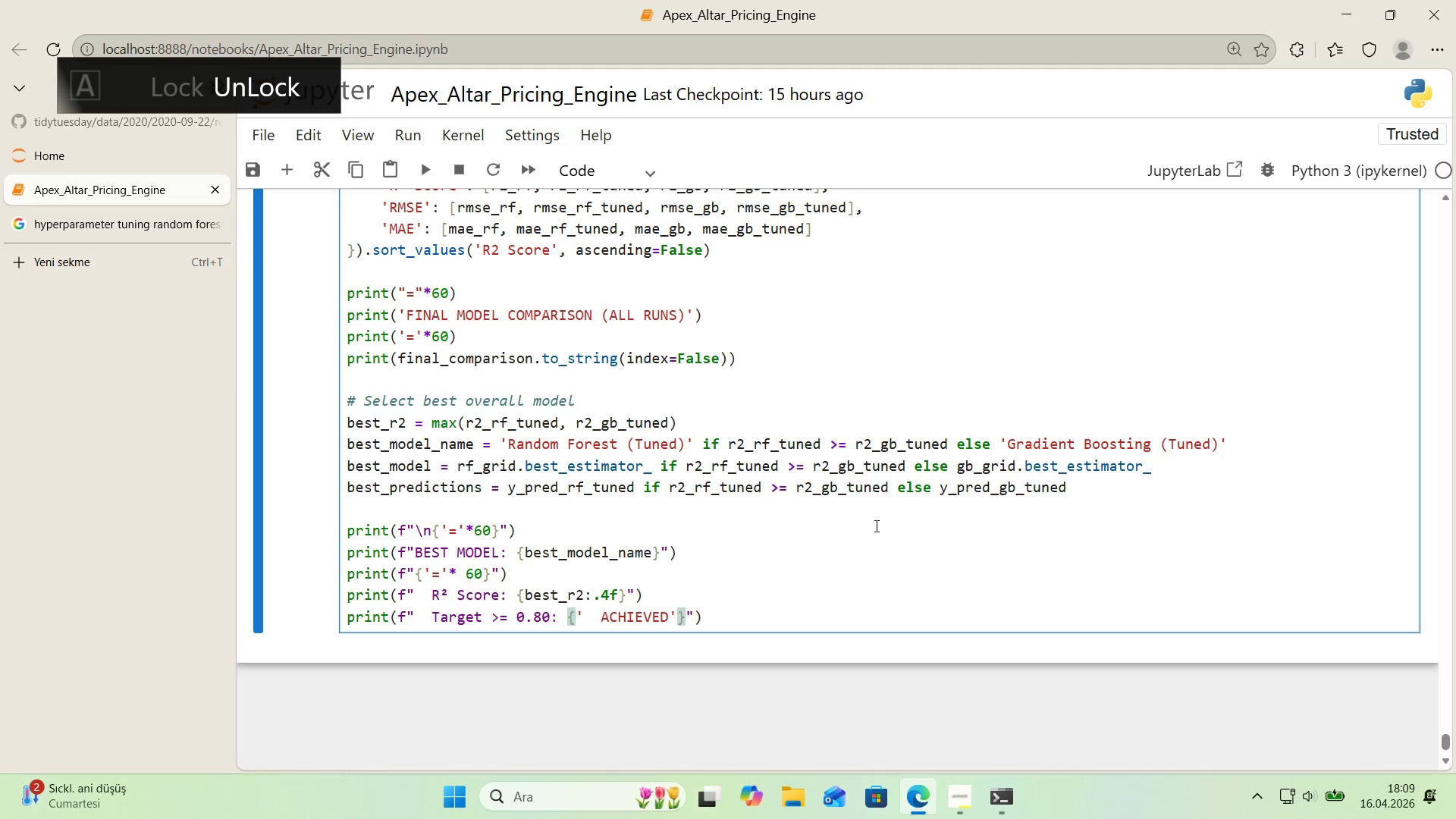 
type( 'f best_r2 [Break]) 0.80 else @@)
 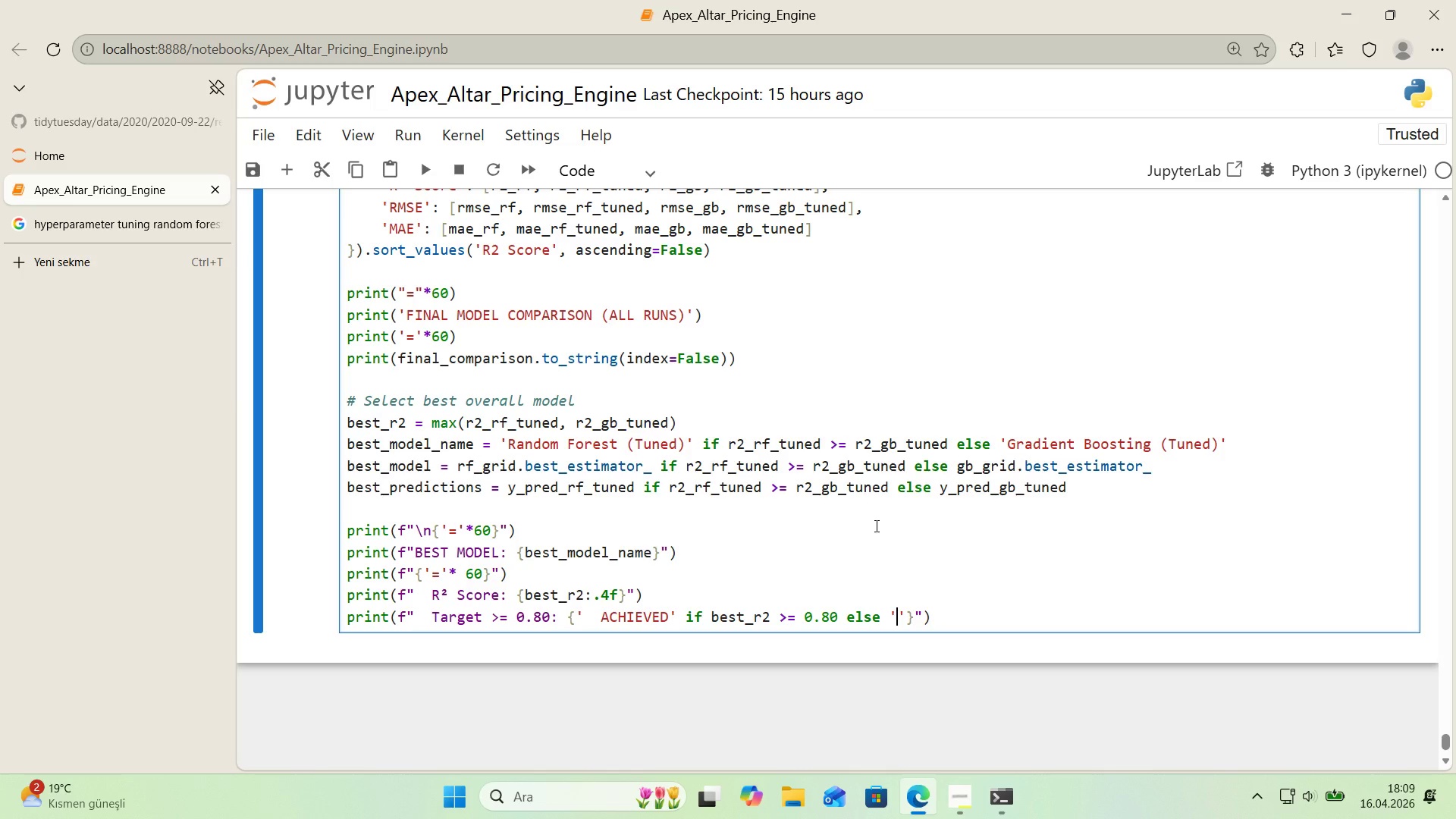 
 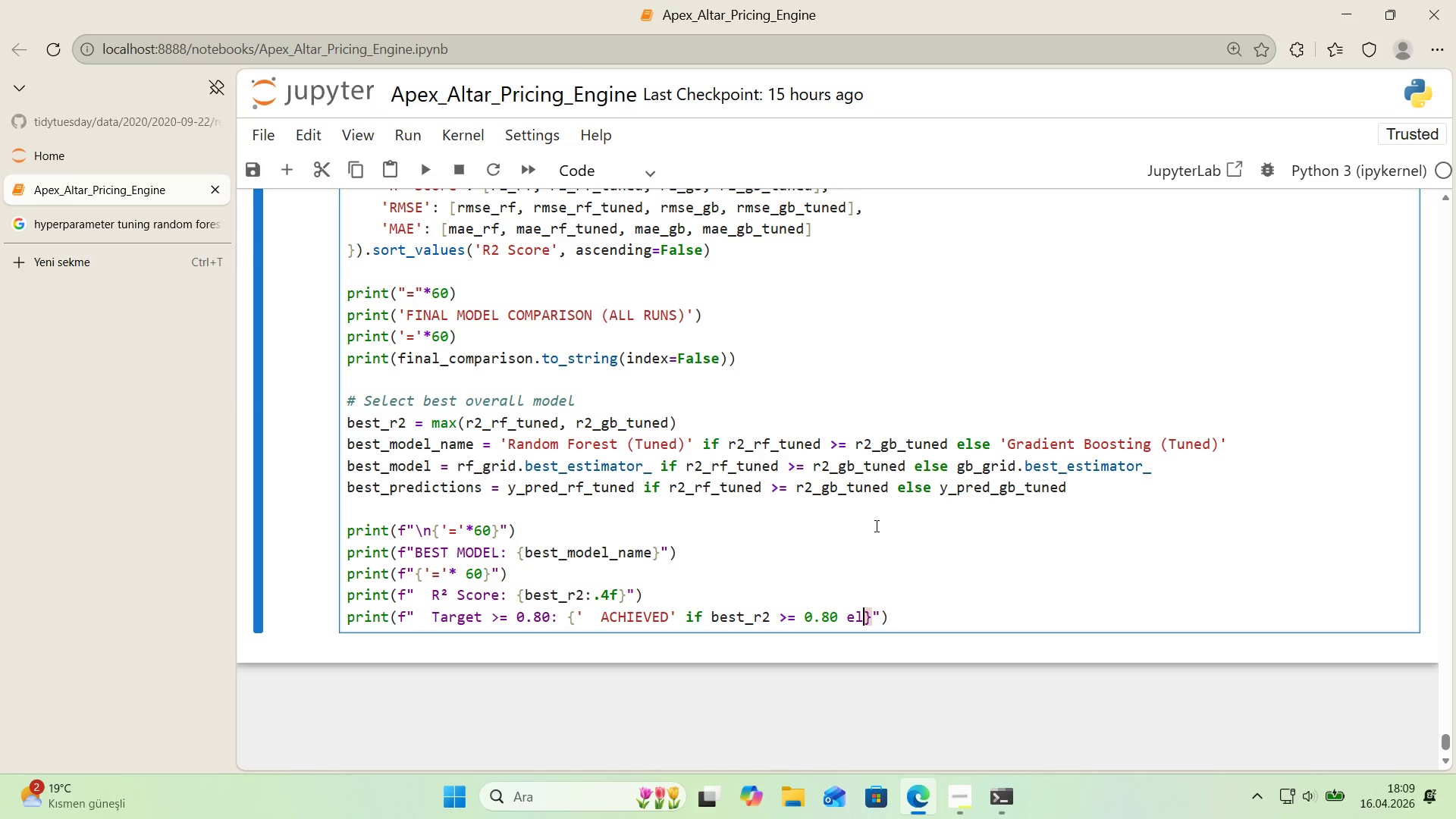 
key(ArrowLeft)
 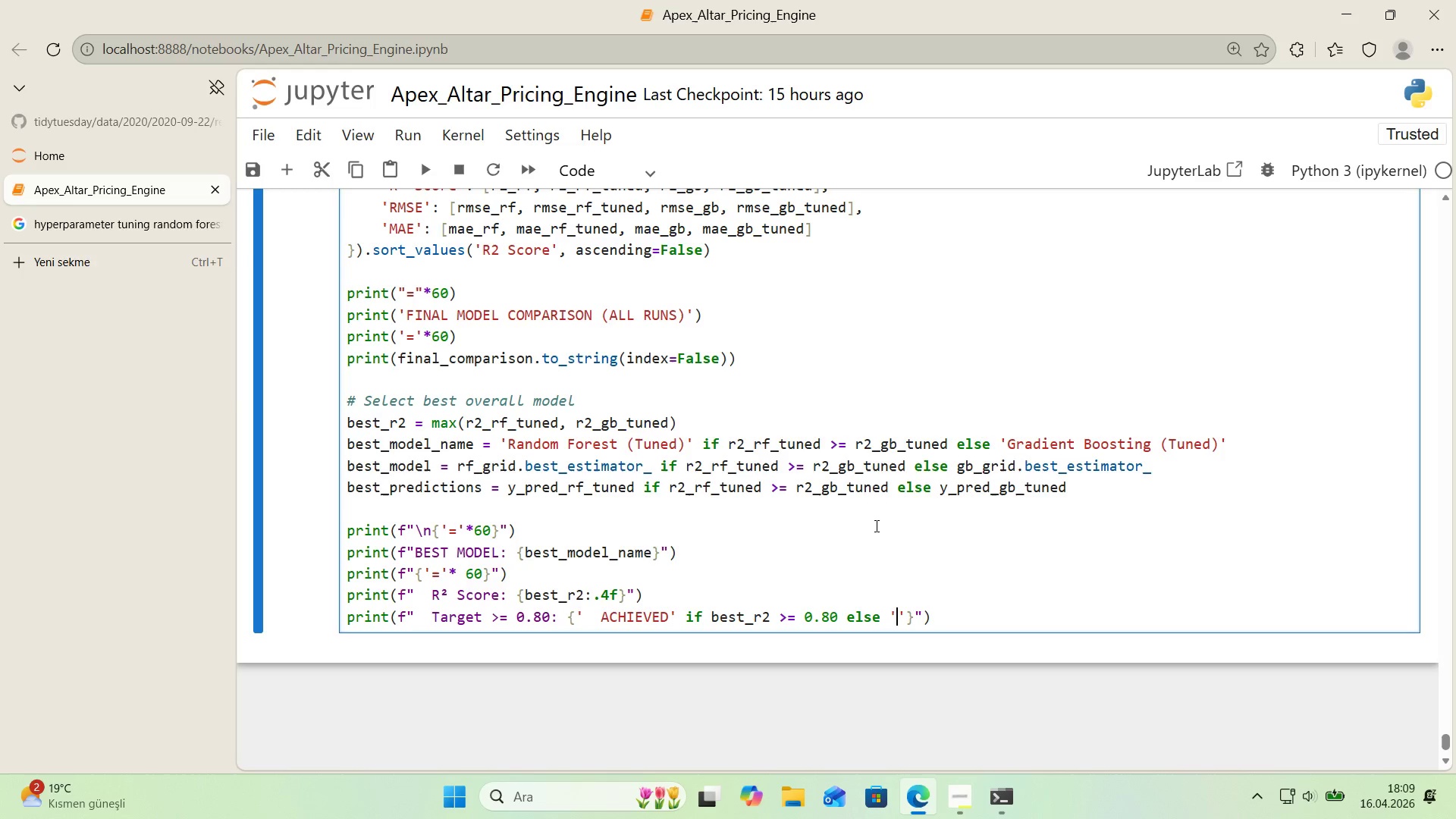 
type( NOT ACI)
key(Backspace)
type(HIEVED)
 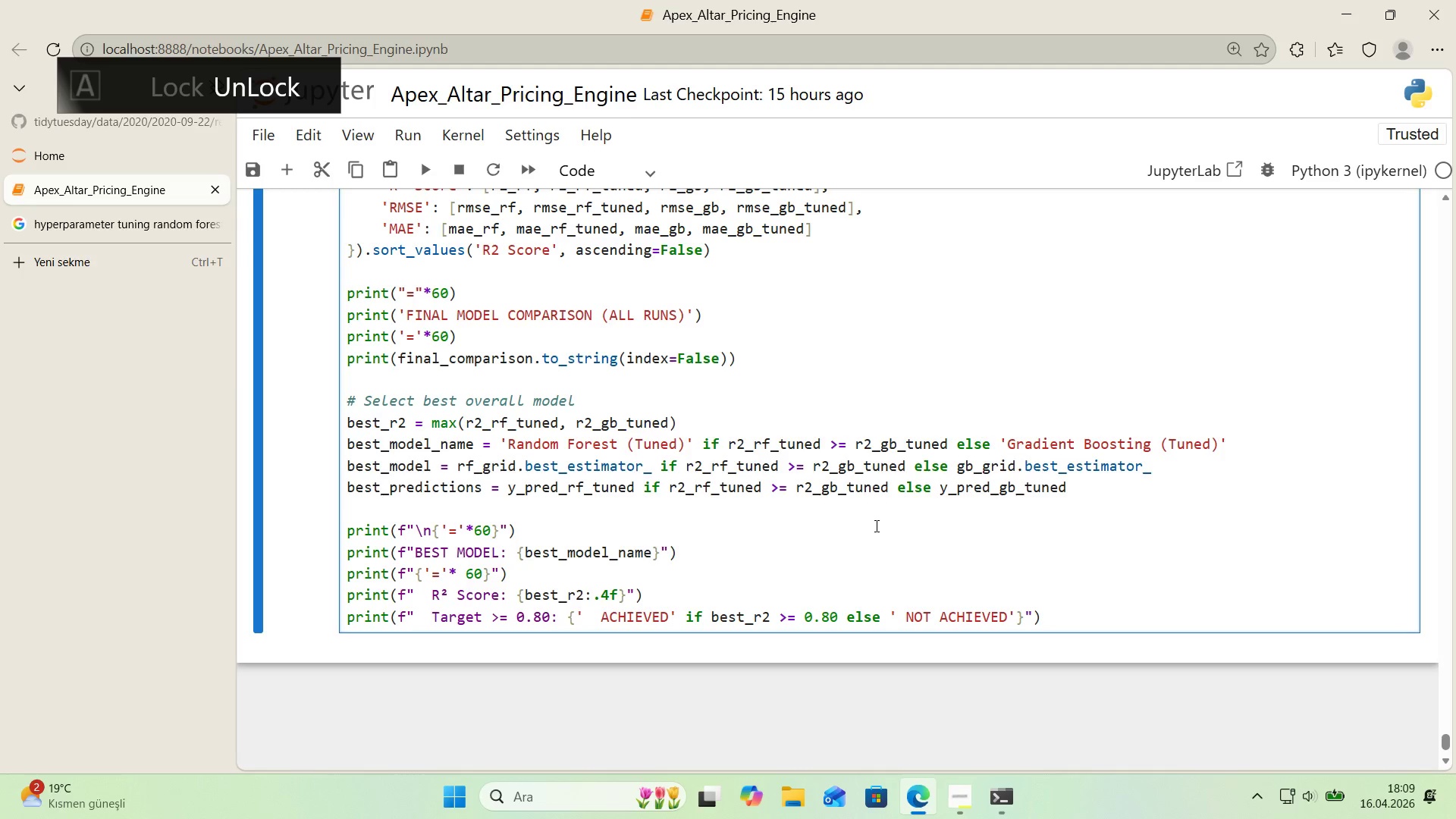 
key(ArrowRight)
 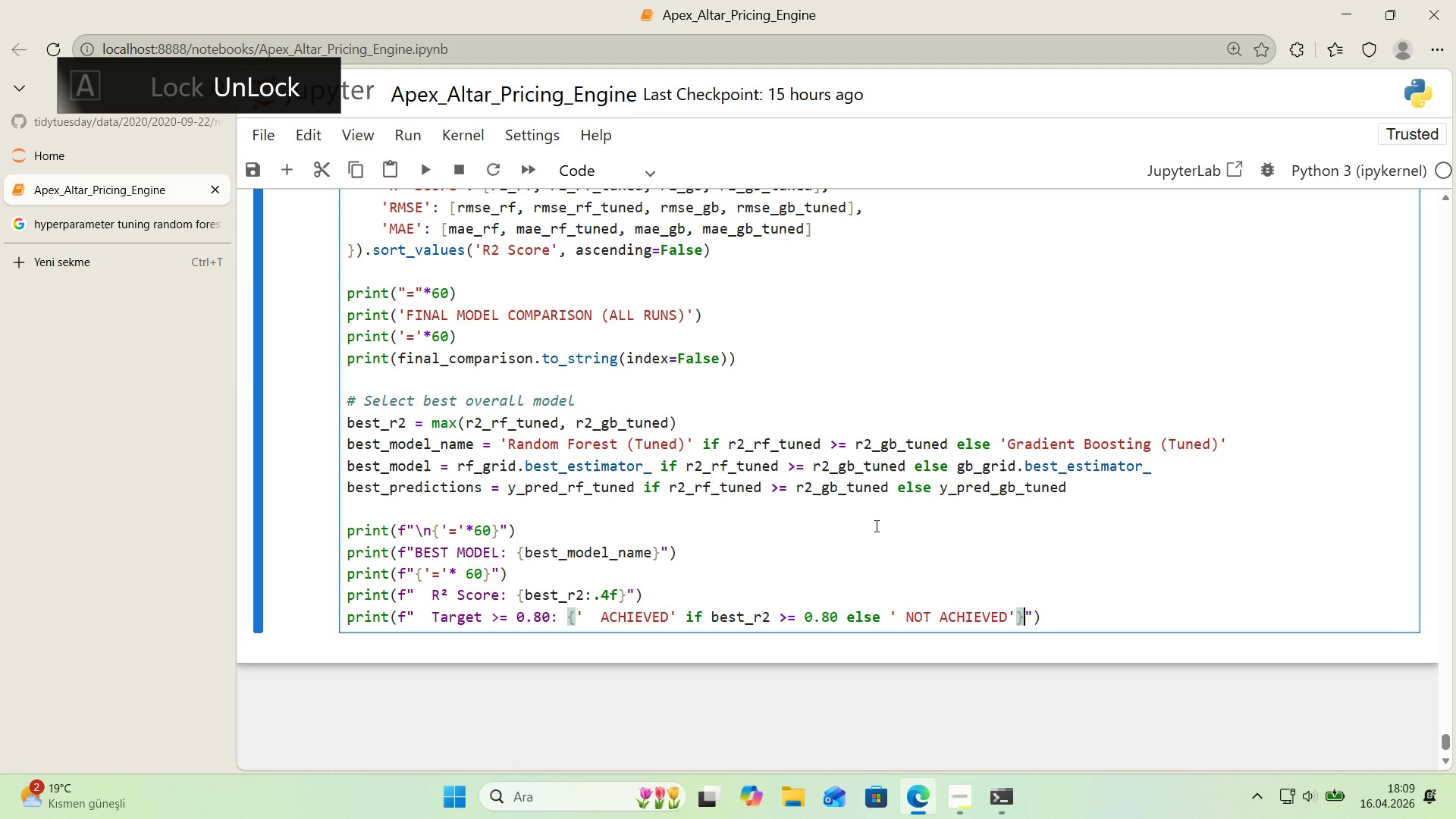 
key(ArrowRight)
 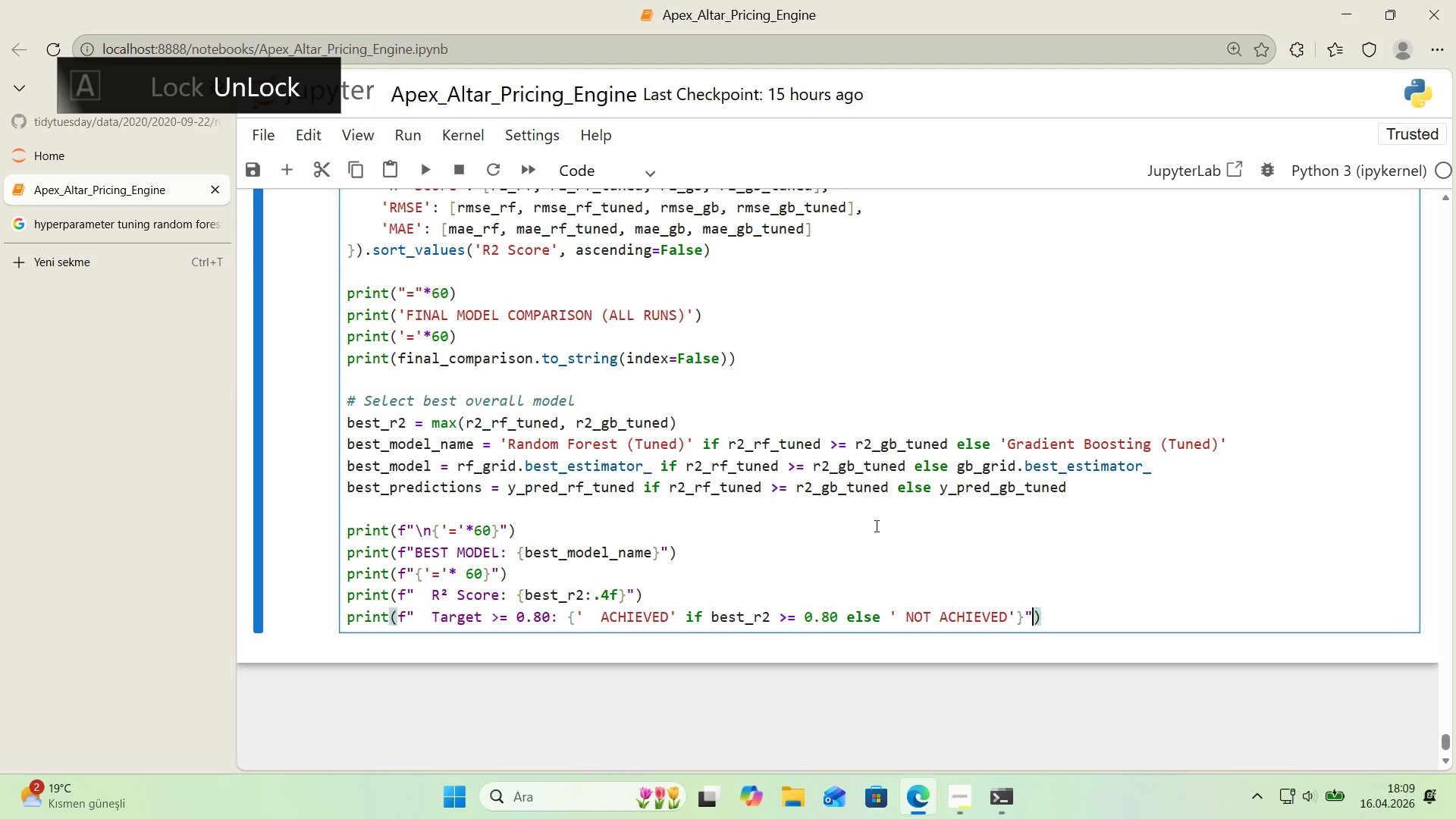 
key(ArrowRight)
 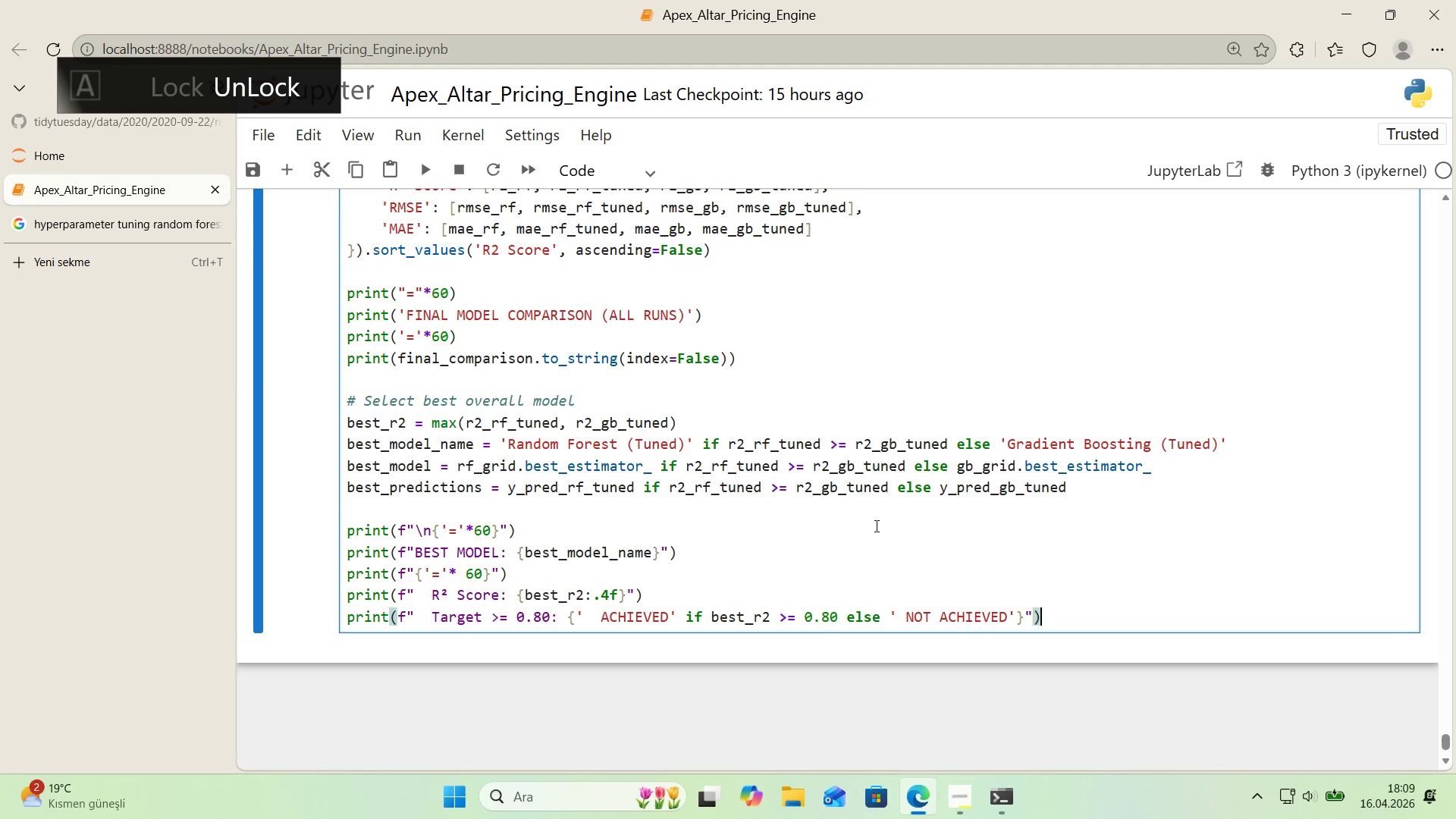 
key(ArrowRight)
 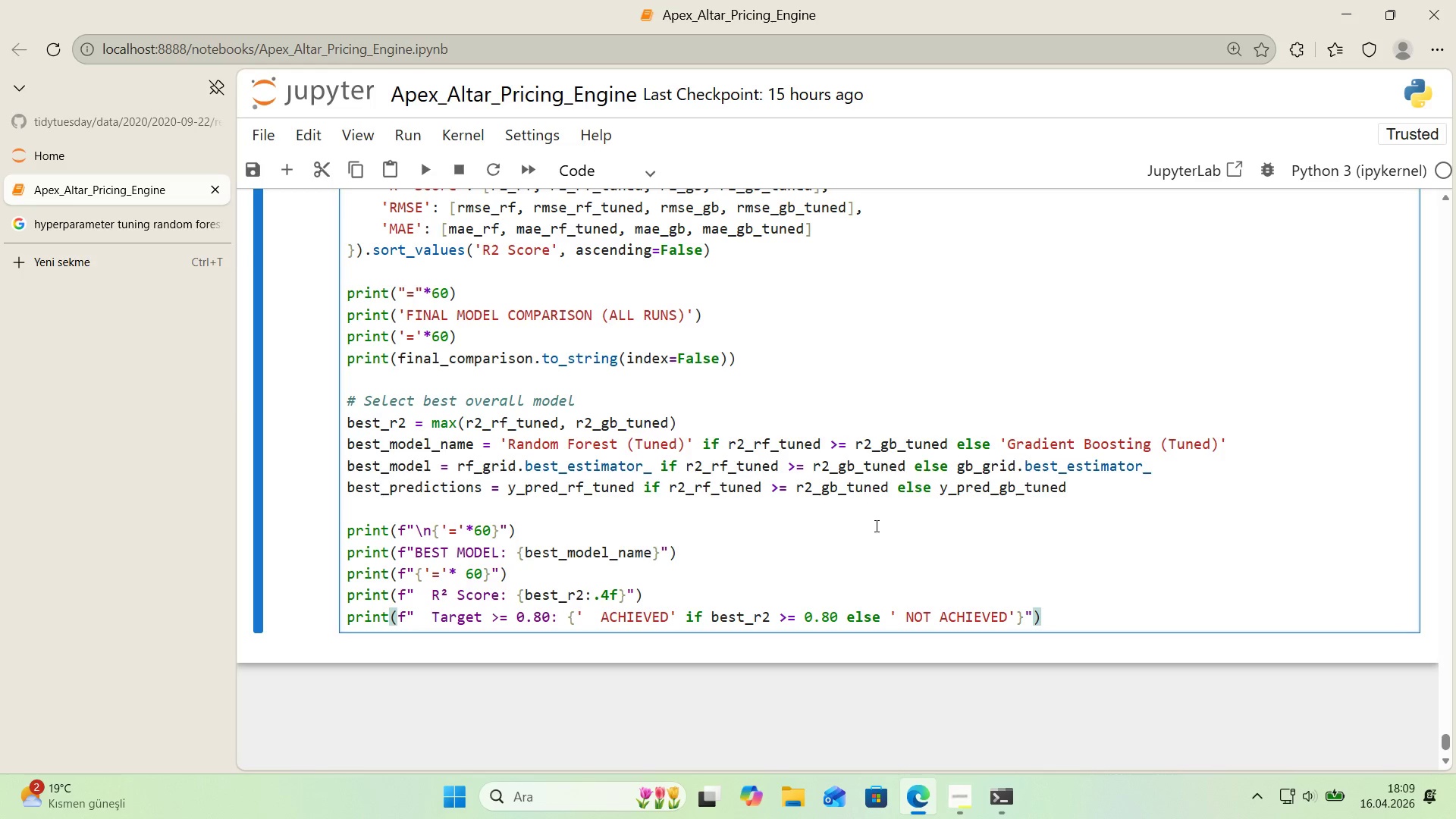 
hold_key(key=ShiftLeft, duration=0.44)
 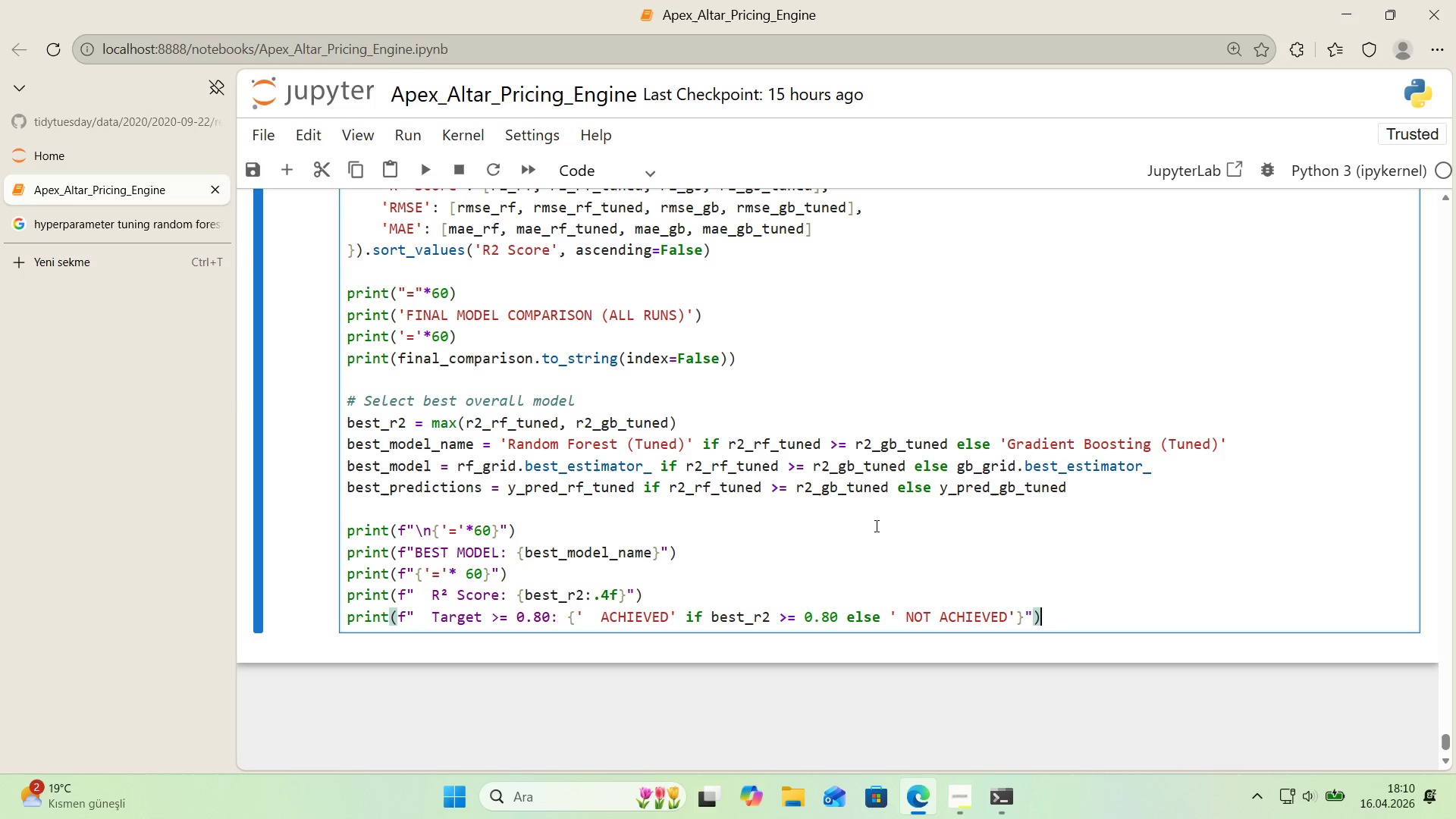 
key(Shift+Enter)
 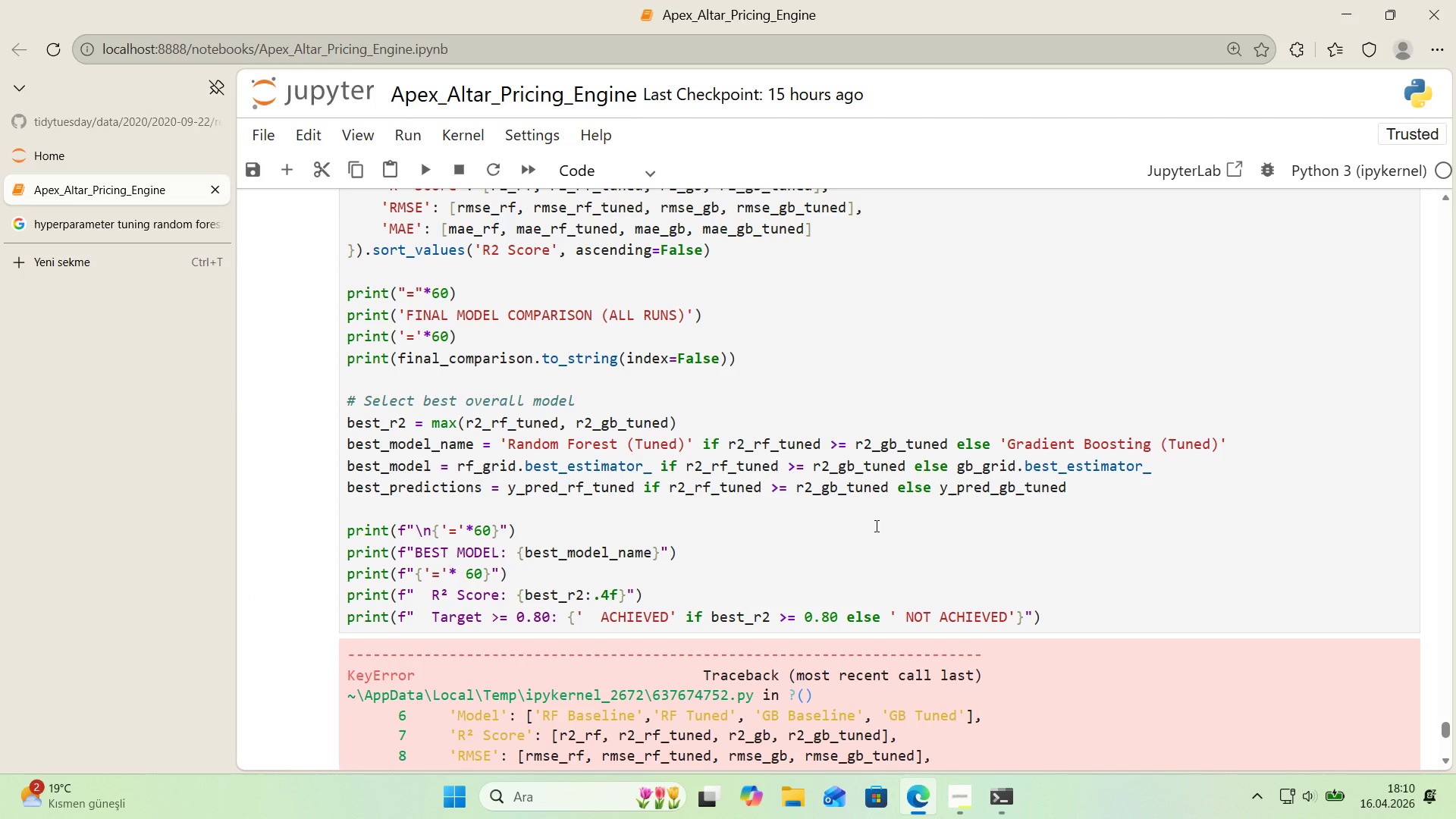 
scroll: coordinate [902, 557], scroll_direction: down, amount: 8.0
 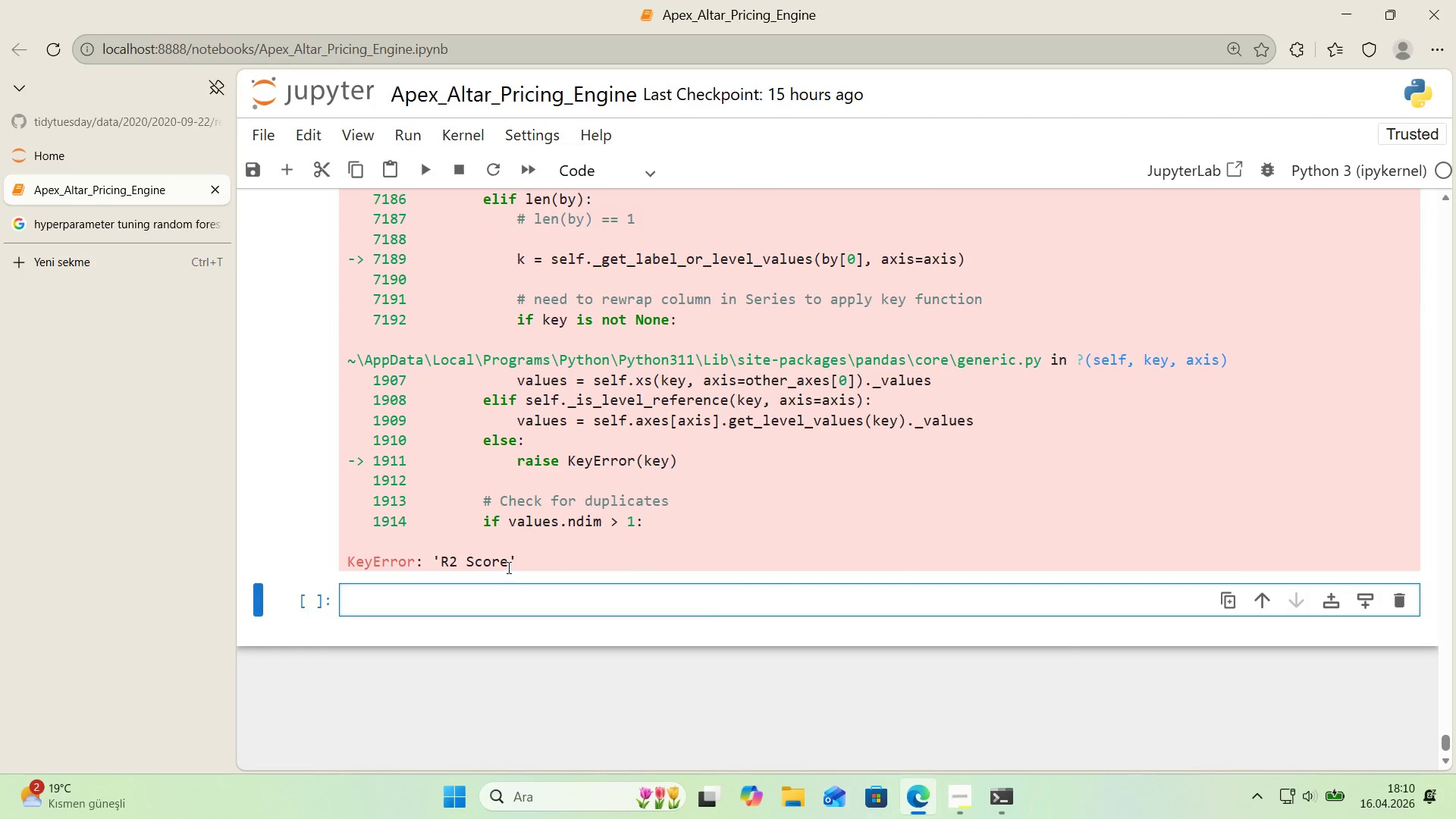 
scroll: coordinate [517, 563], scroll_direction: up, amount: 1.0
 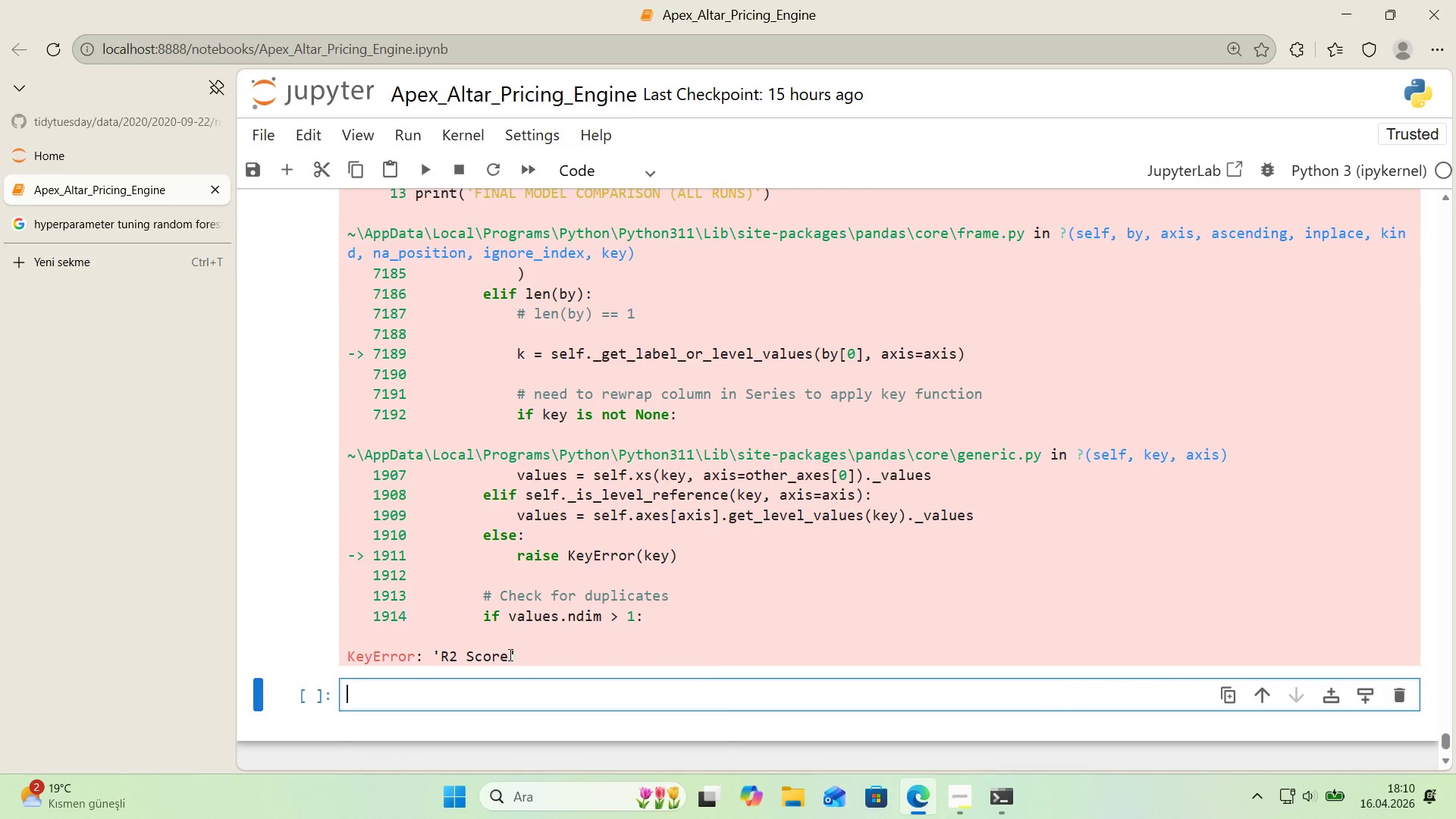 
left_click_drag(start_coordinate=[509, 655], to_coordinate=[438, 650])
 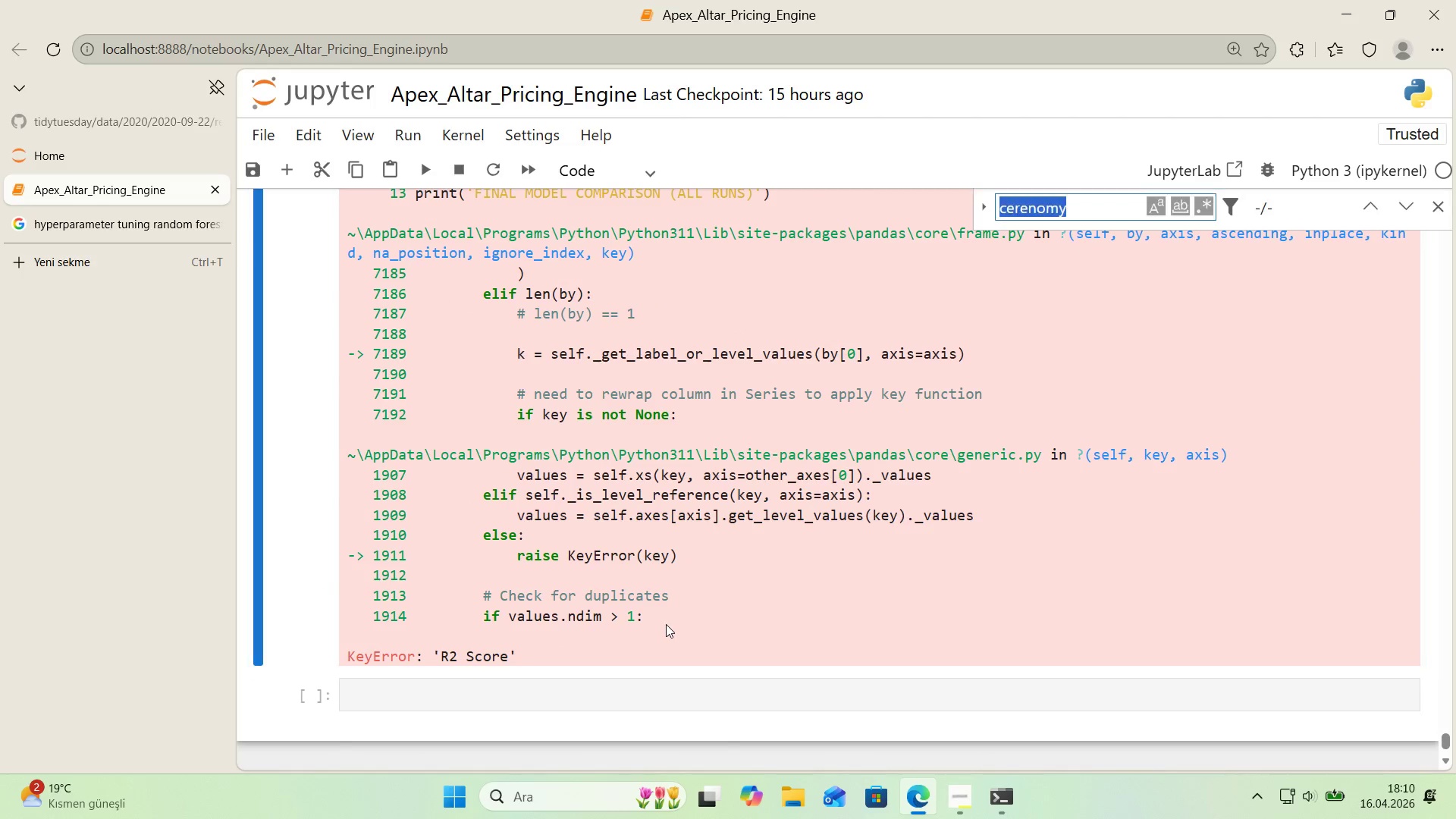 
key(Control+ControlLeft)
 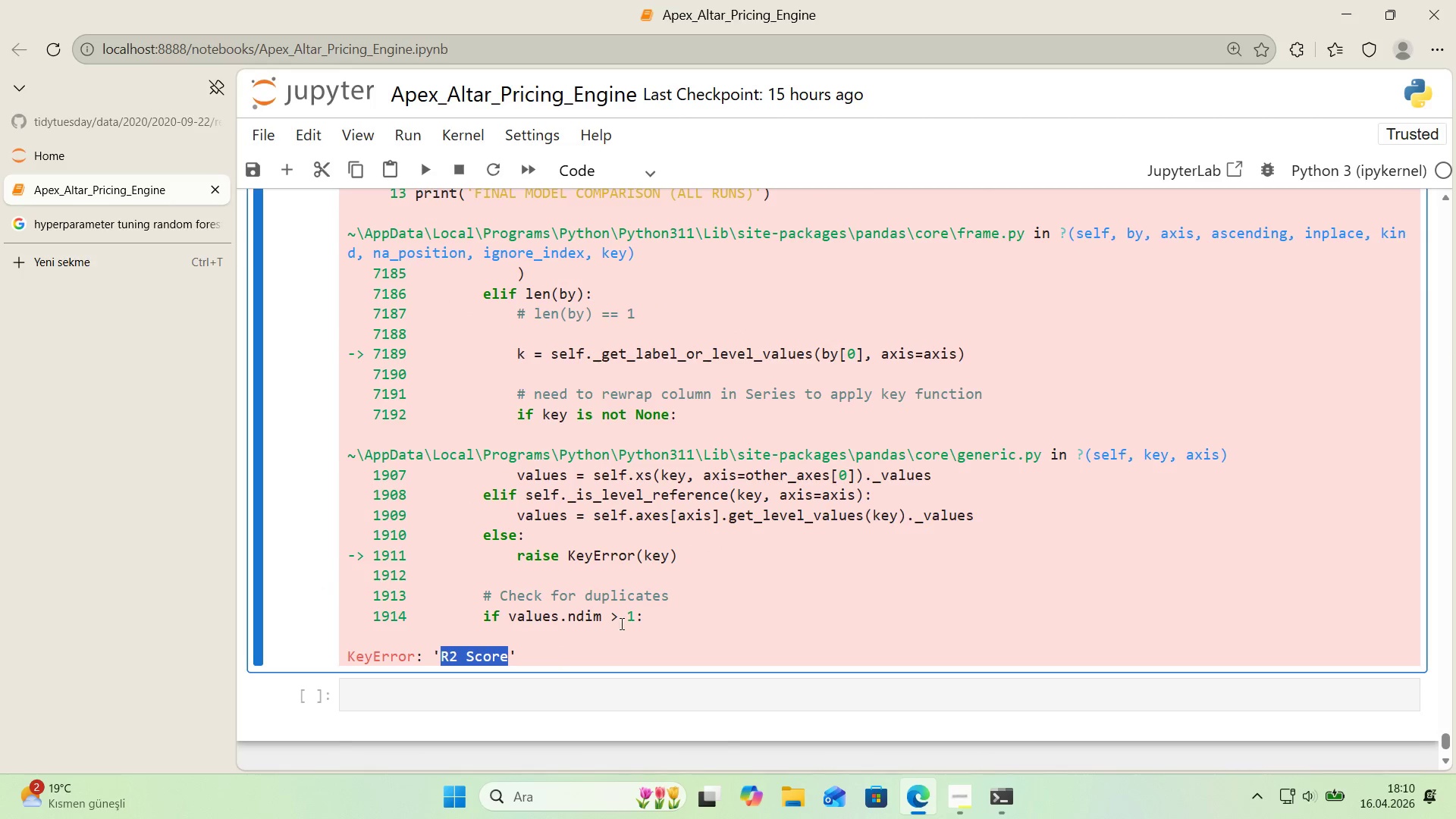 
key(Control+C)
 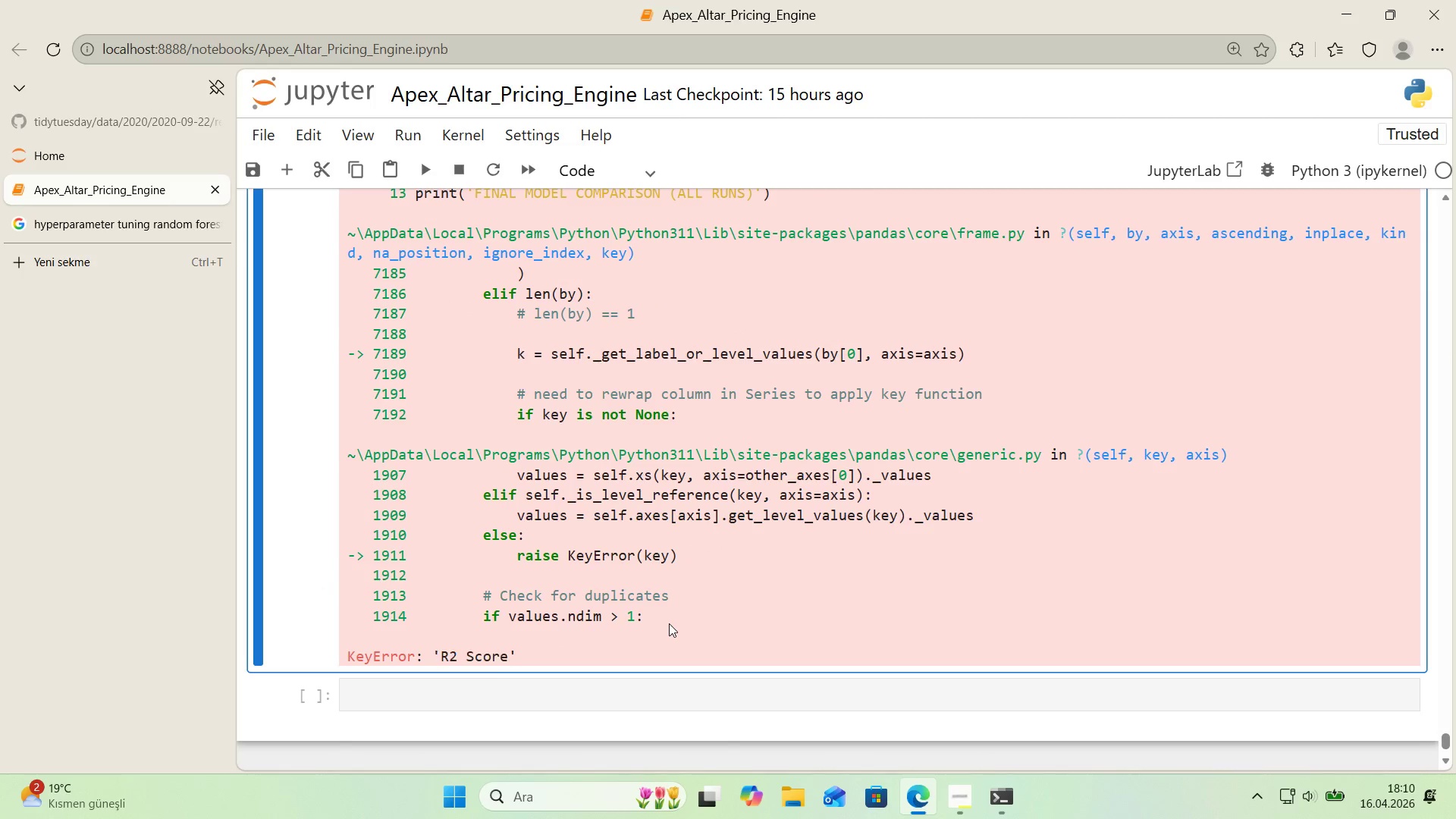 
left_click([669, 623])
 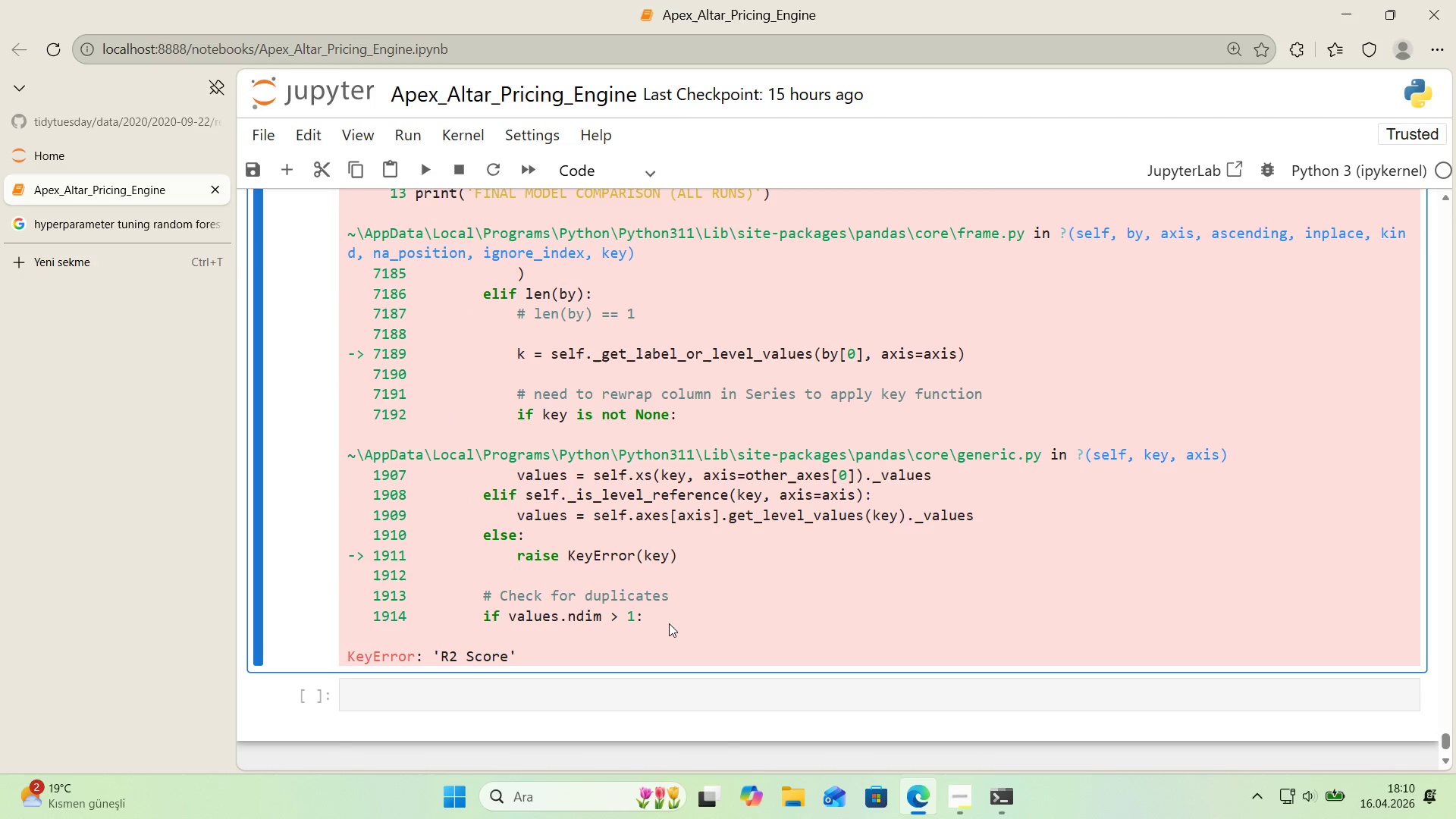 
key(Control+ControlLeft)
 